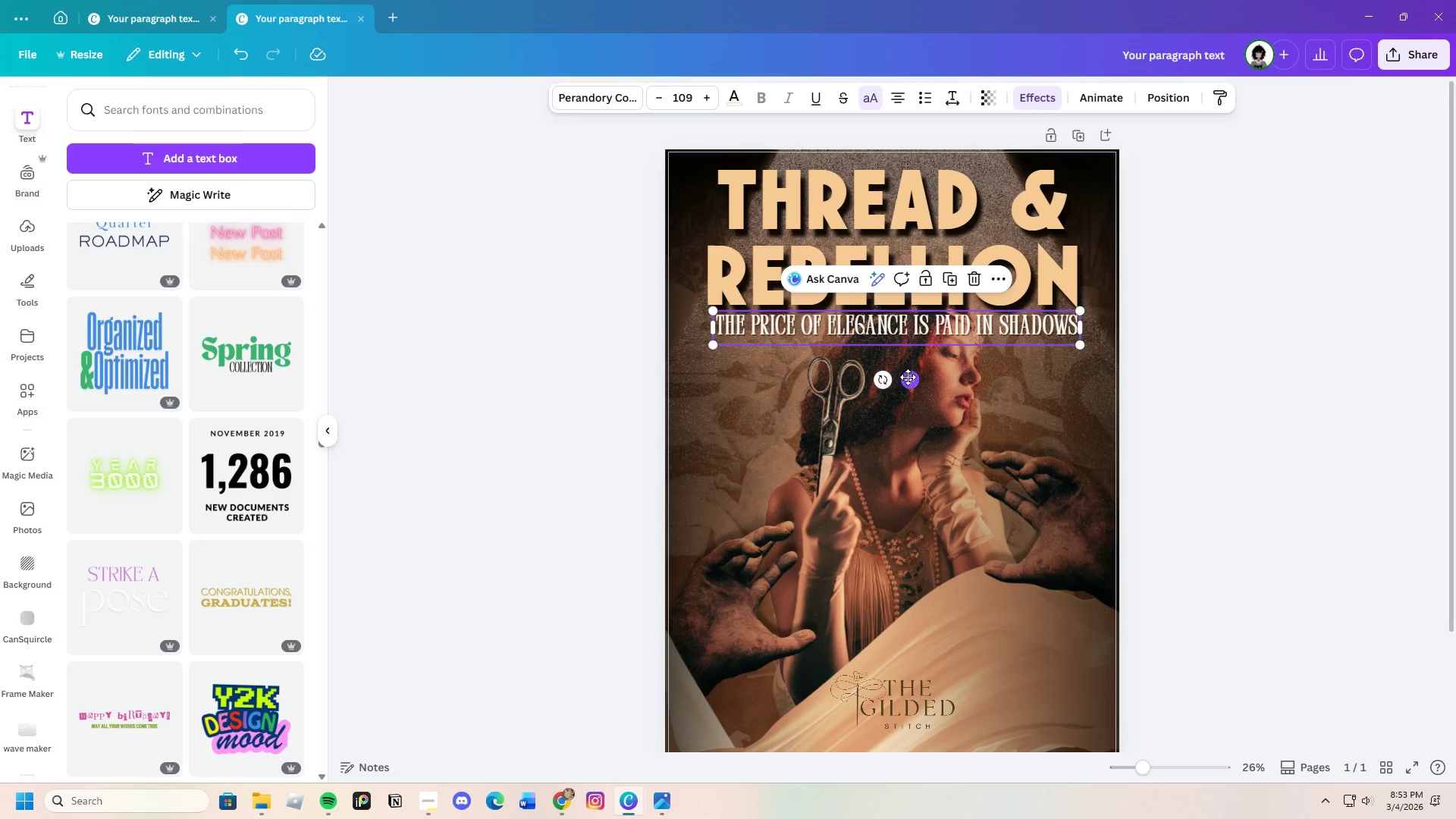 
left_click_drag(start_coordinate=[908, 379], to_coordinate=[908, 387])
 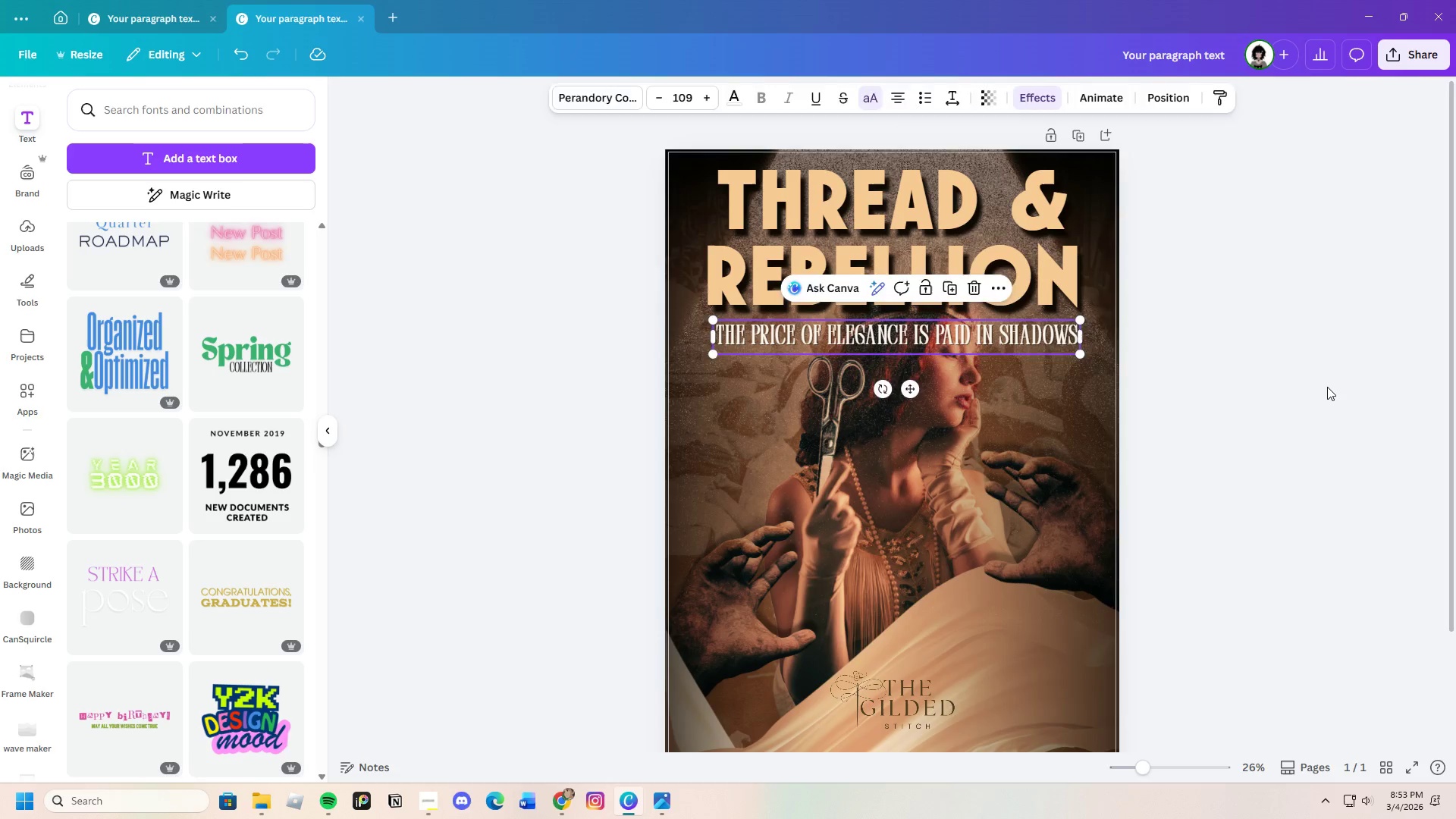 
left_click([1327, 387])
 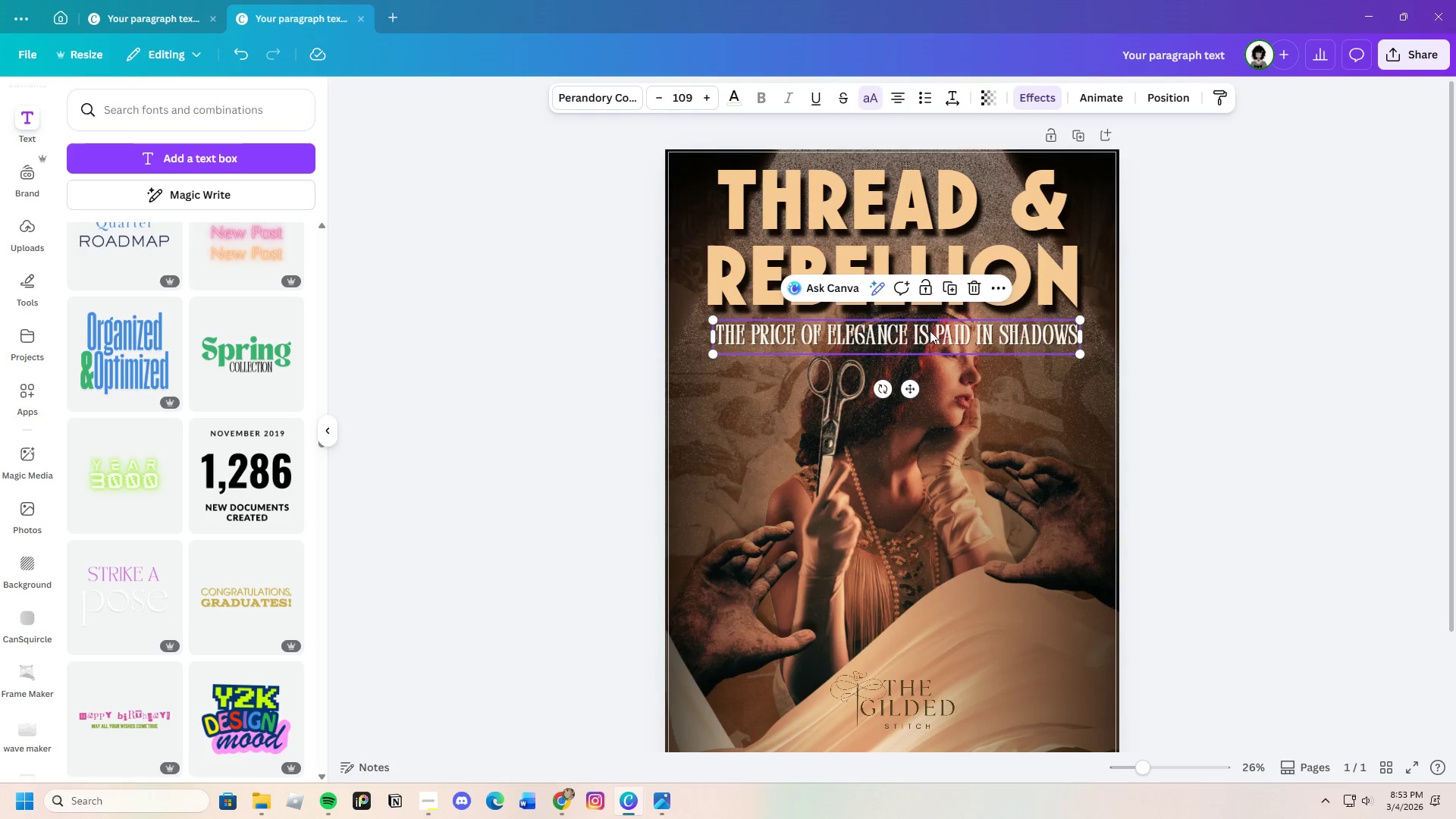 
left_click_drag(start_coordinate=[927, 331], to_coordinate=[928, 326])
 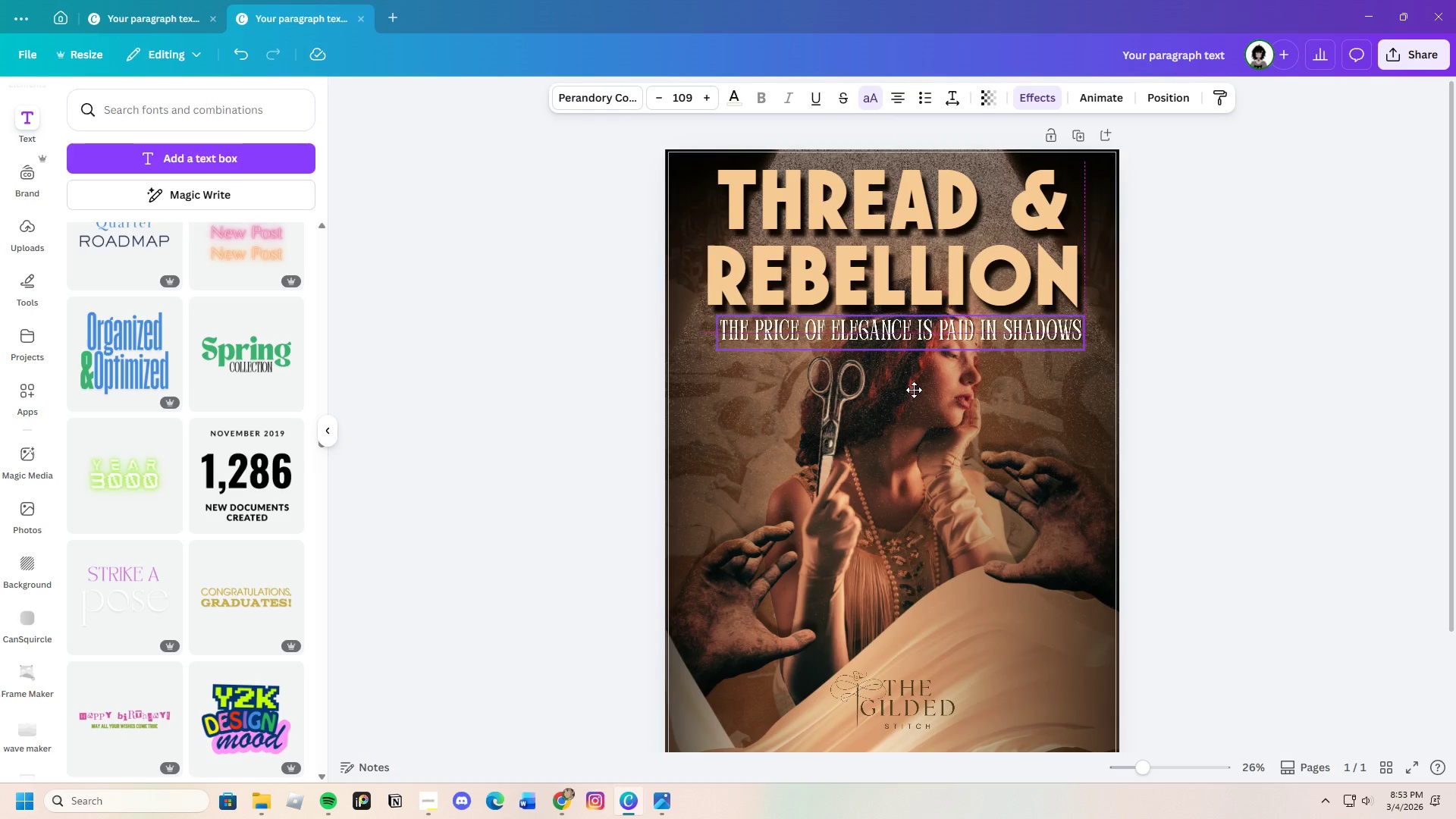 
left_click([911, 390])
 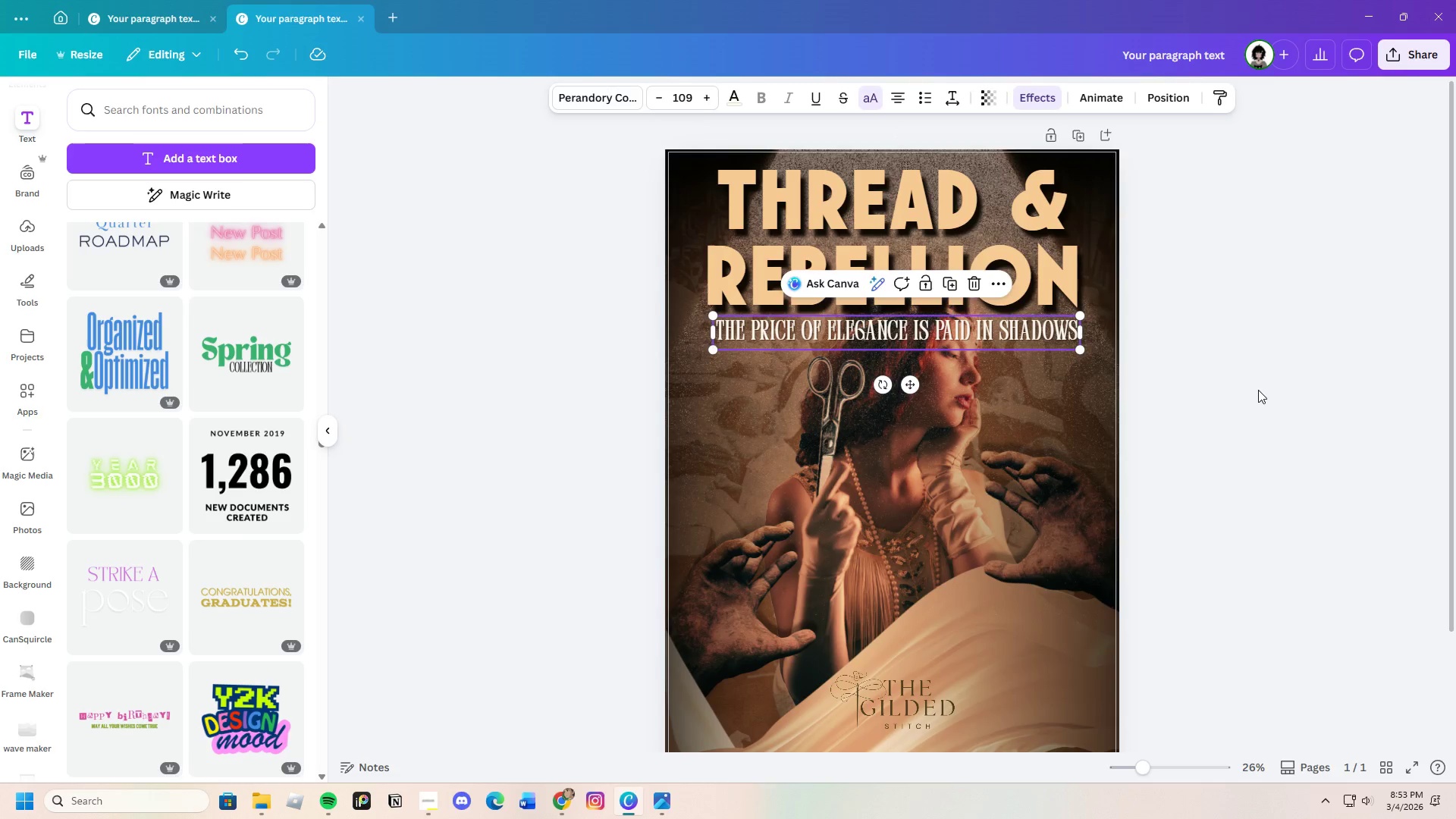 
left_click([1258, 390])
 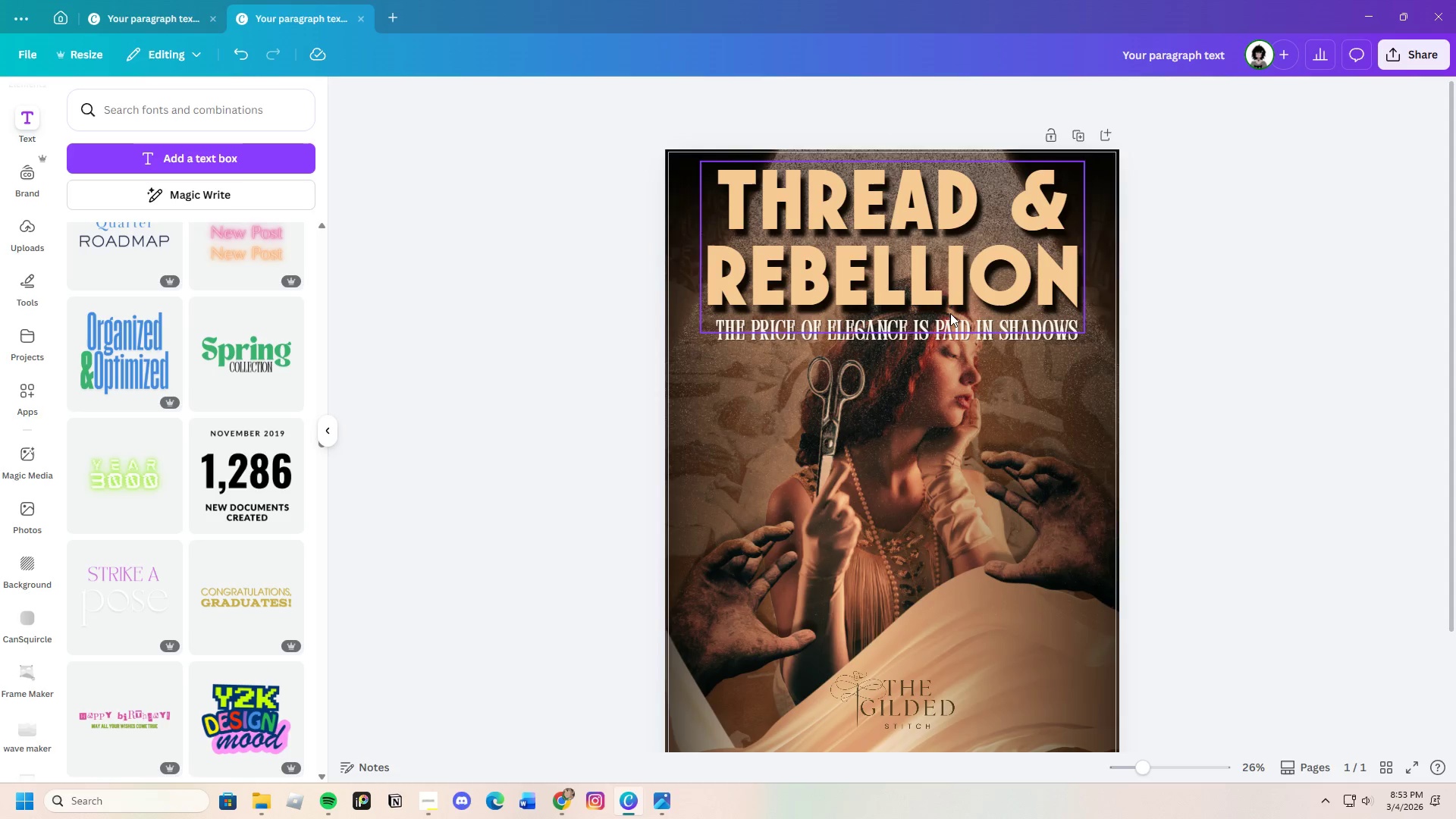 
left_click([966, 329])
 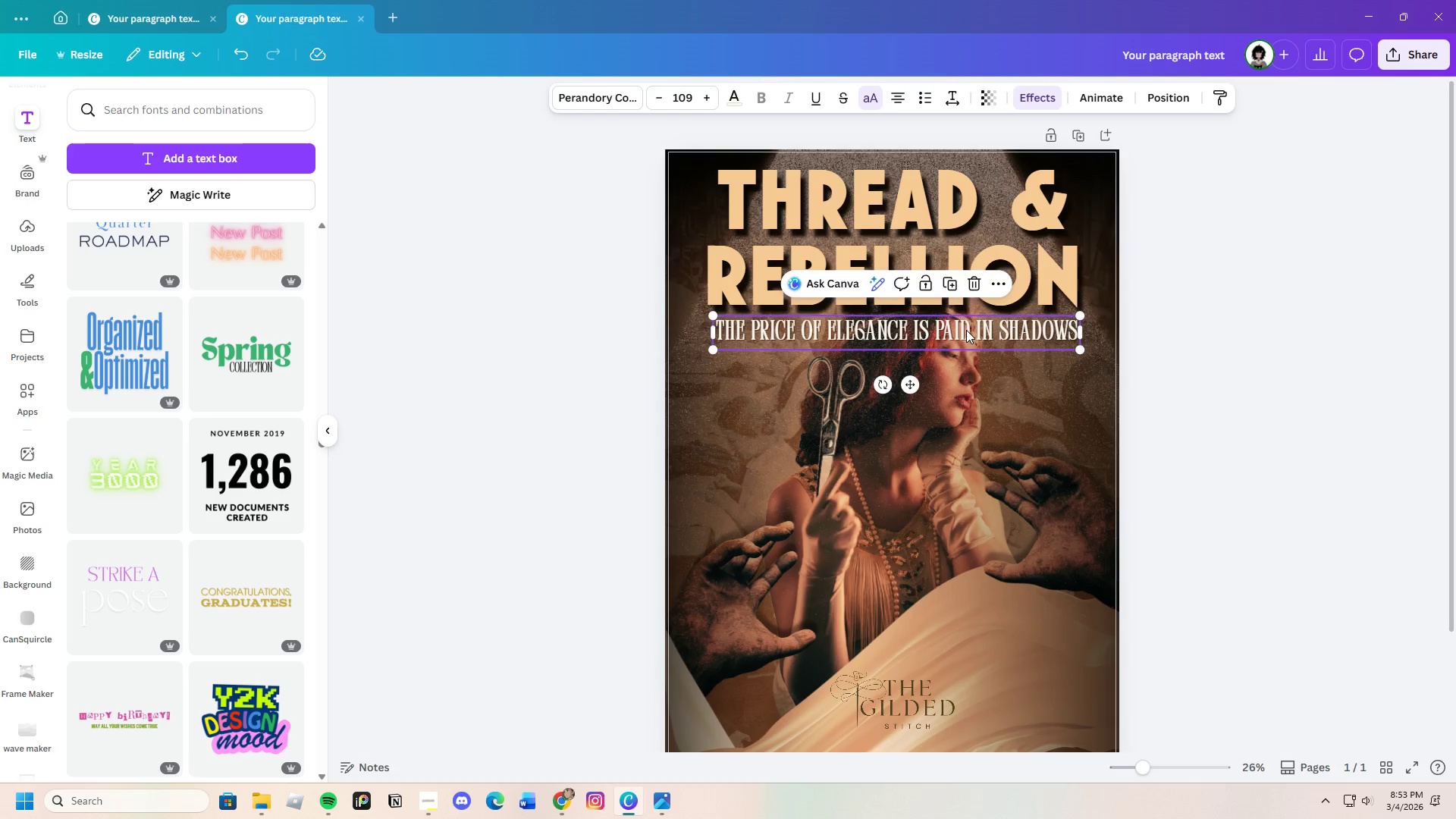 
left_click_drag(start_coordinate=[968, 330], to_coordinate=[962, 331])
 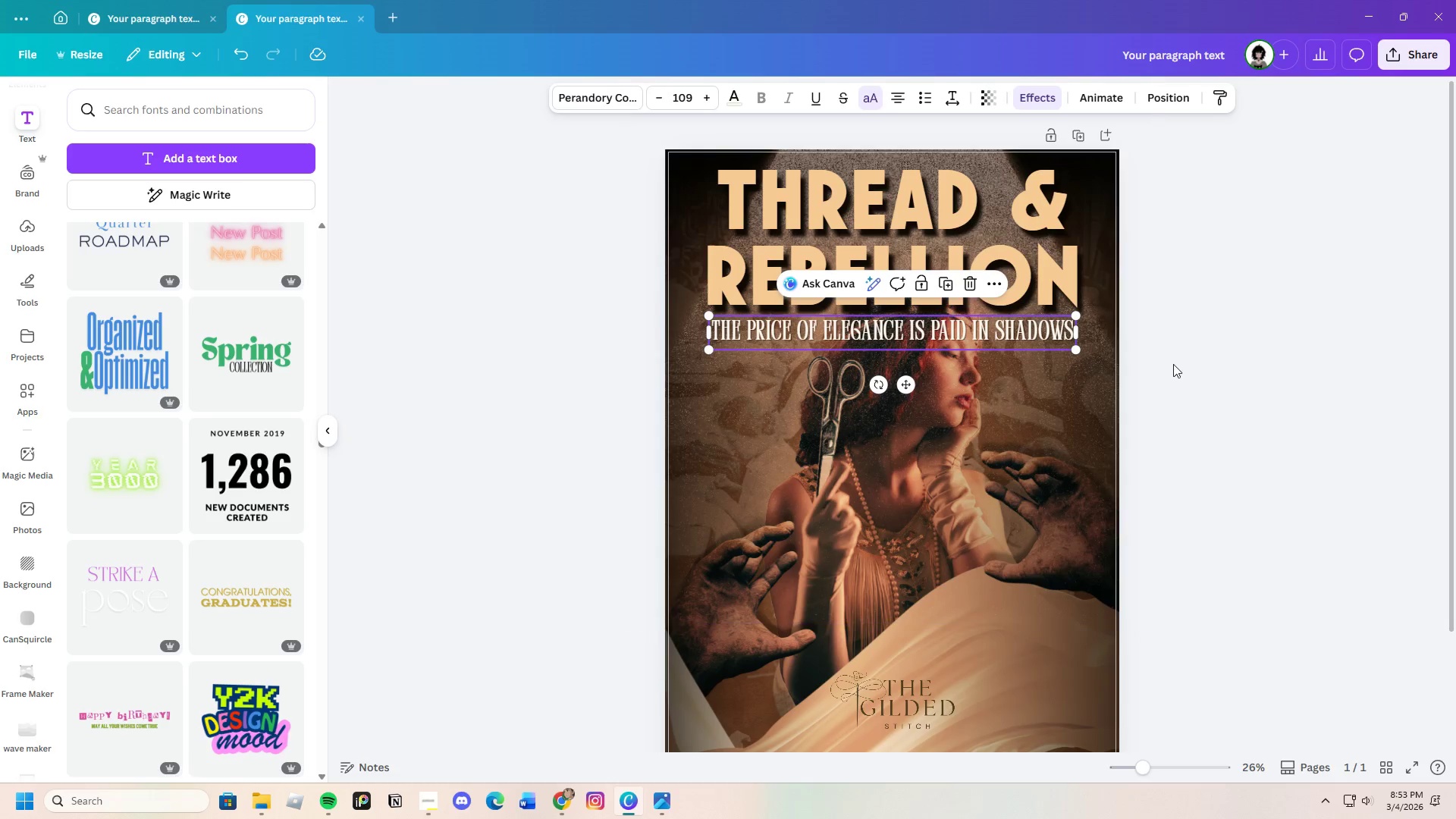 
left_click([1173, 365])
 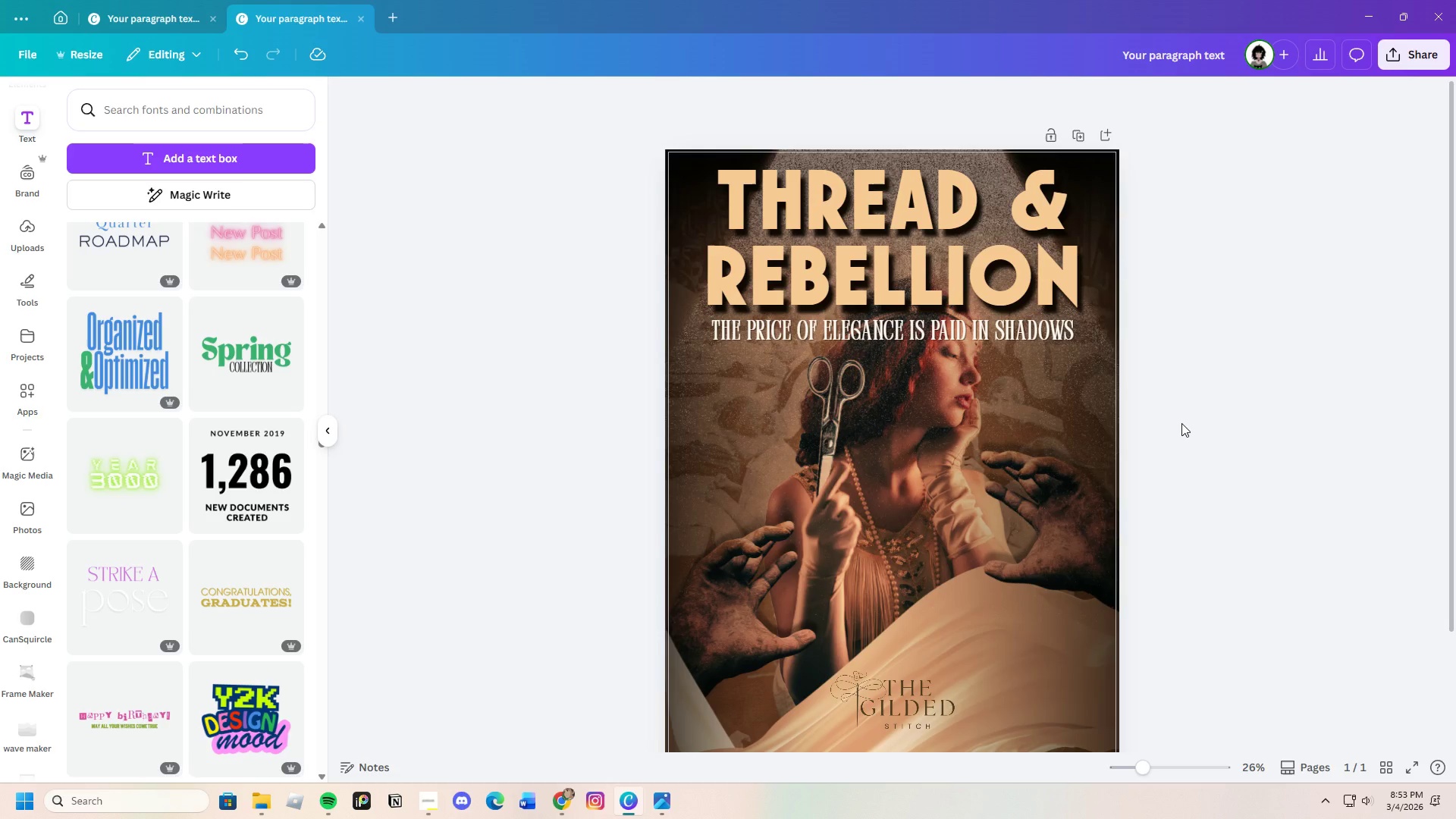 
wait(5.08)
 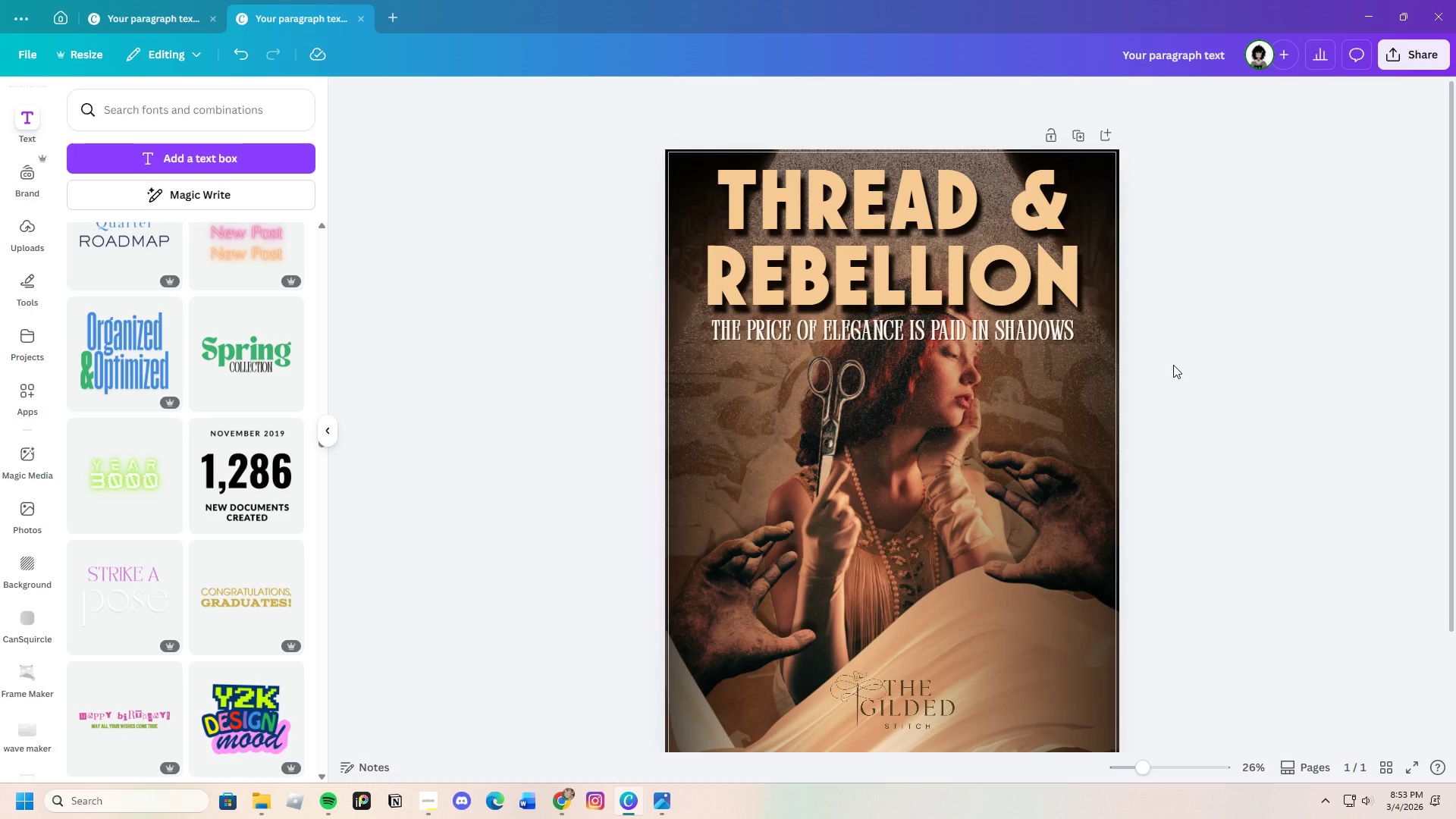 
scroll: coordinate [1167, 443], scroll_direction: up, amount: 1.0
 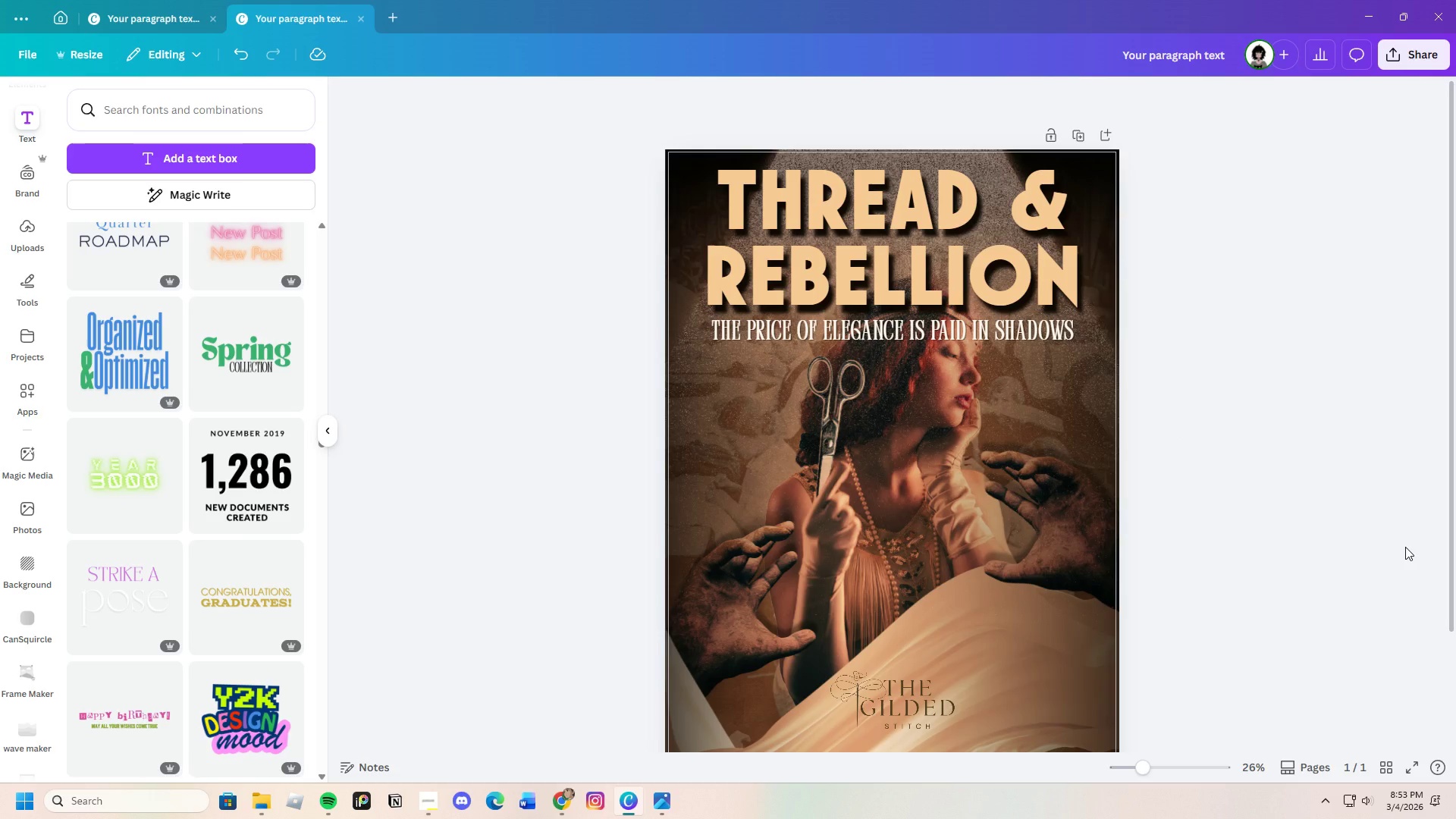 
scroll: coordinate [1405, 547], scroll_direction: down, amount: 2.0
 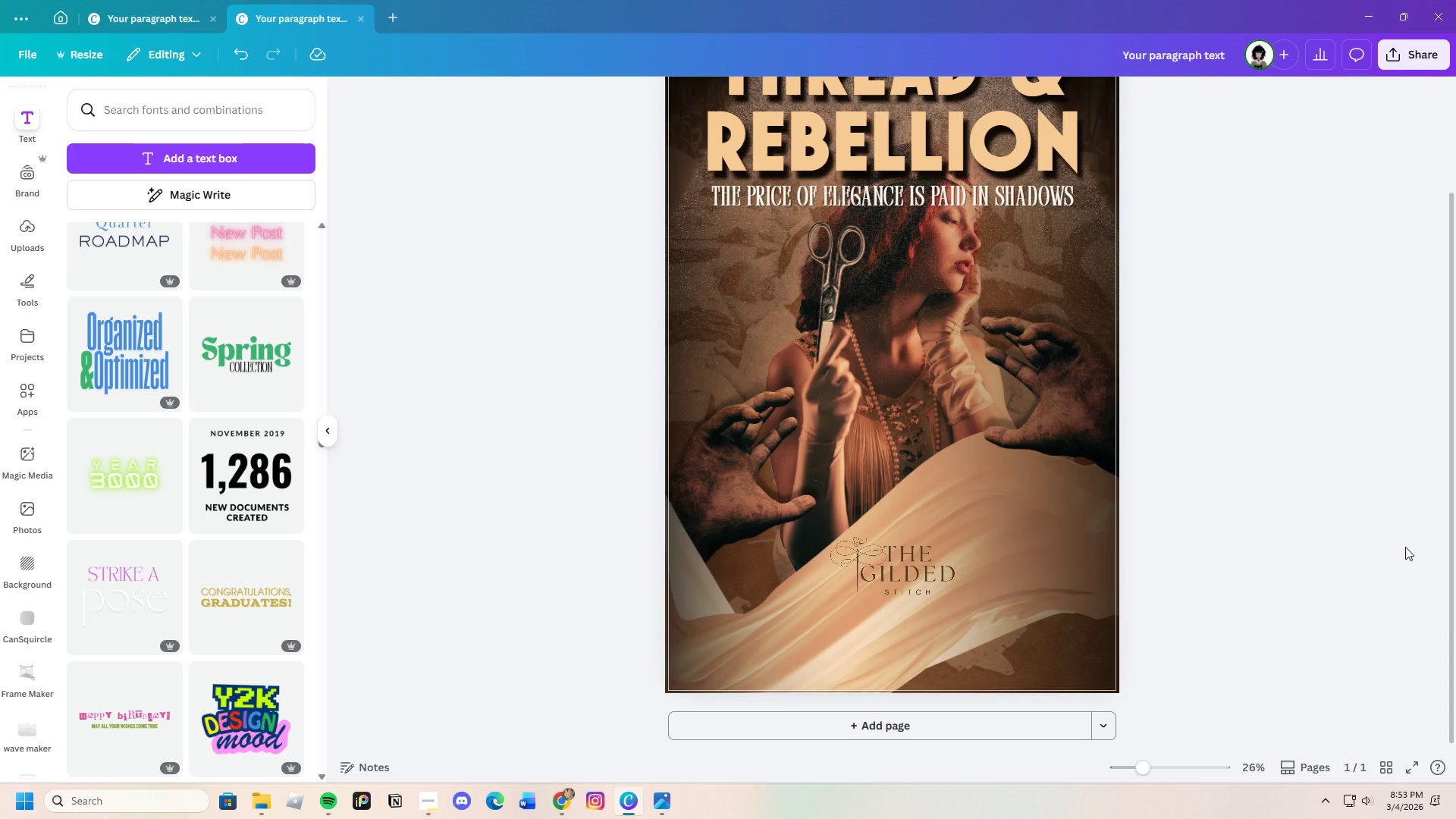 
scroll: coordinate [1405, 547], scroll_direction: up, amount: 1.0
 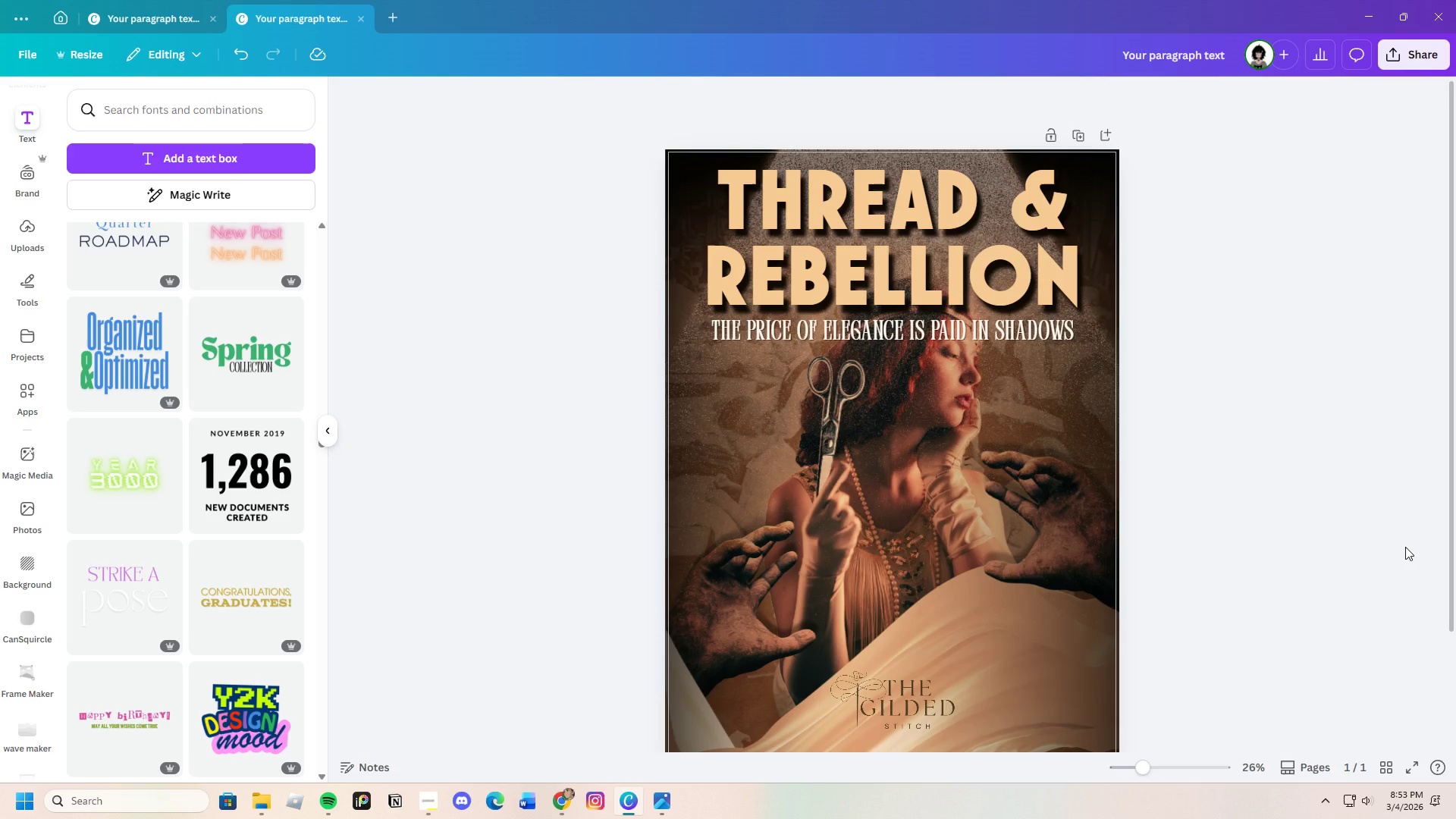 
scroll: coordinate [1405, 547], scroll_direction: down, amount: 1.0
 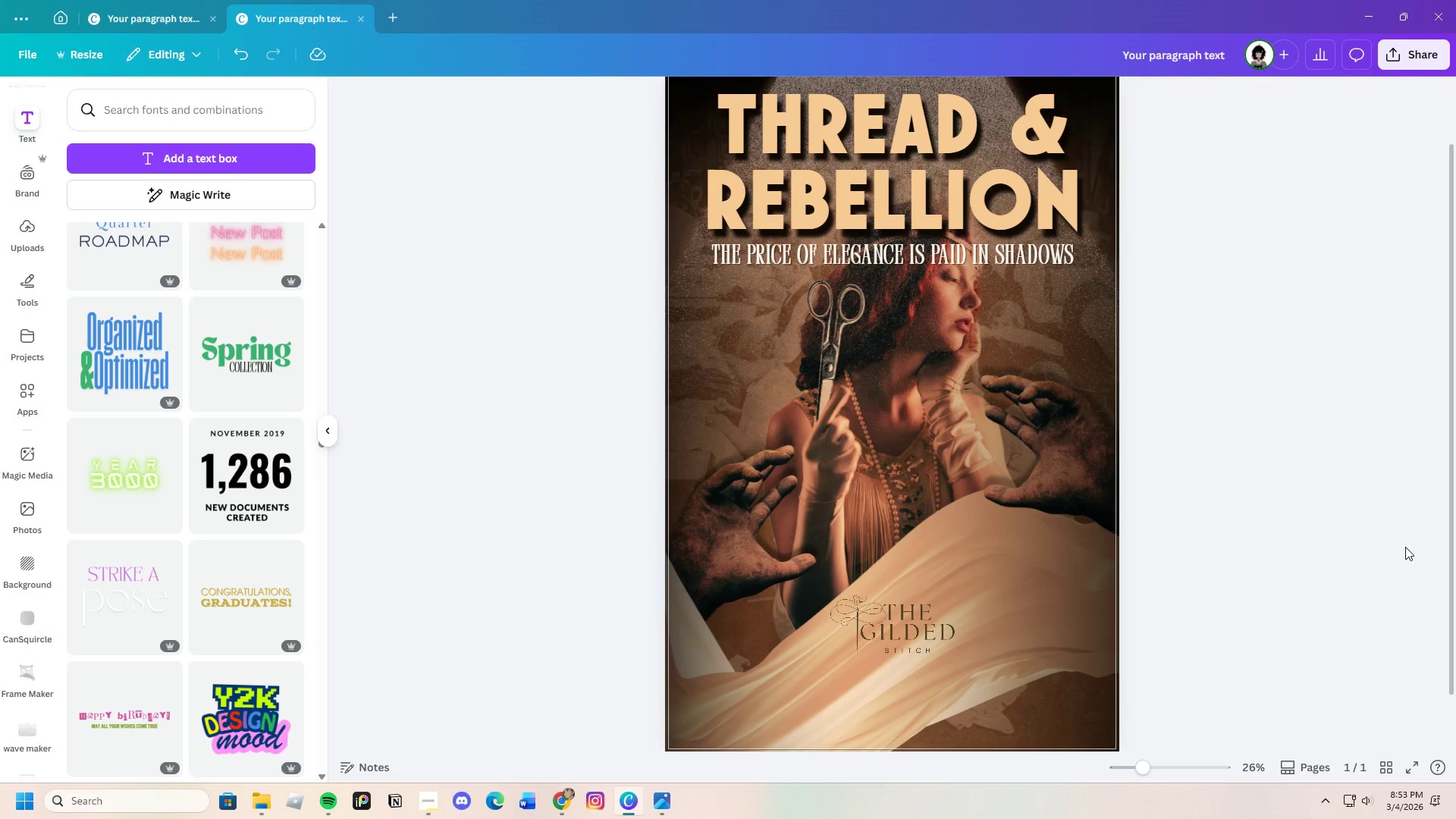 
scroll: coordinate [1405, 547], scroll_direction: up, amount: 1.0
 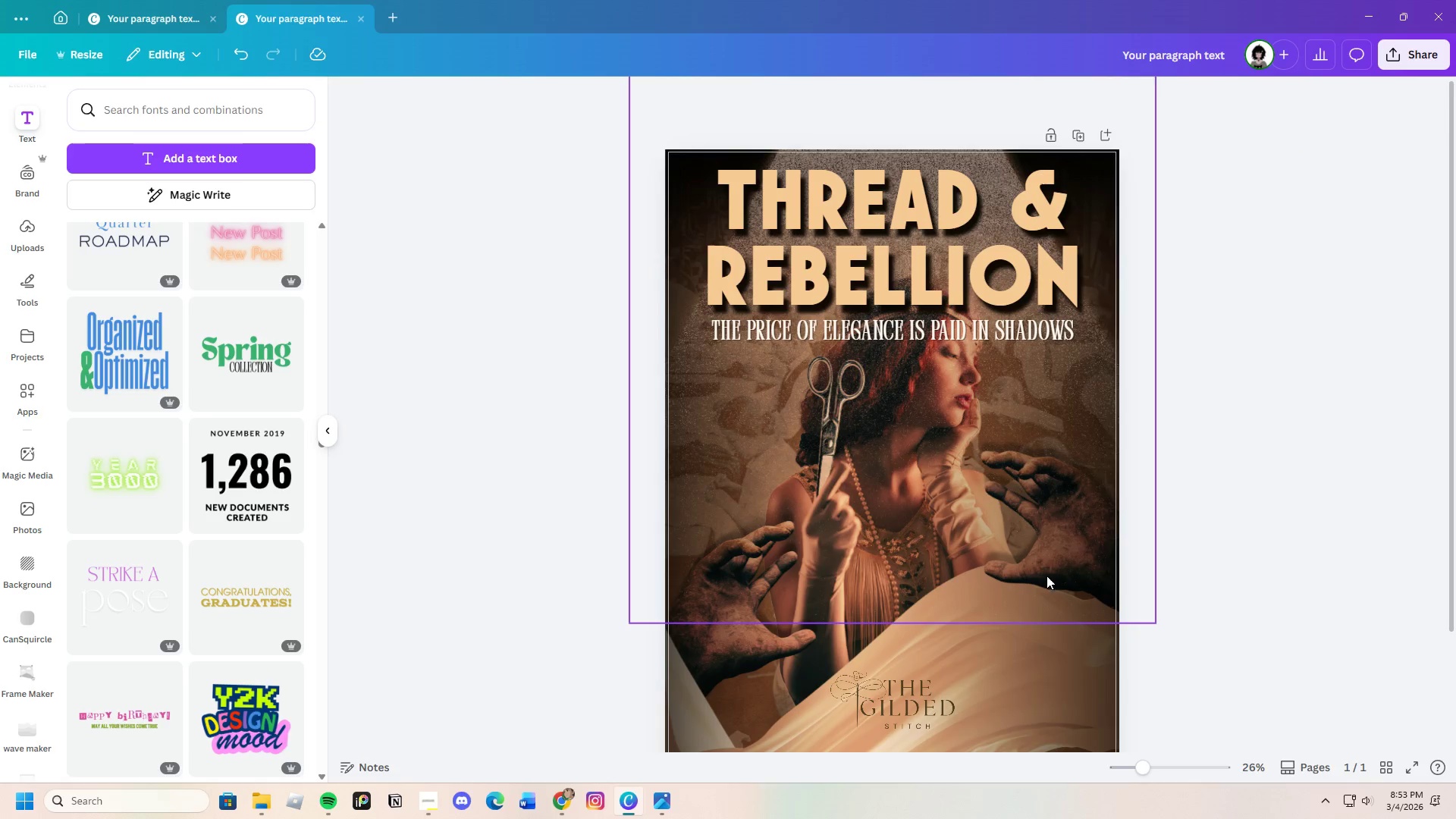 
wait(5.49)
 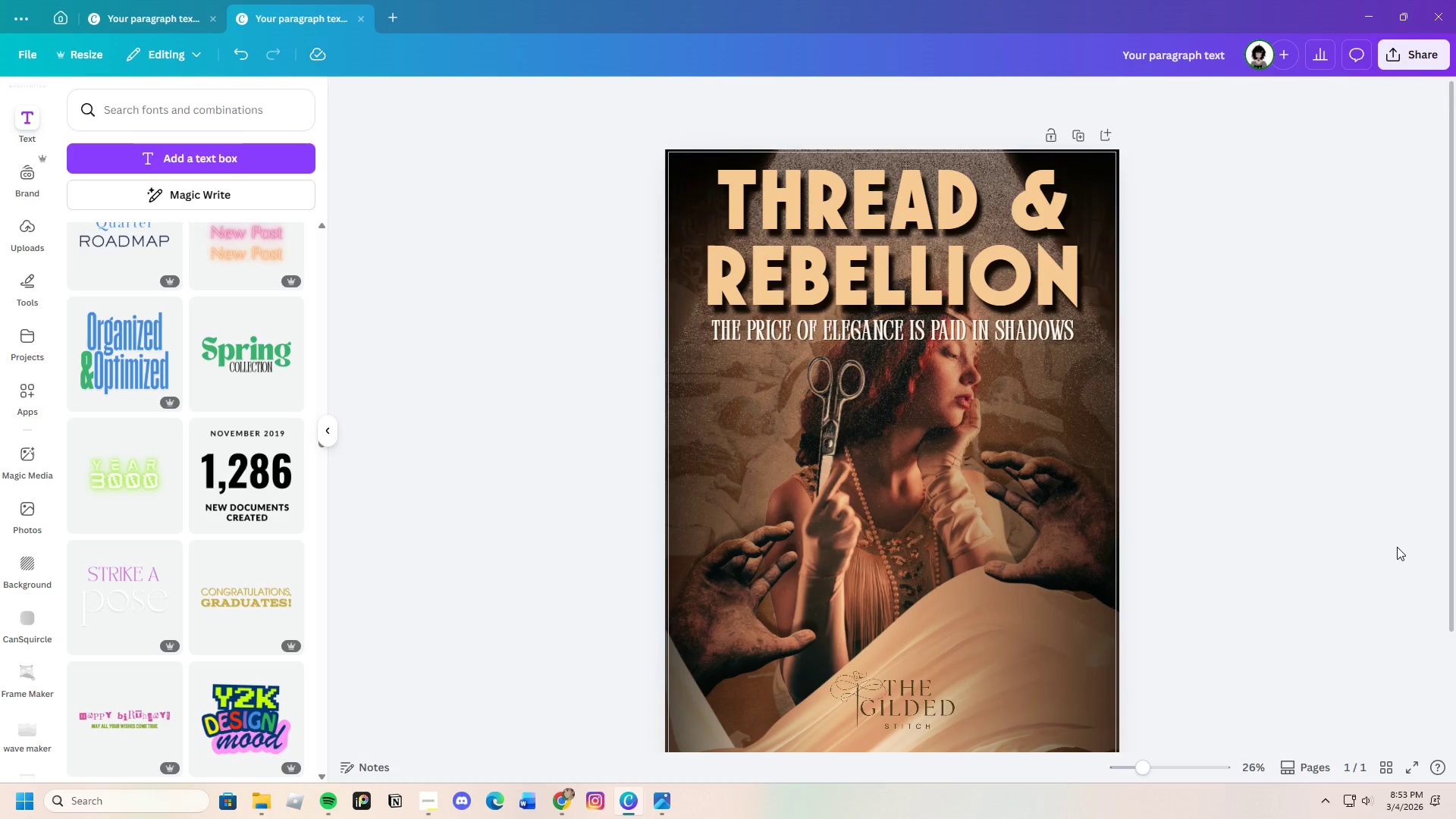 
left_click([1023, 273])
 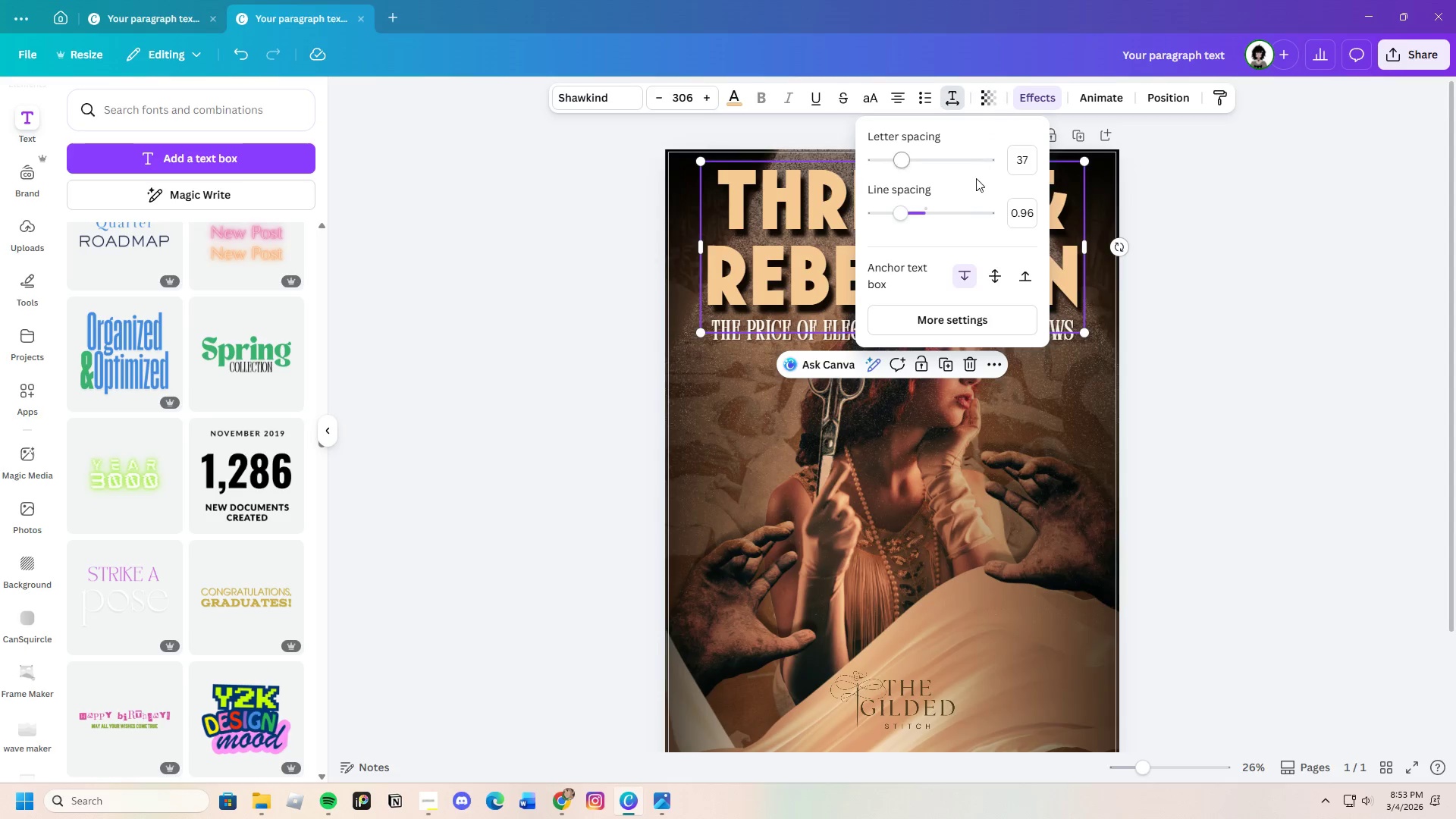 
left_click_drag(start_coordinate=[902, 212], to_coordinate=[893, 210])
 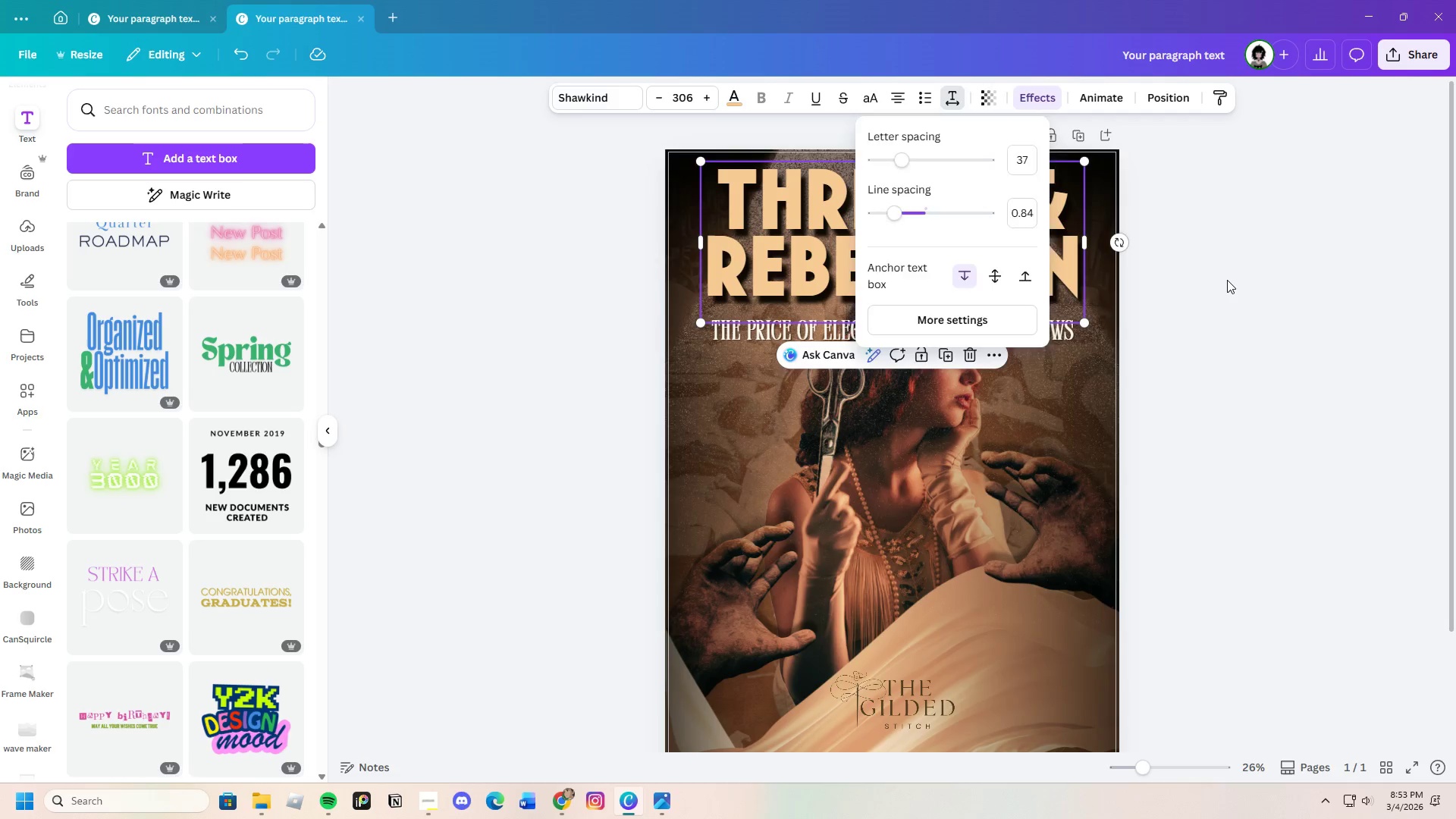 
left_click([1227, 280])
 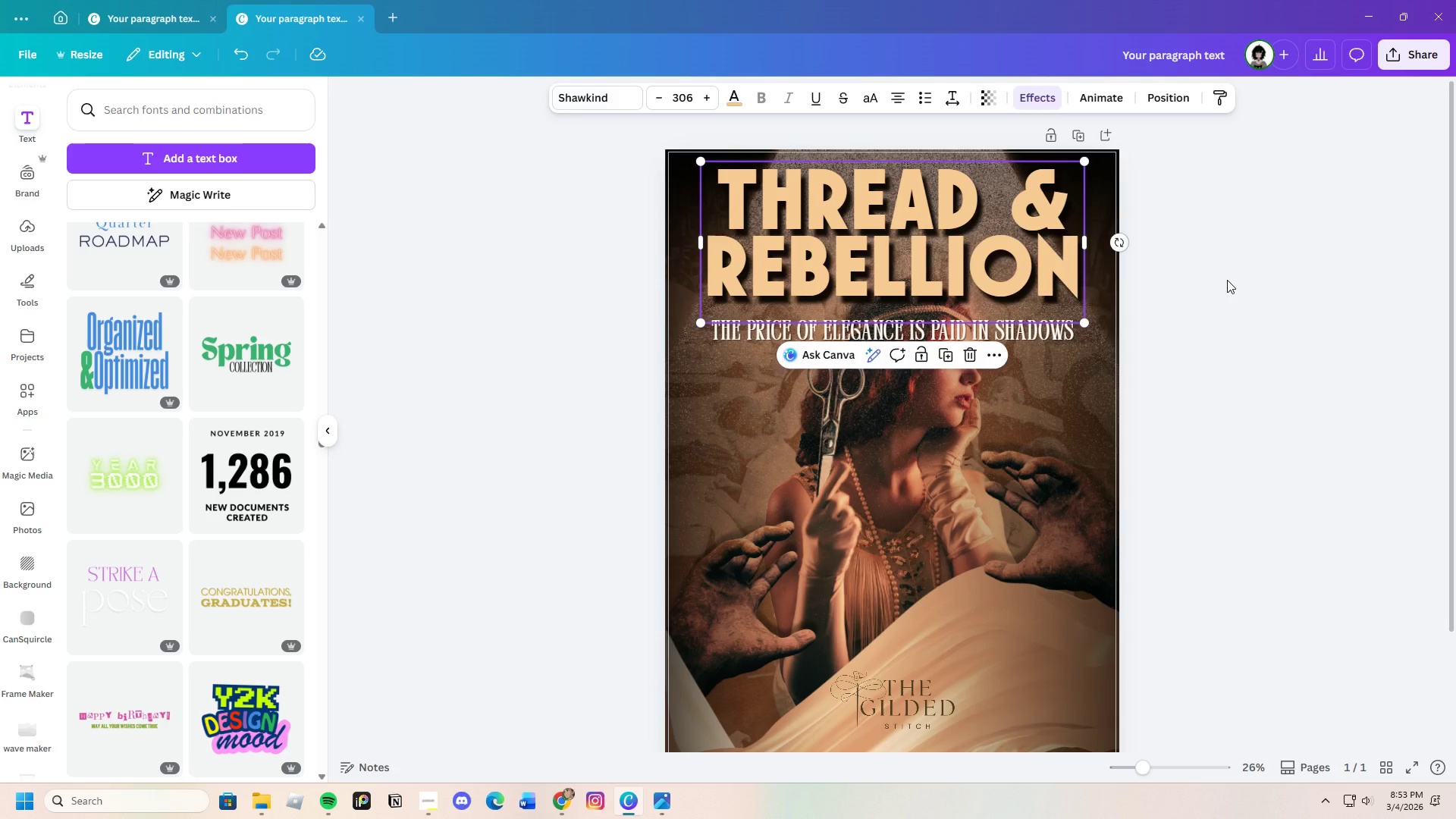 
left_click([1227, 280])
 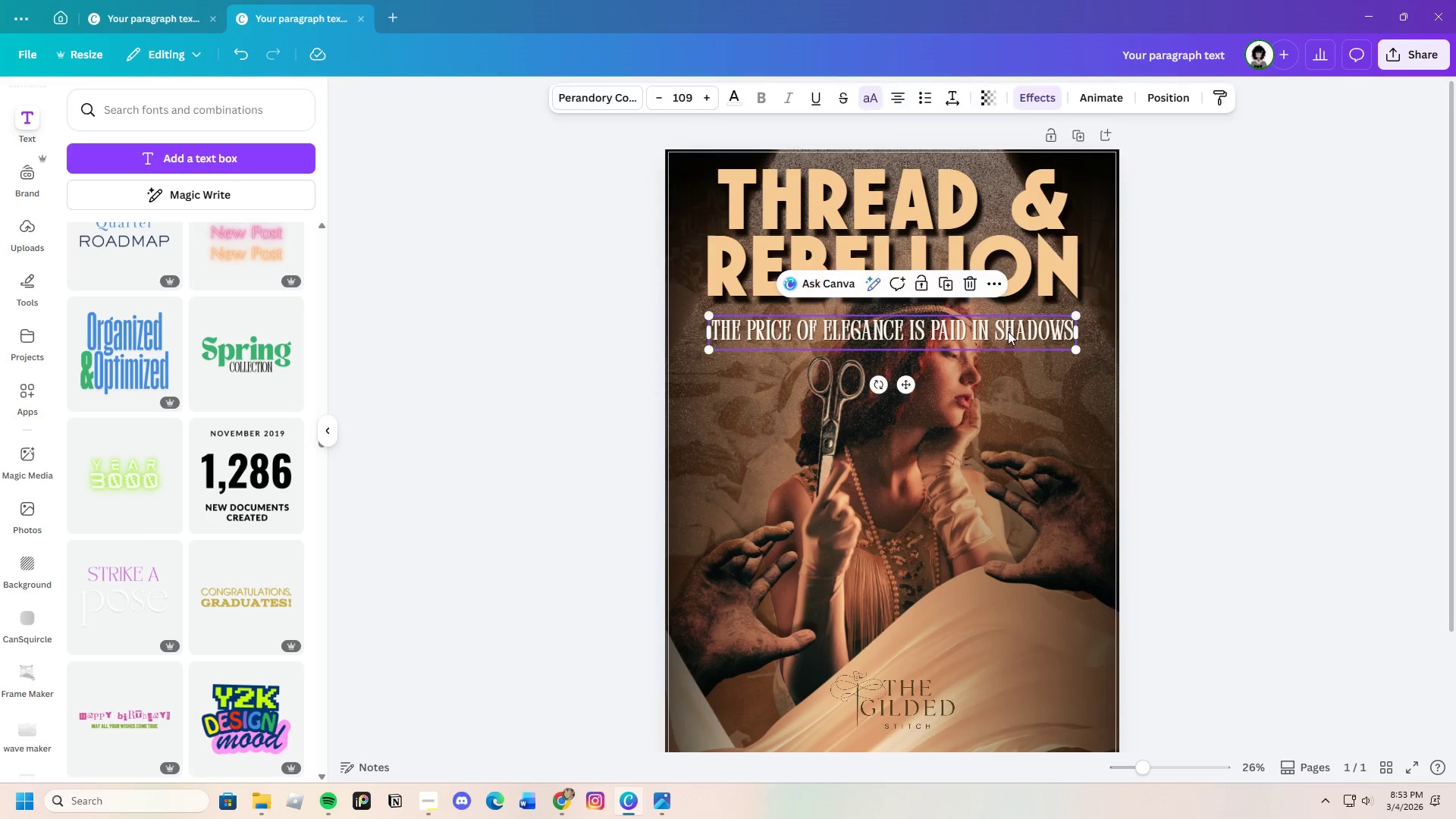 
left_click_drag(start_coordinate=[1009, 332], to_coordinate=[1012, 327])
 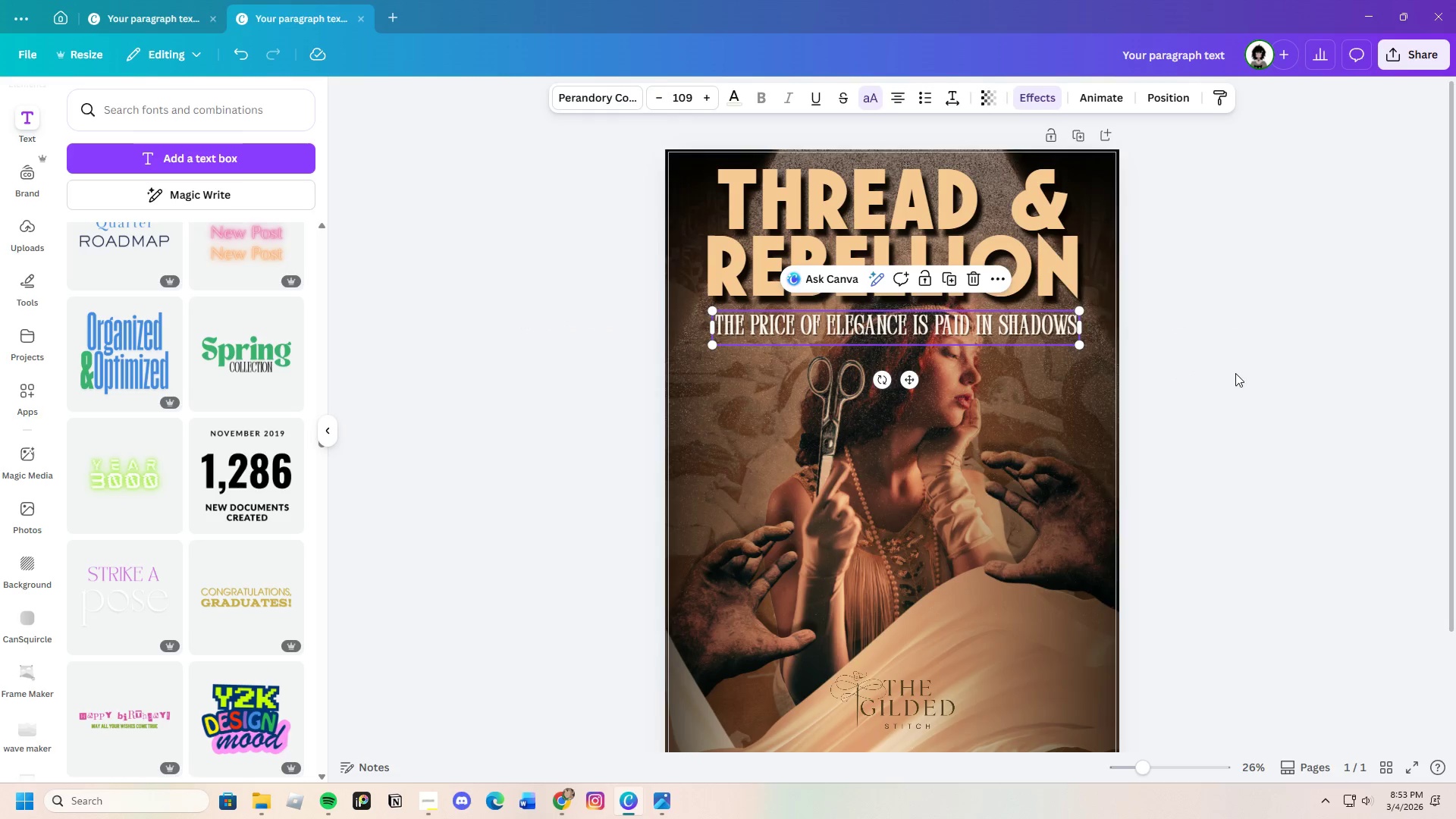 
left_click([1235, 373])
 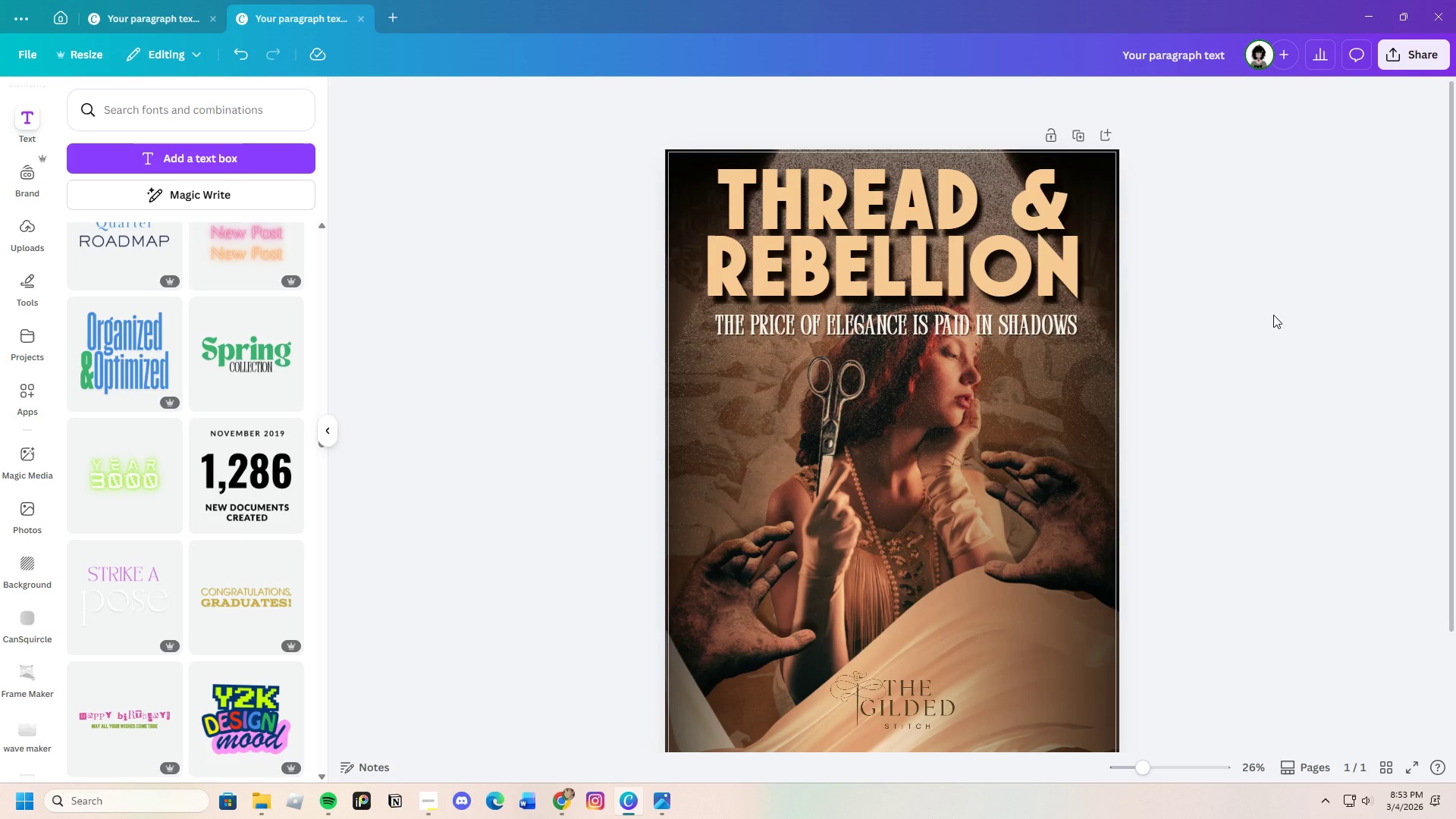 
wait(11.12)
 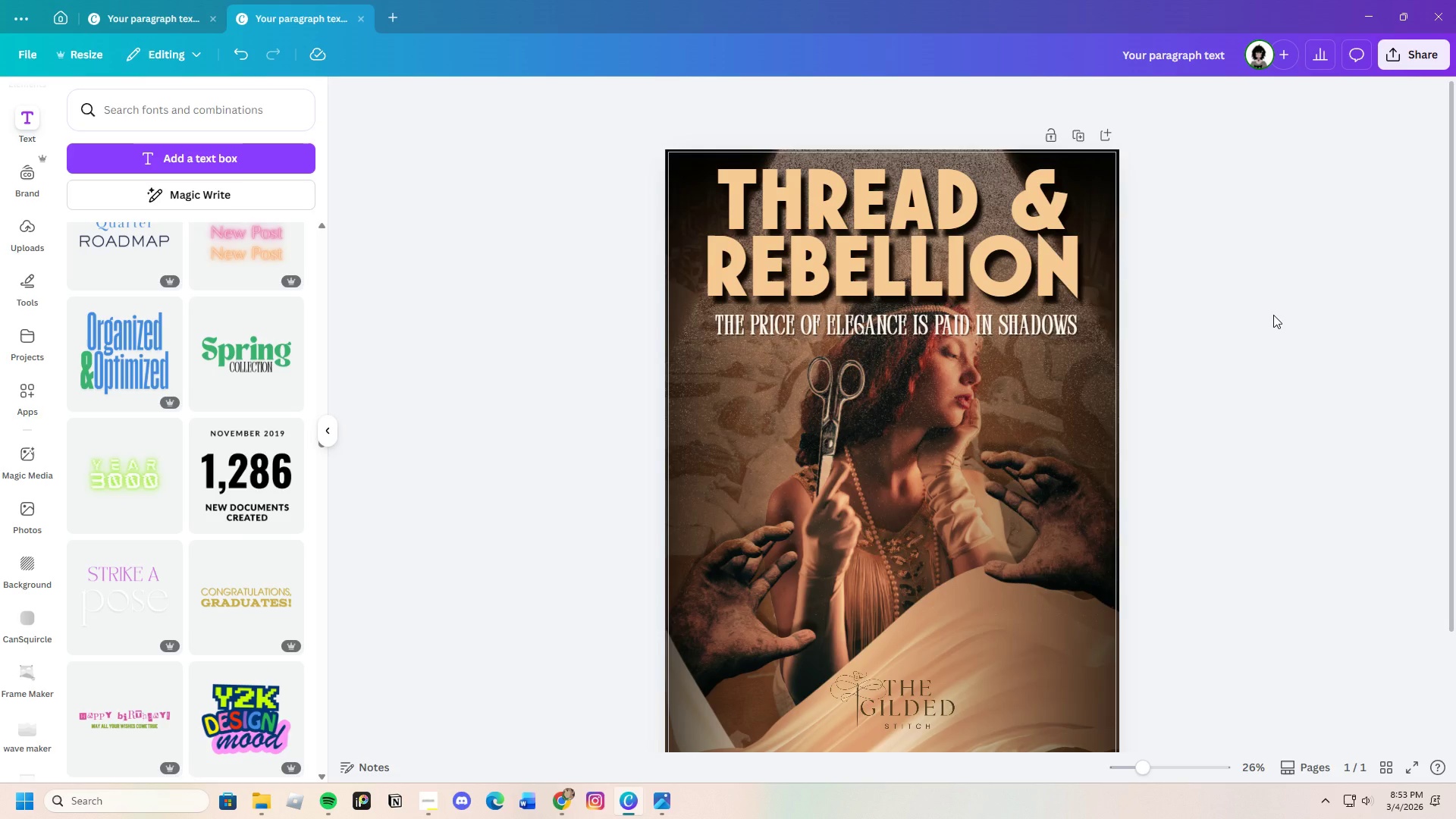 
scroll: coordinate [1208, 454], scroll_direction: down, amount: 2.0
 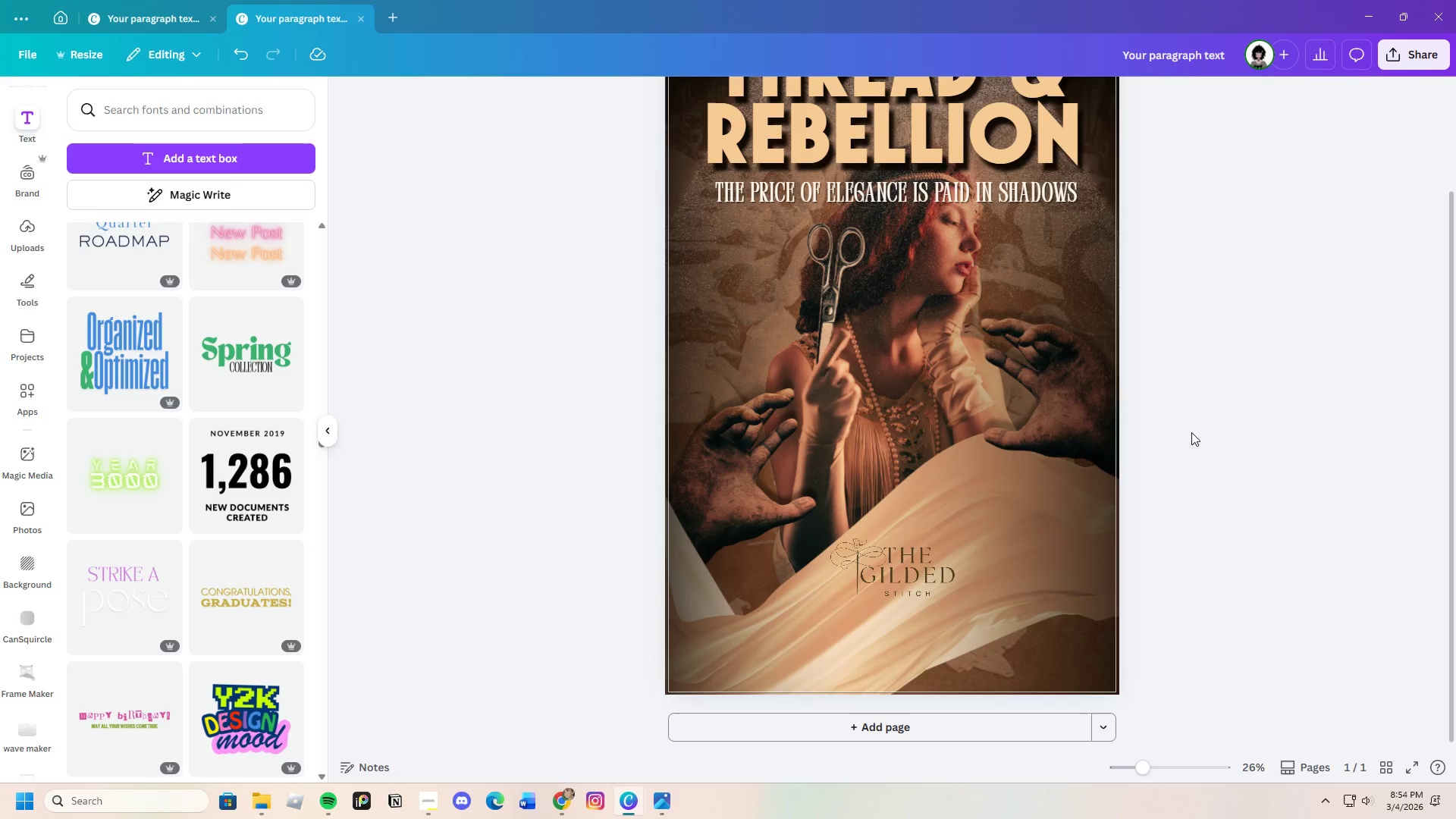 
scroll: coordinate [1191, 432], scroll_direction: up, amount: 1.0
 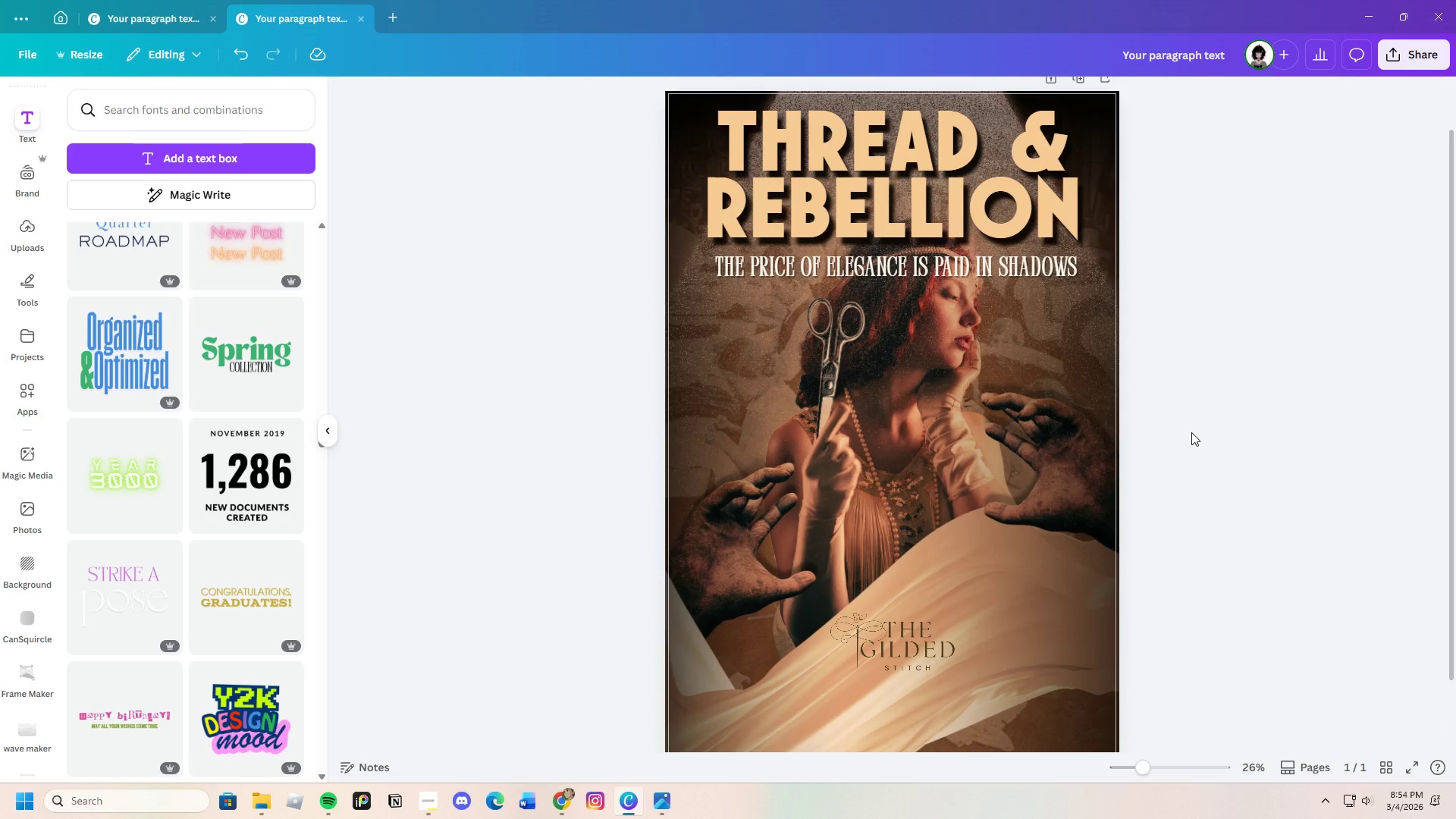 
wait(5.38)
 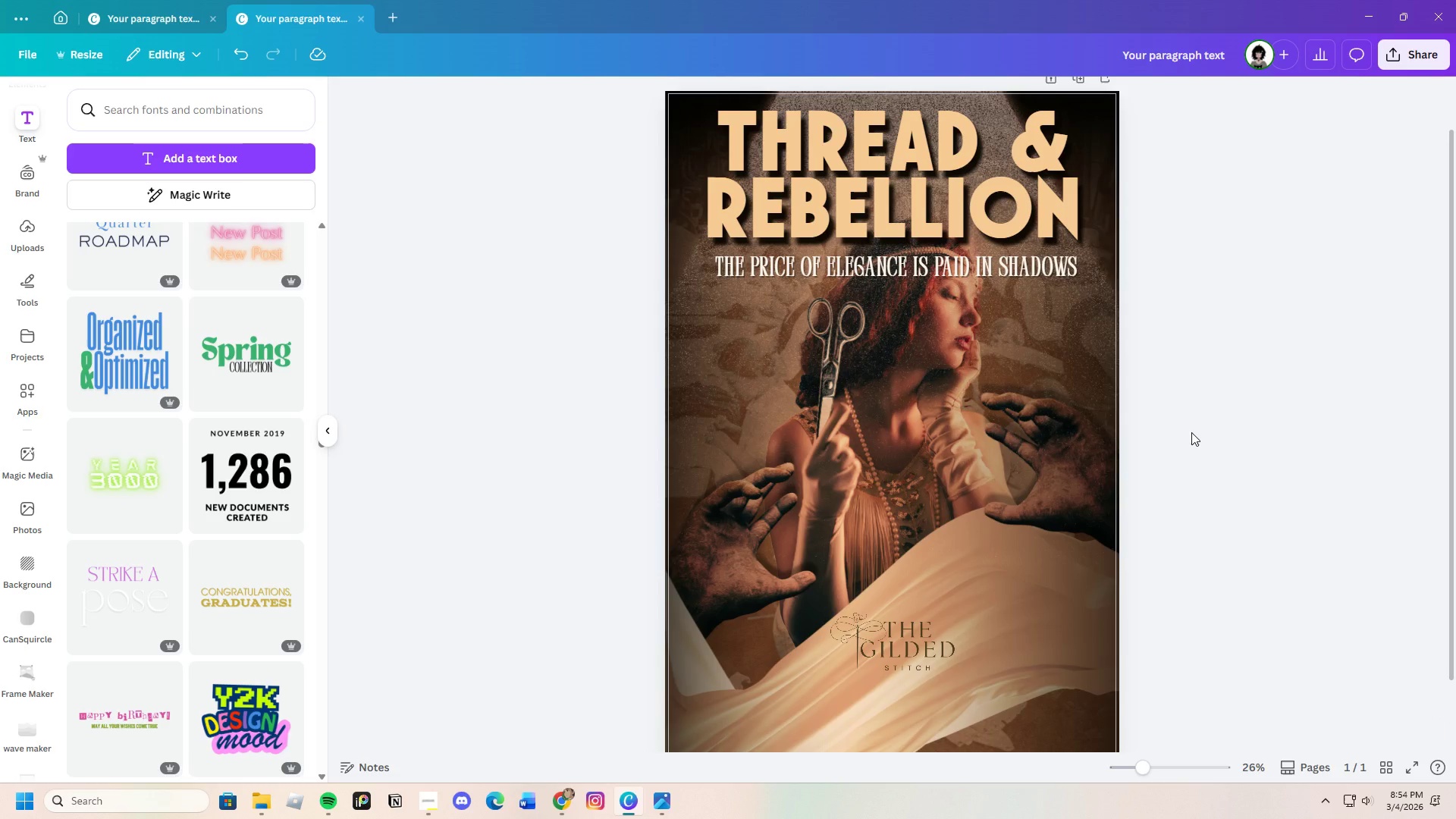 
scroll: coordinate [1232, 494], scroll_direction: down, amount: 3.0
 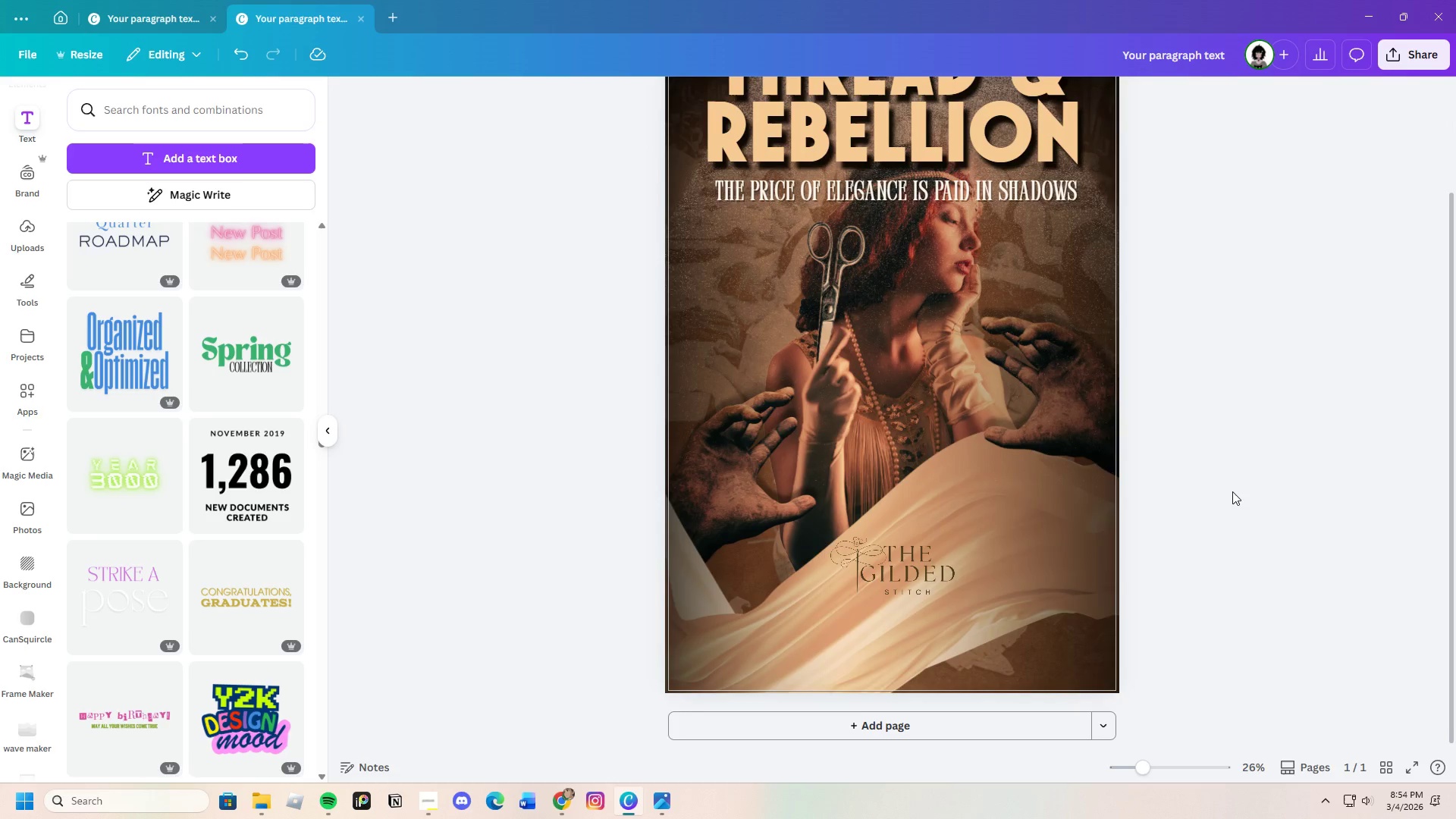 
scroll: coordinate [1232, 491], scroll_direction: up, amount: 1.0
 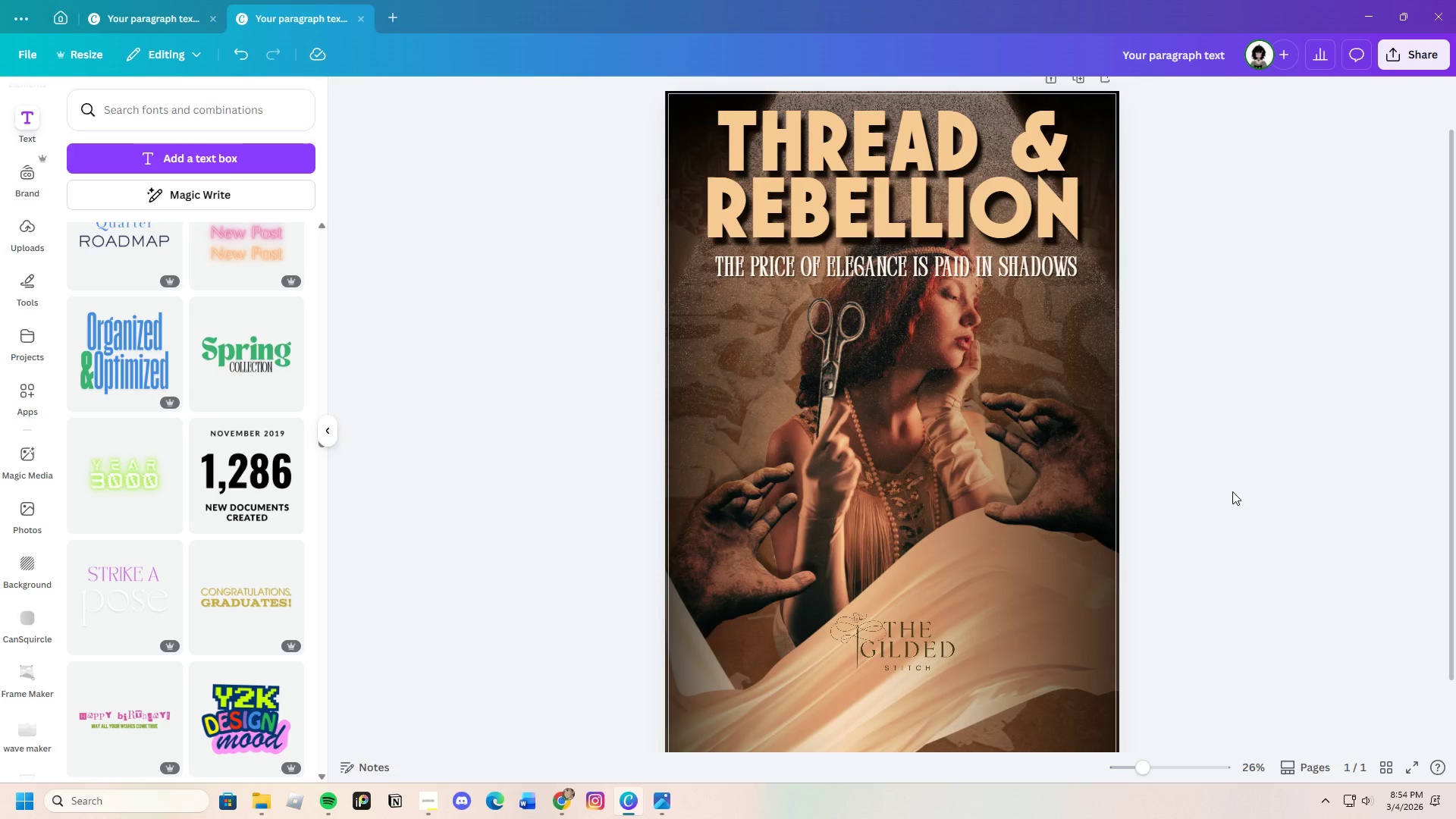 
scroll: coordinate [1232, 491], scroll_direction: none, amount: 0.0
 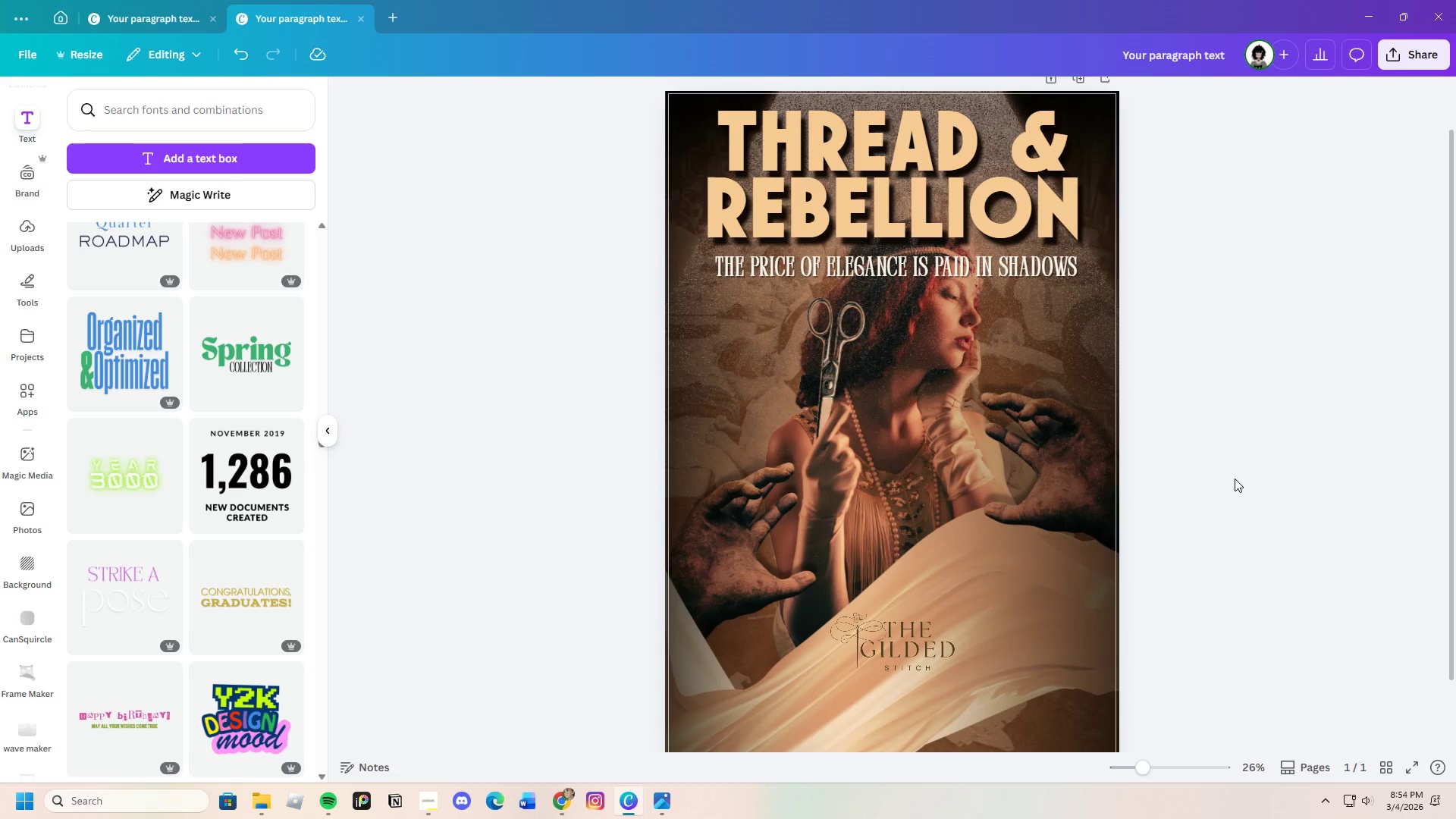 
wait(12.6)
 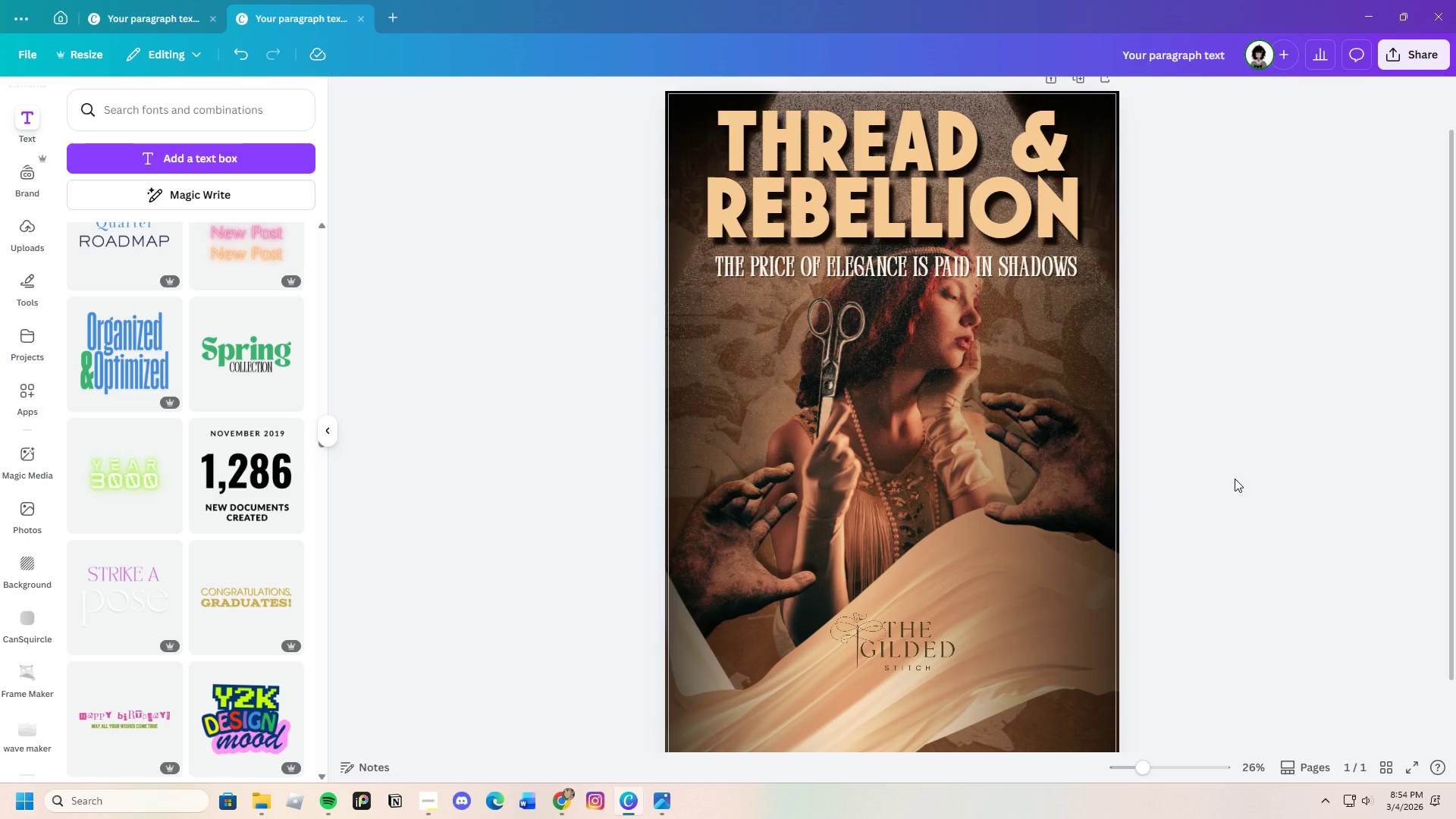 
scroll: coordinate [1204, 617], scroll_direction: up, amount: 1.0
 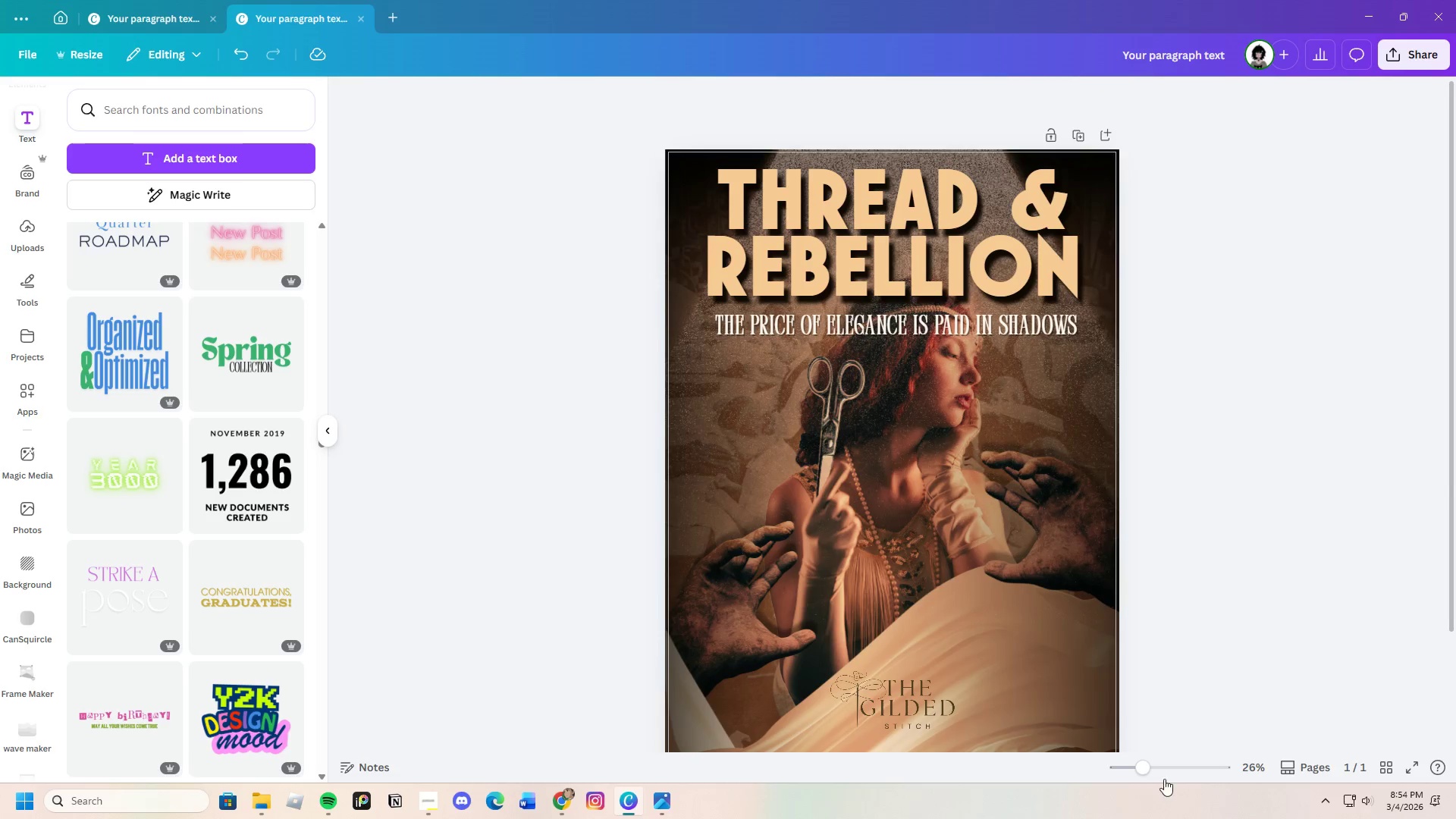 
left_click_drag(start_coordinate=[1156, 765], to_coordinate=[1143, 772])
 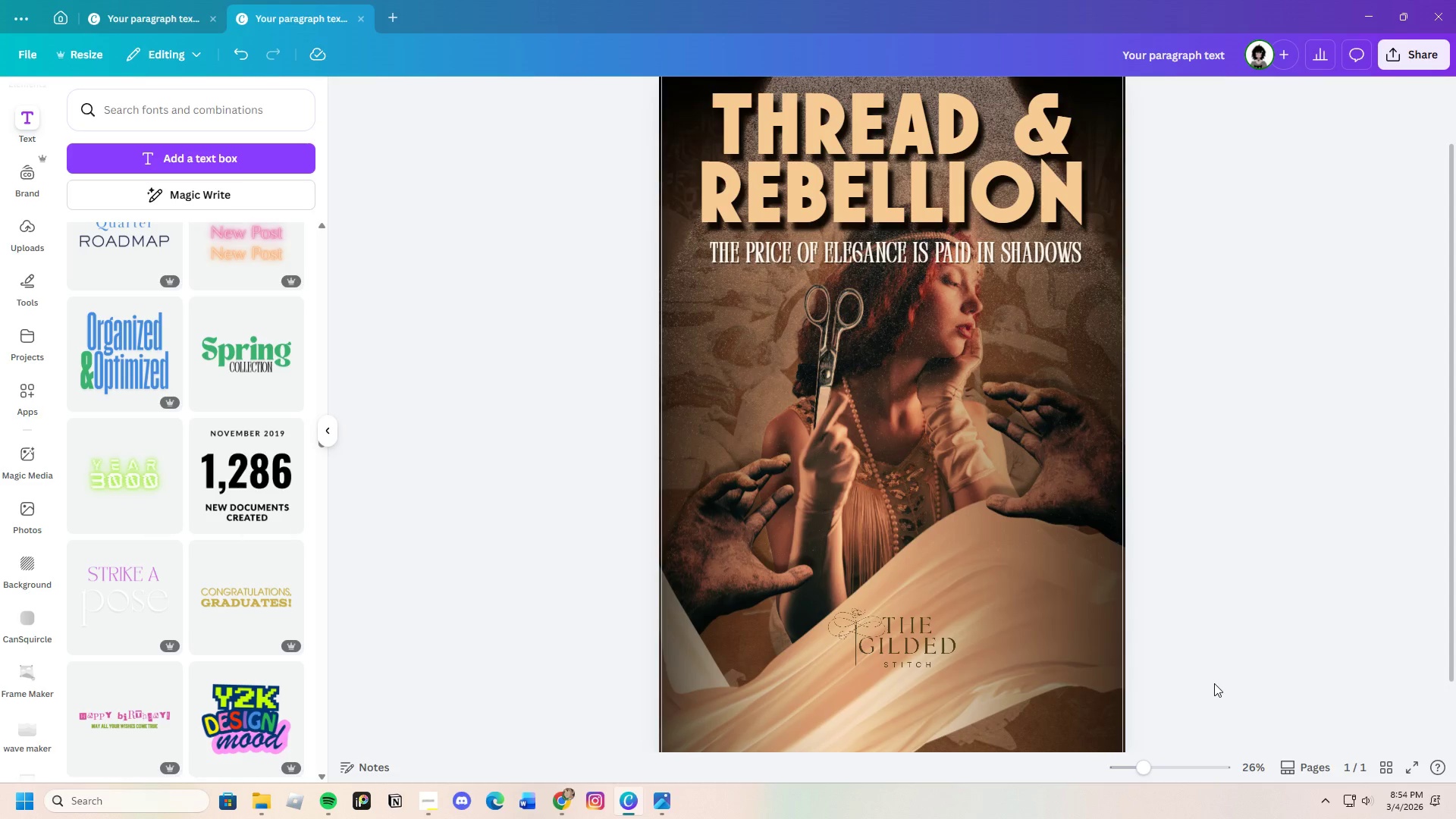 
scroll: coordinate [1214, 683], scroll_direction: down, amount: 1.0
 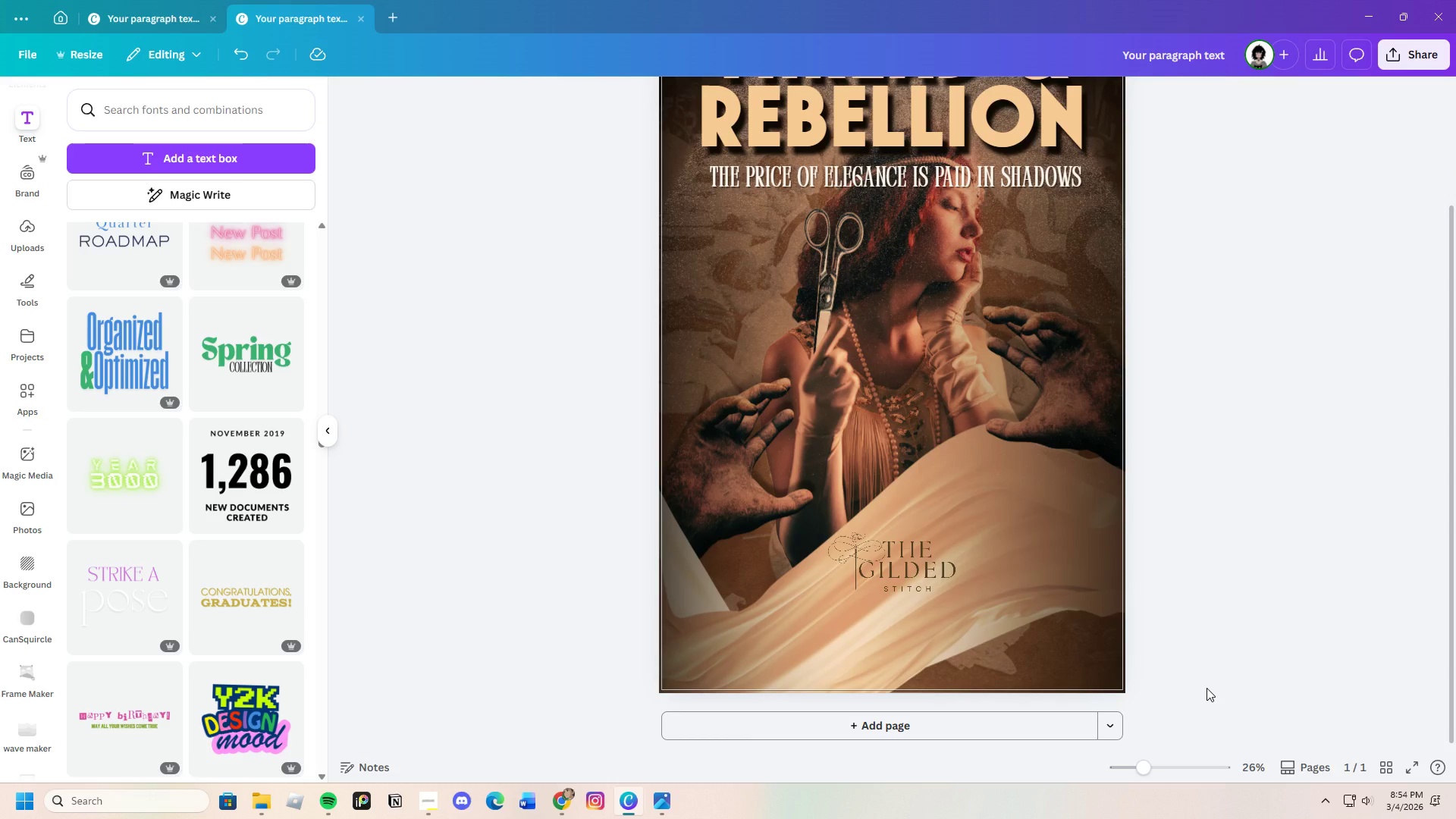 
scroll: coordinate [1207, 688], scroll_direction: up, amount: 1.0
 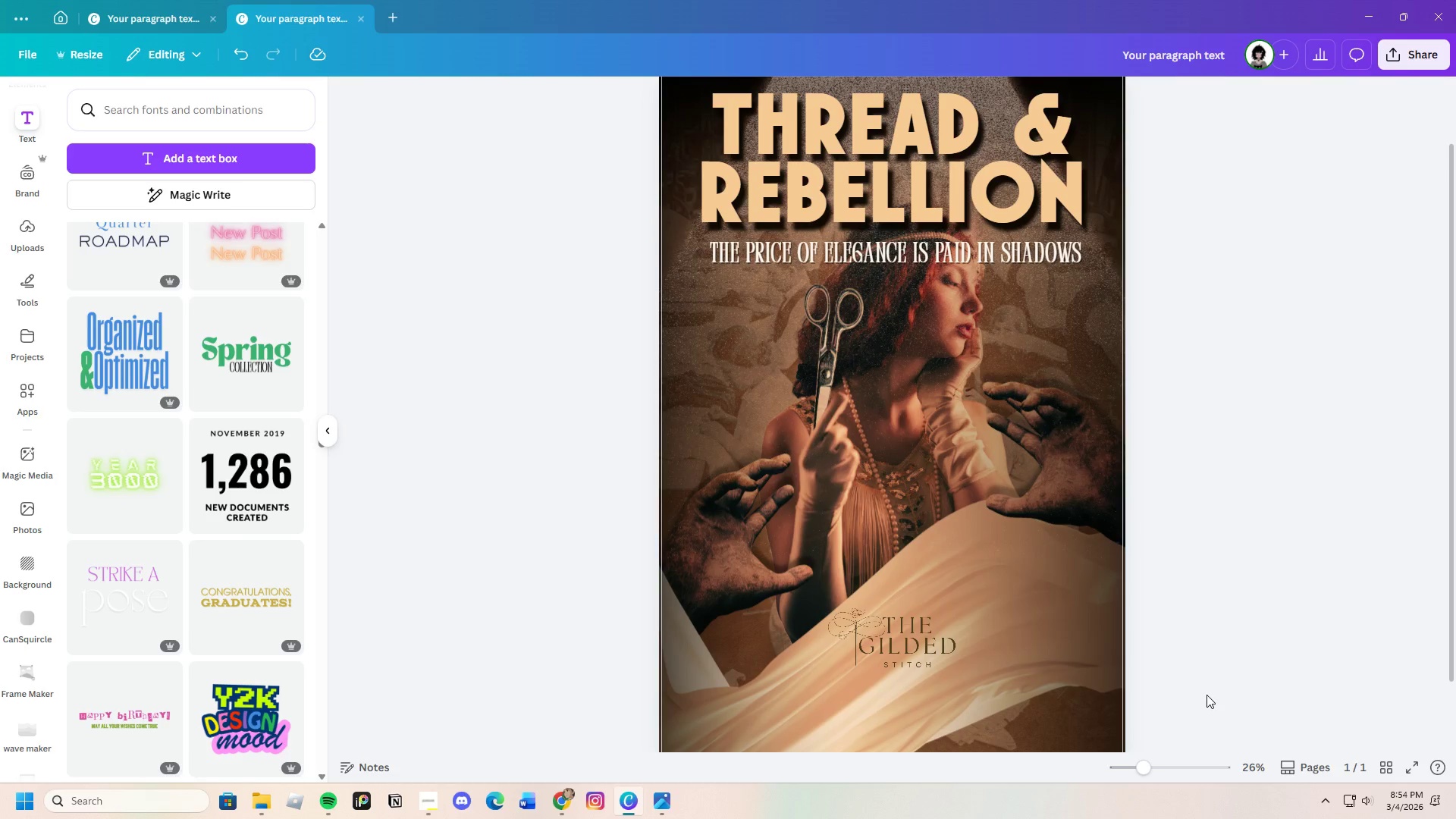 
scroll: coordinate [1207, 695], scroll_direction: down, amount: 1.0
 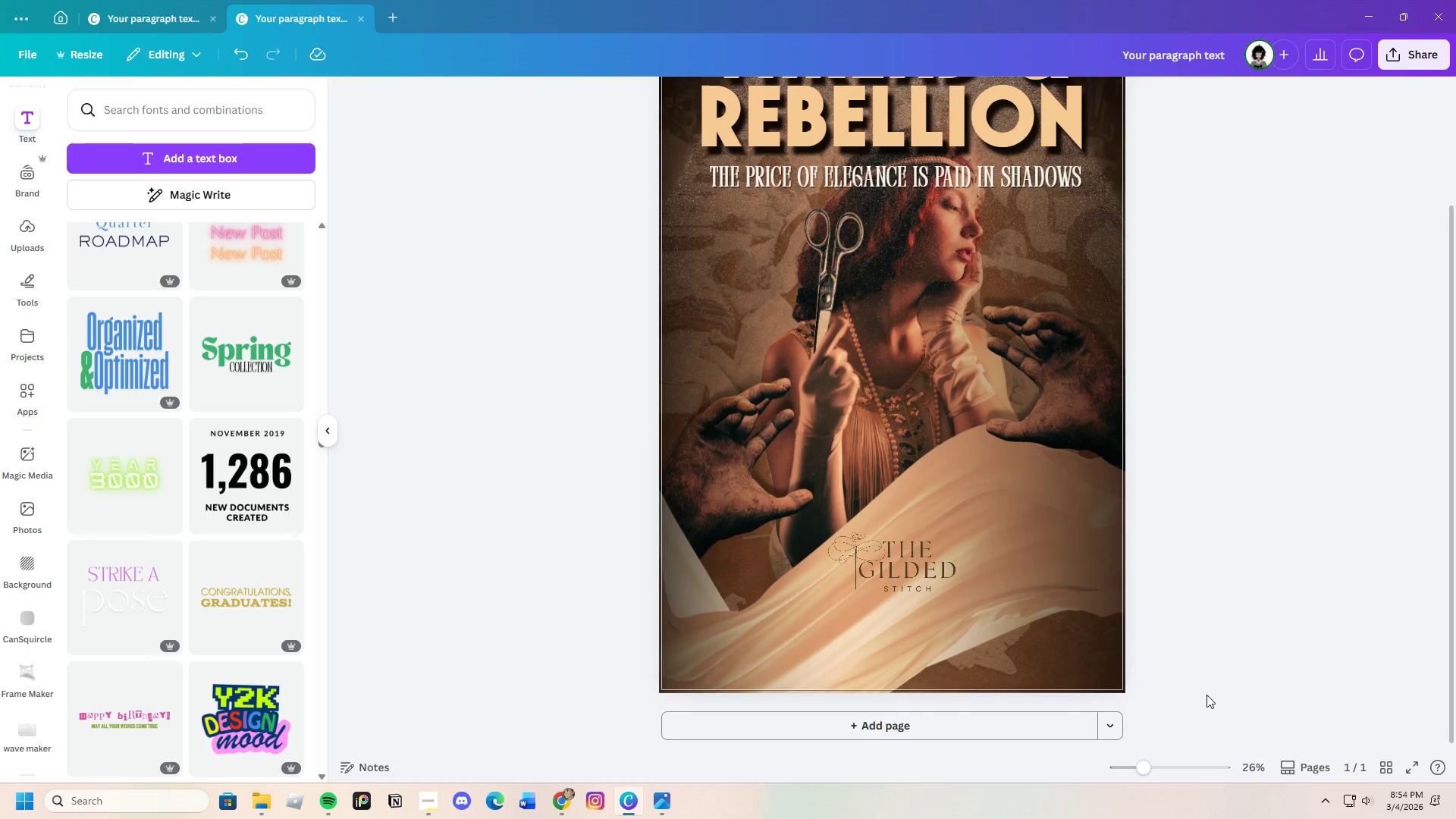 
scroll: coordinate [1207, 695], scroll_direction: up, amount: 1.0
 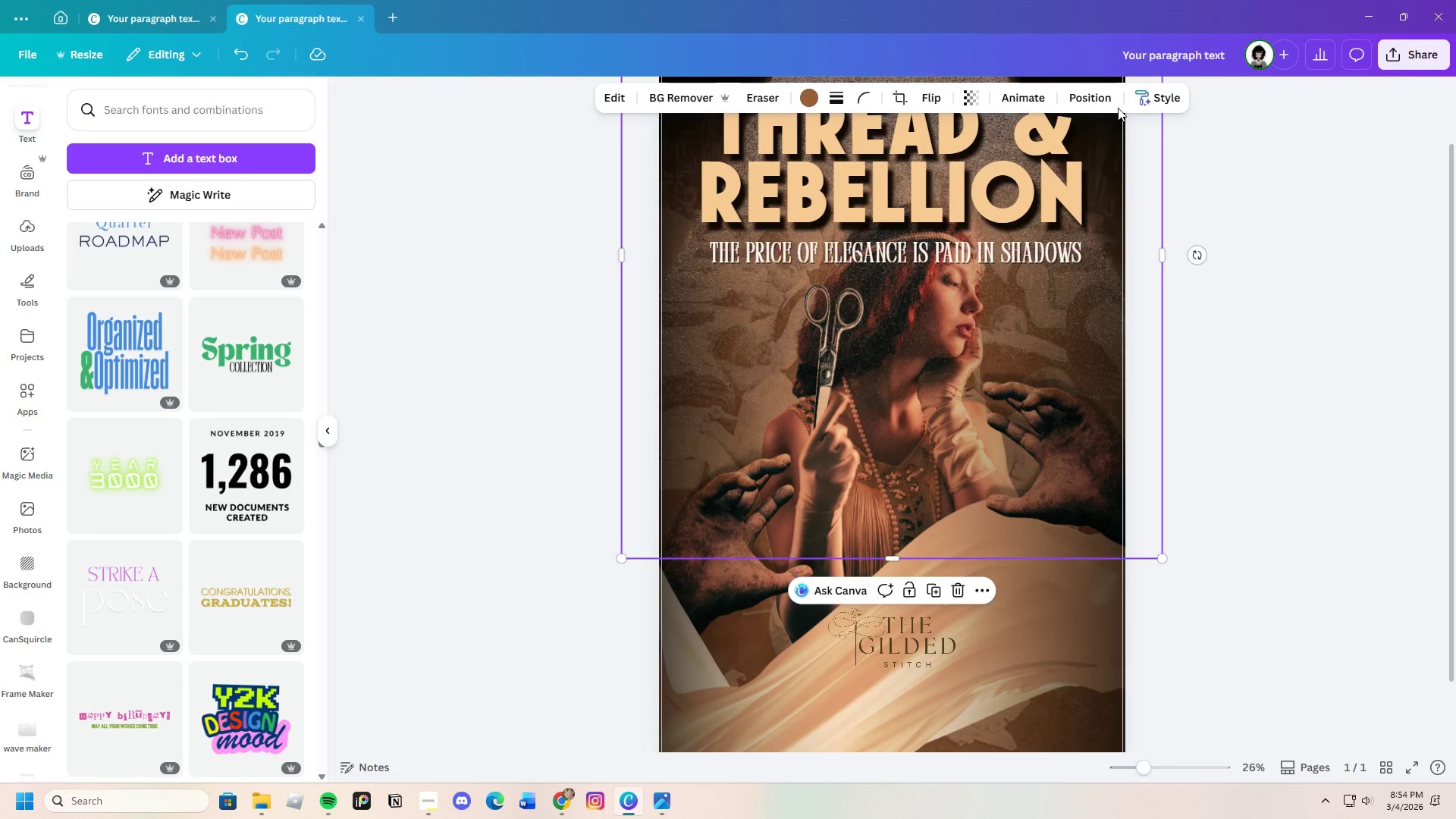 
left_click([1094, 92])
 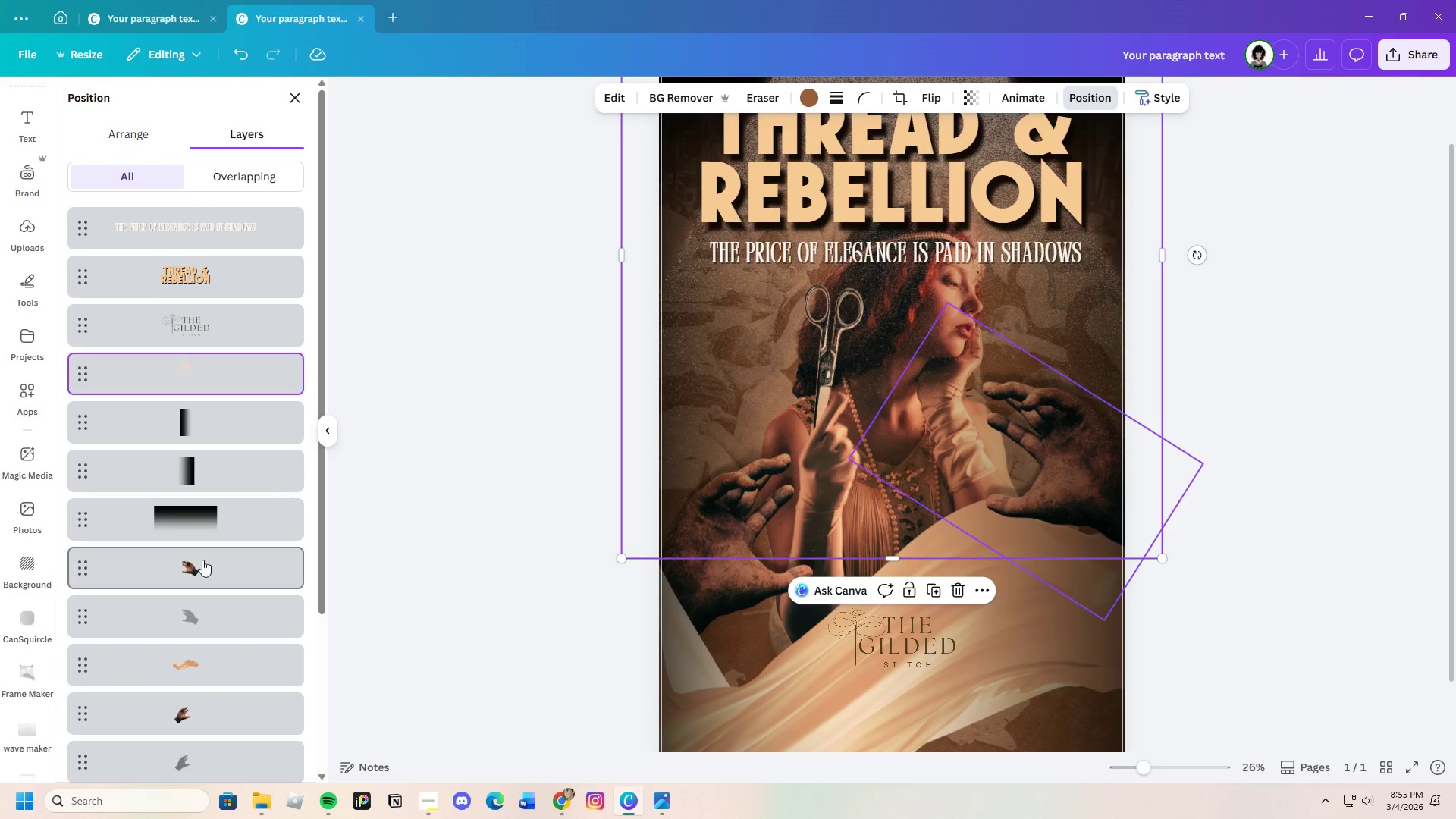 
scroll: coordinate [215, 608], scroll_direction: down, amount: 7.0
 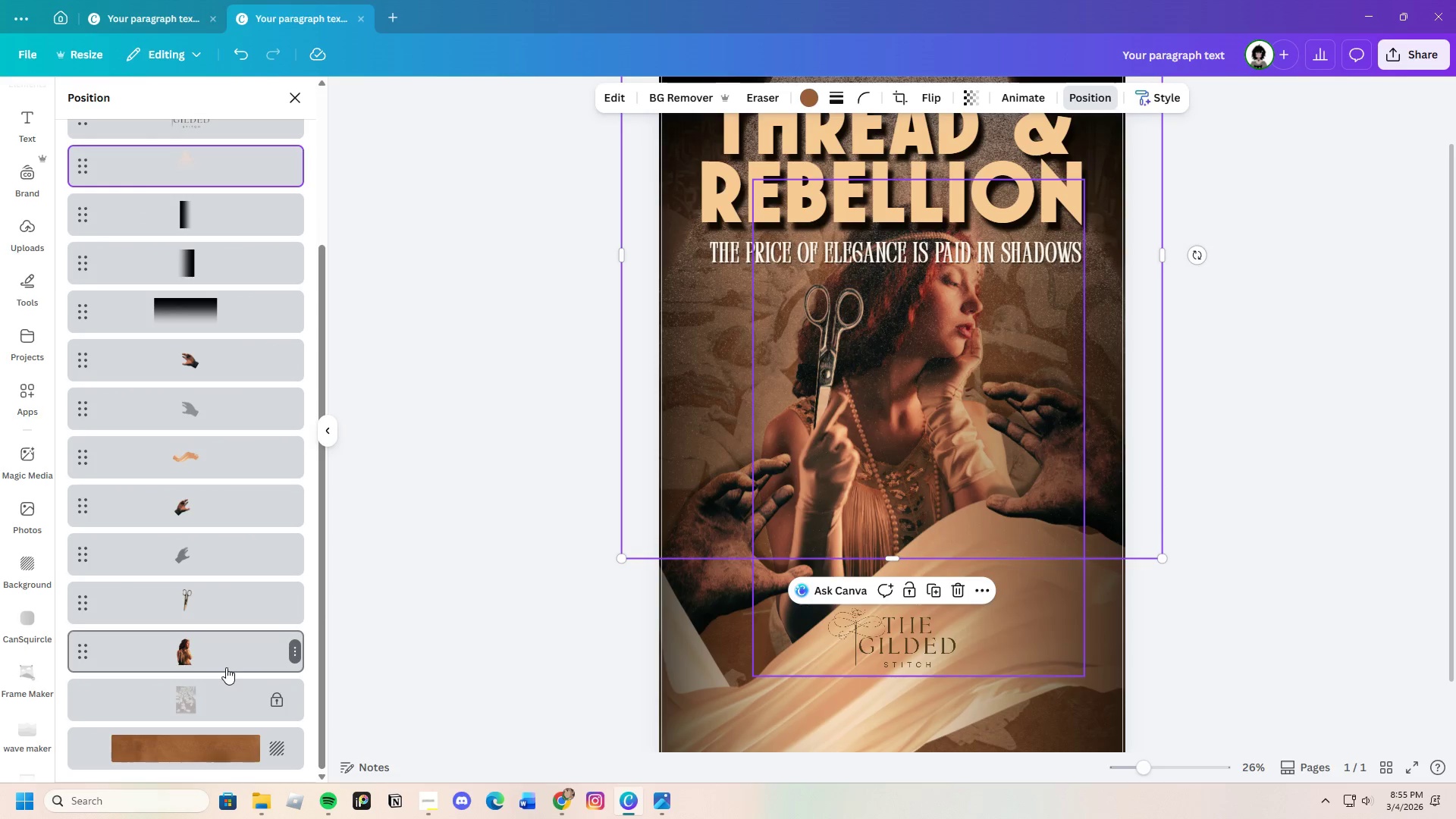 
left_click([228, 660])
 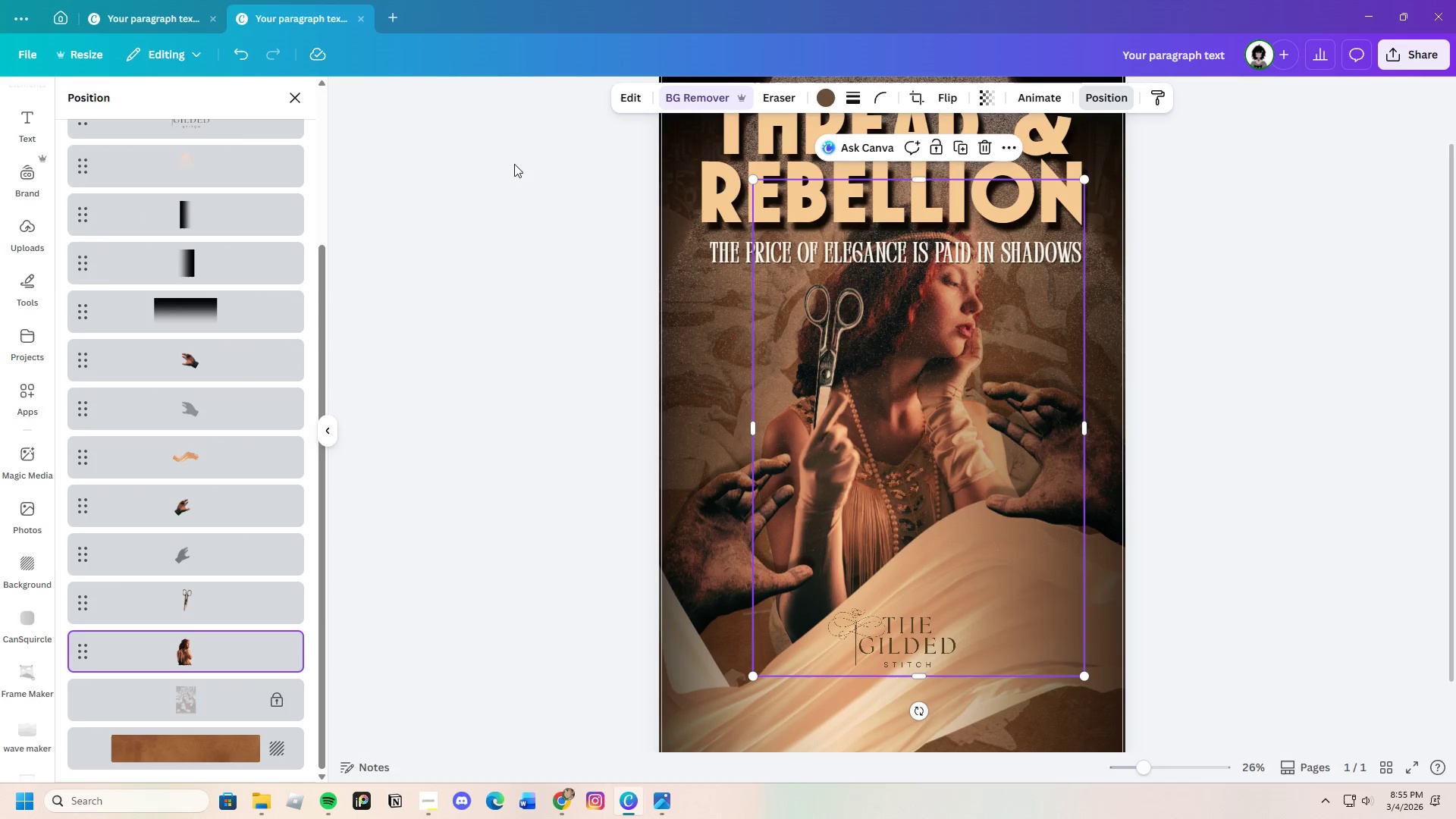 
left_click([641, 93])
 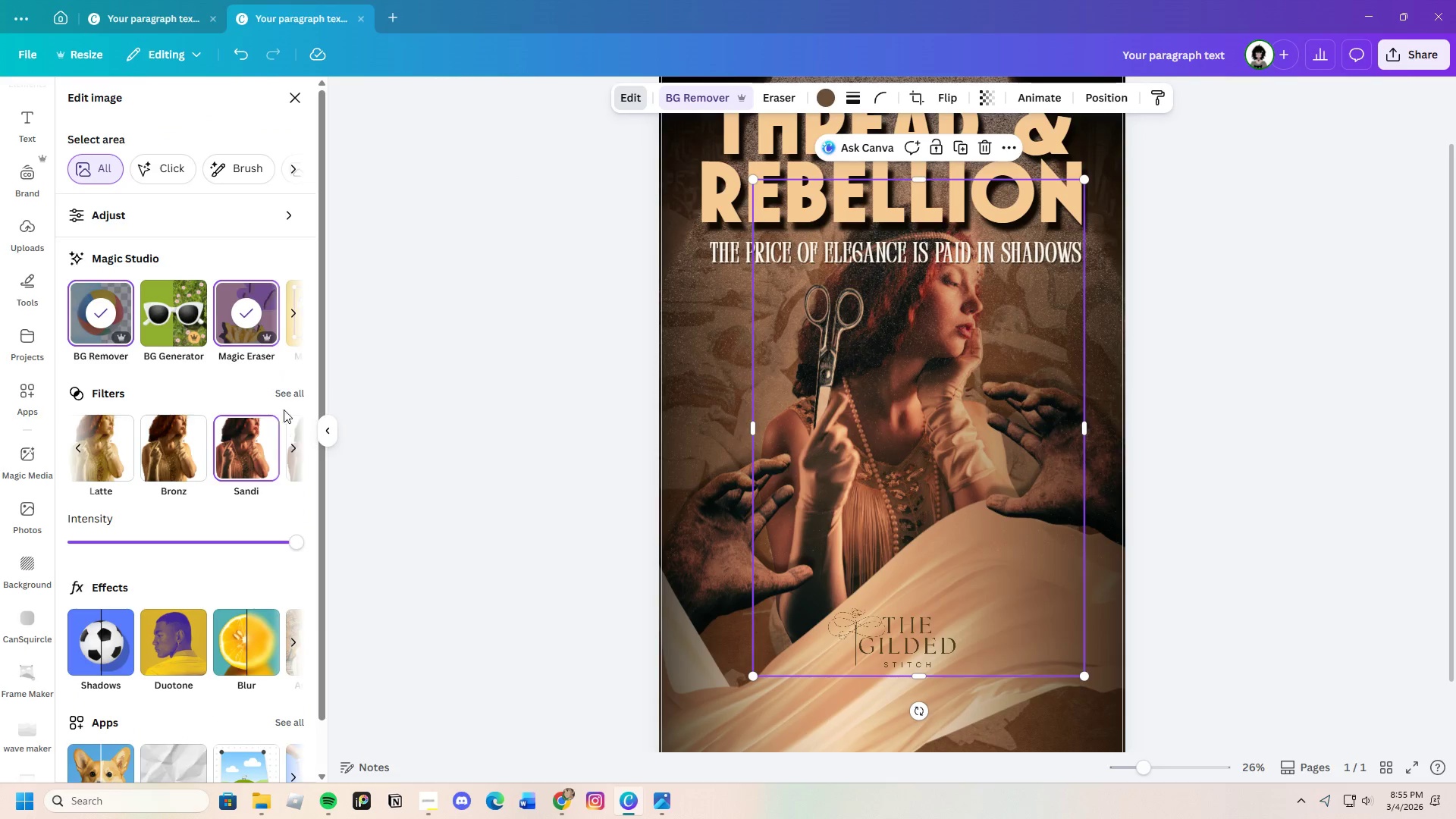 
left_click([291, 390])
 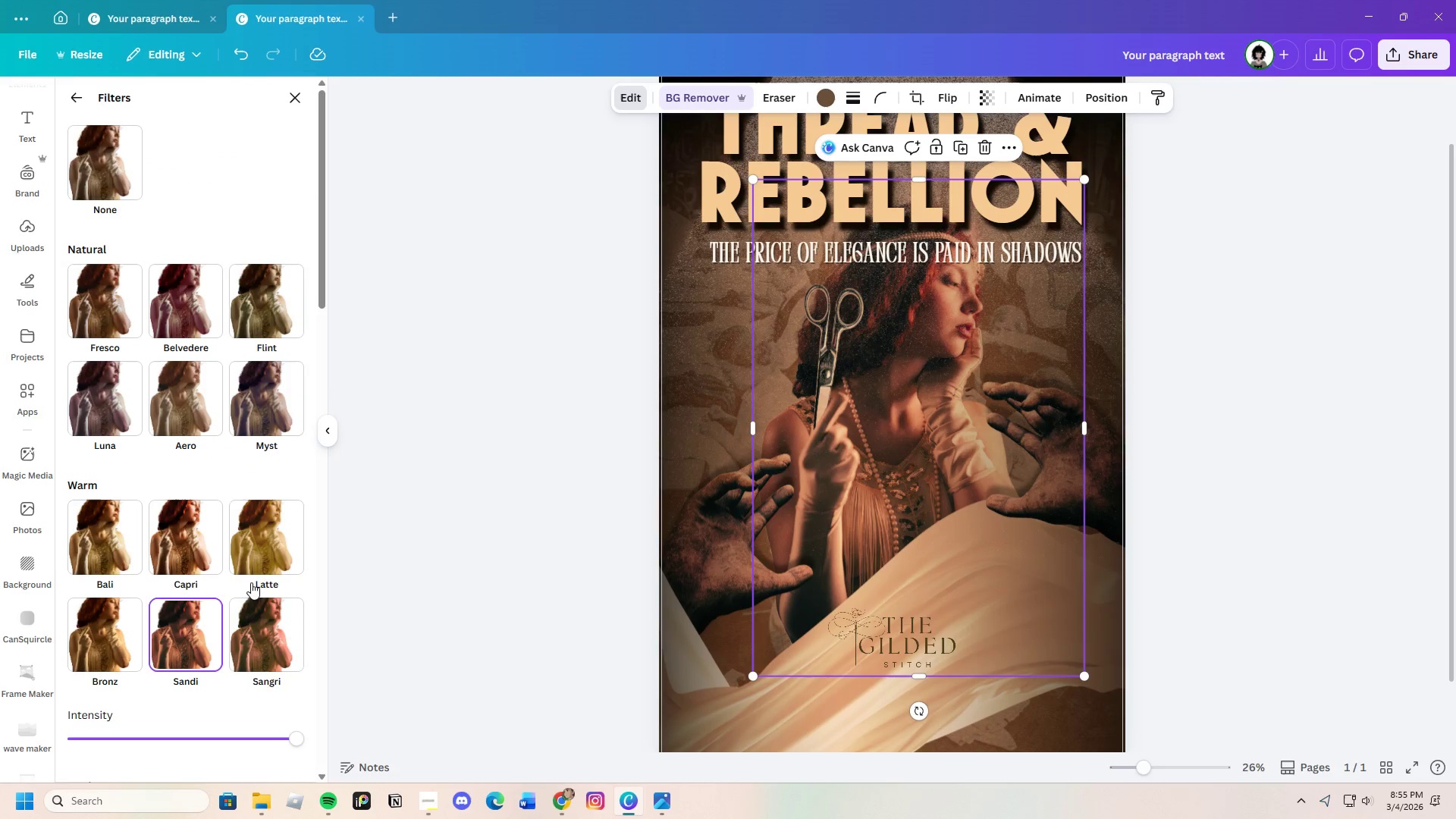 
scroll: coordinate [233, 536], scroll_direction: down, amount: 4.0
 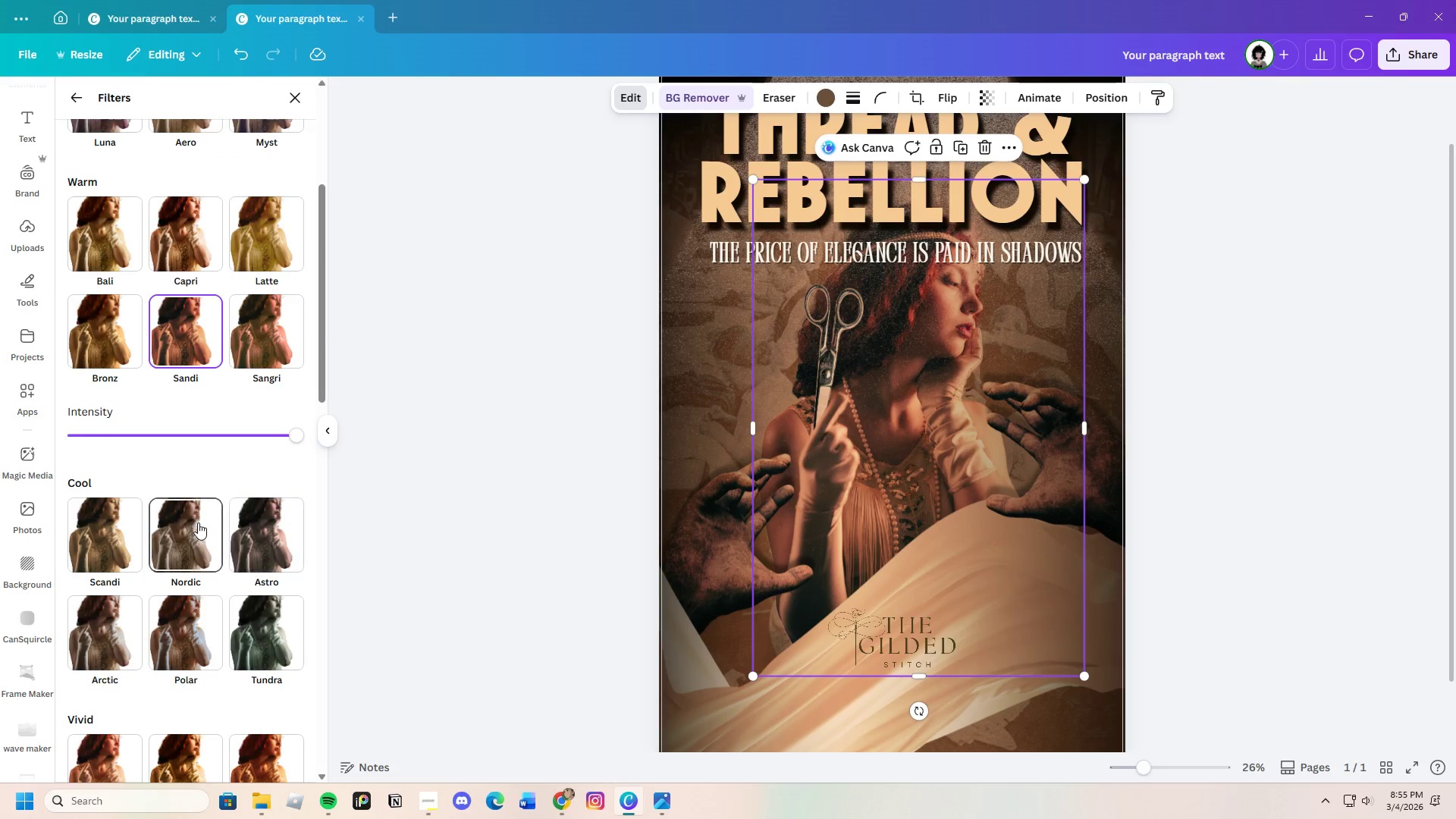 
scroll: coordinate [198, 522], scroll_direction: up, amount: 4.0
 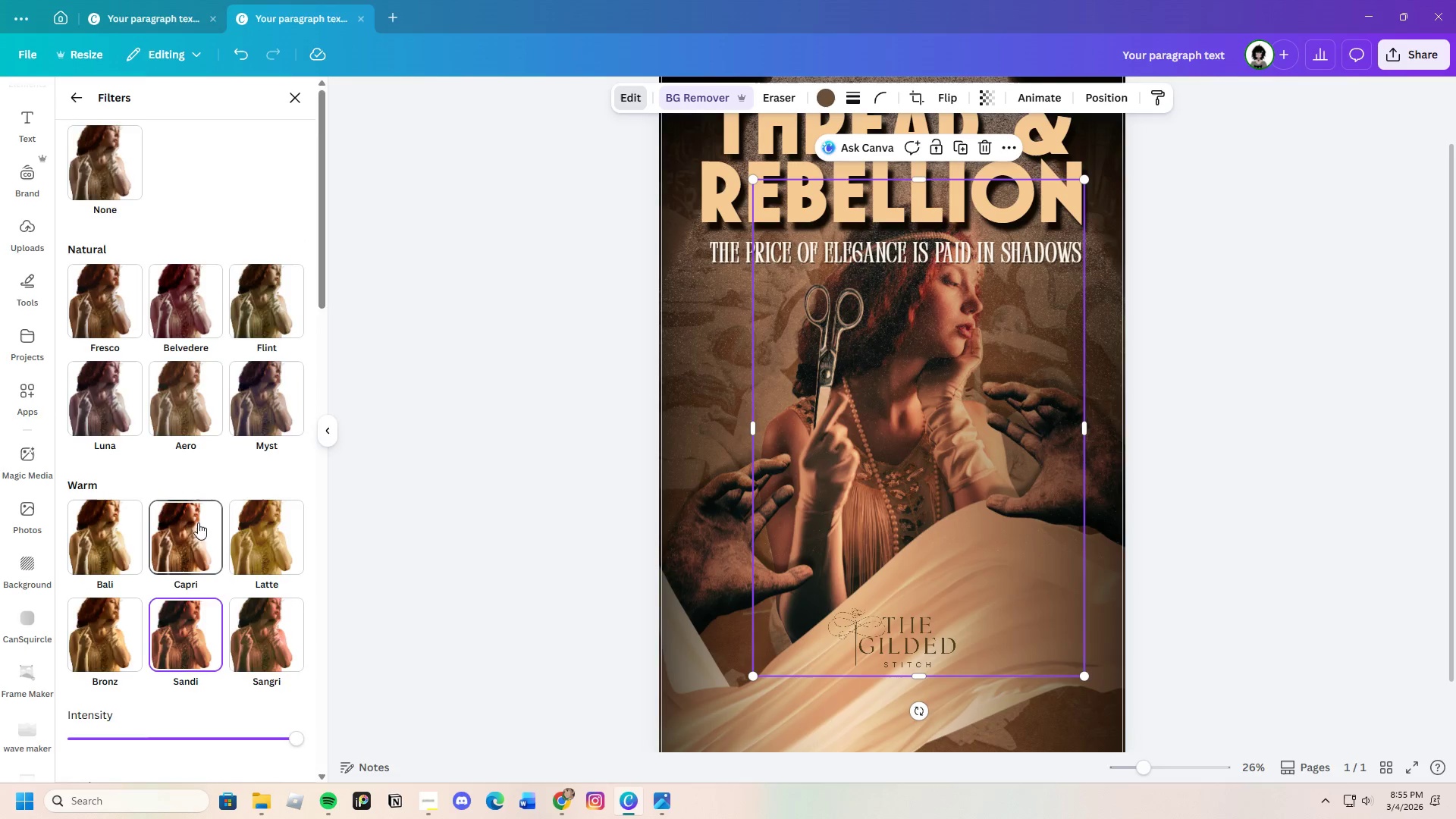 
scroll: coordinate [198, 522], scroll_direction: down, amount: 7.0
 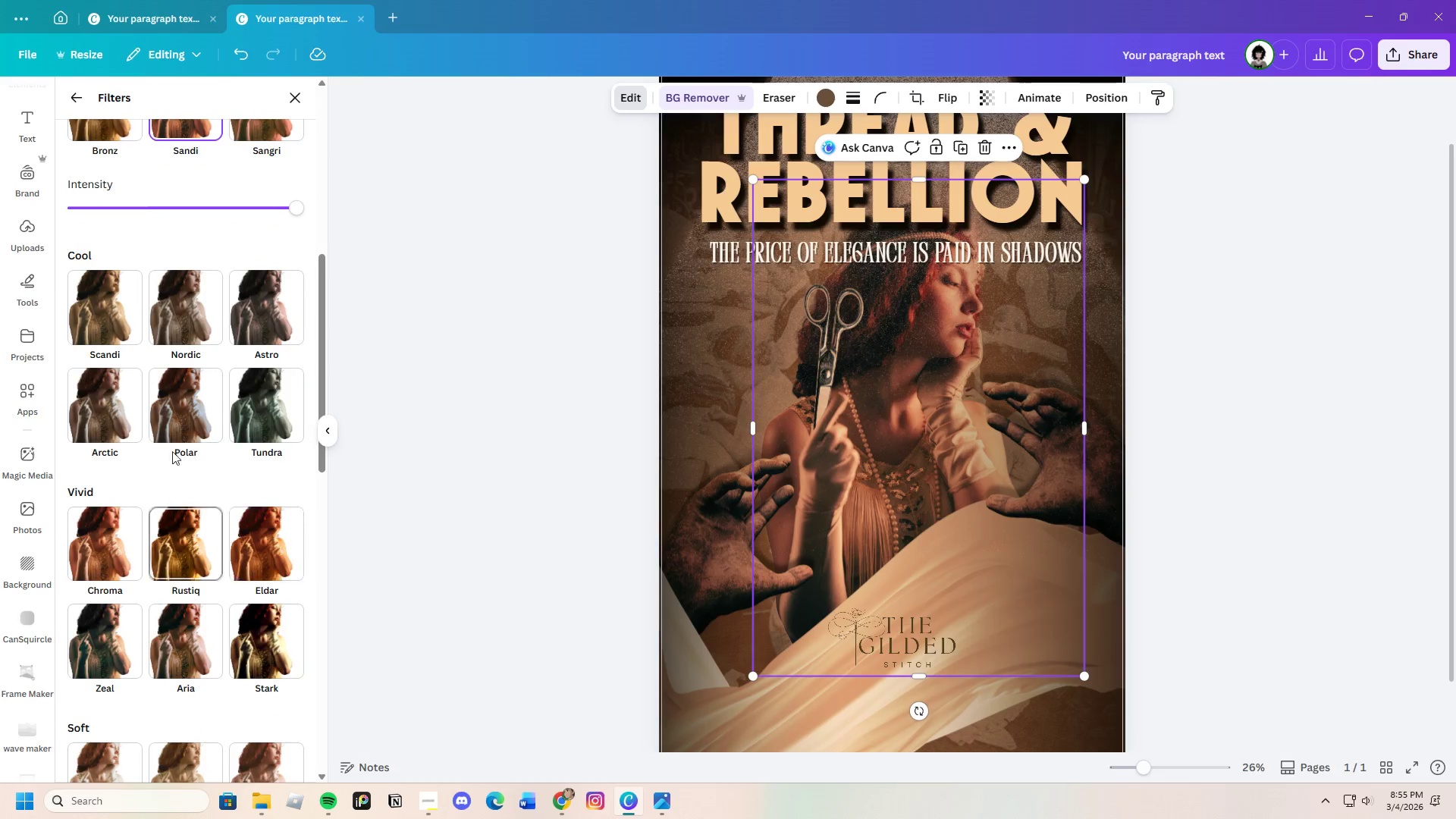 
left_click([96, 307])
 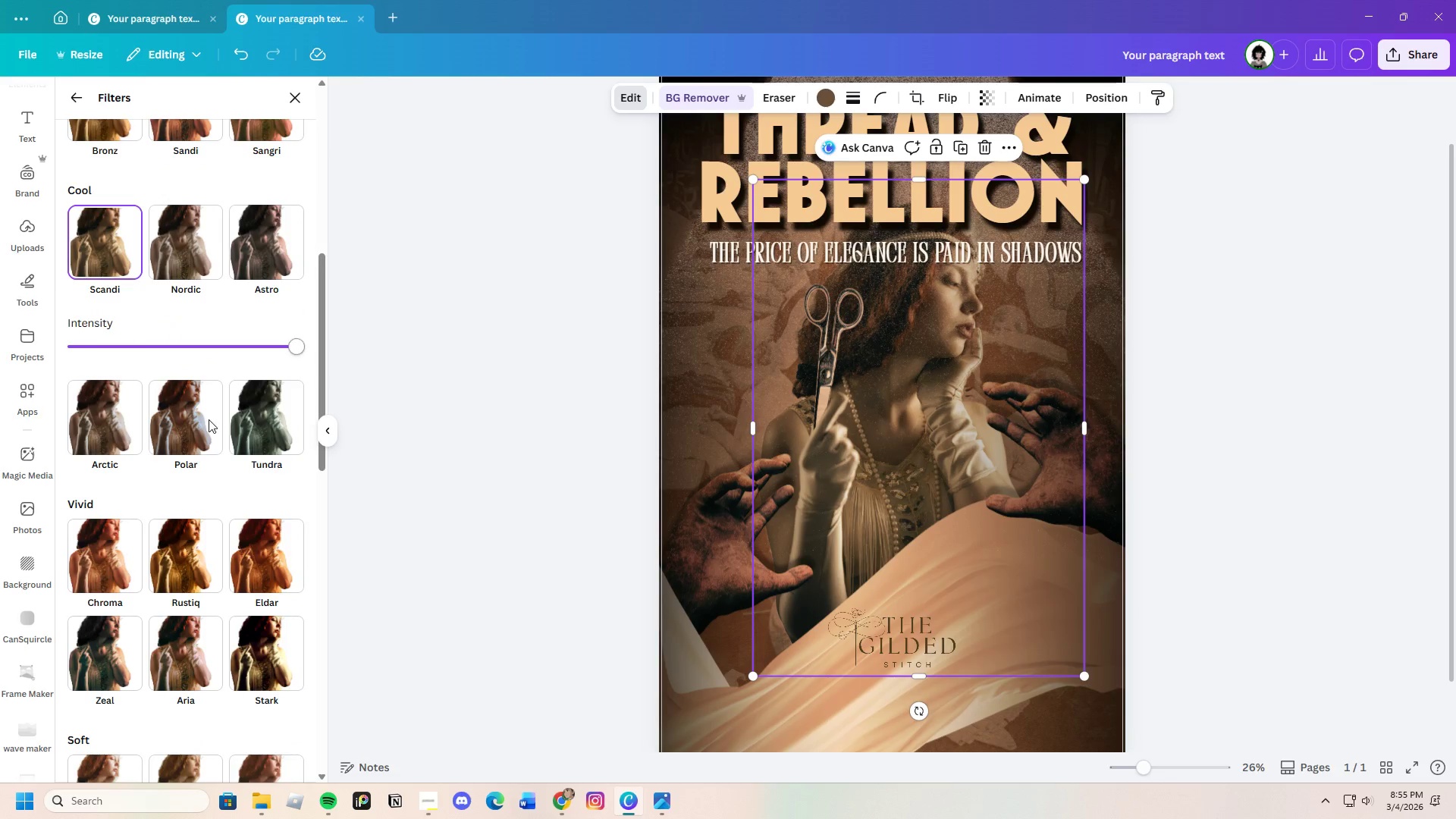 
scroll: coordinate [298, 604], scroll_direction: down, amount: 3.0
 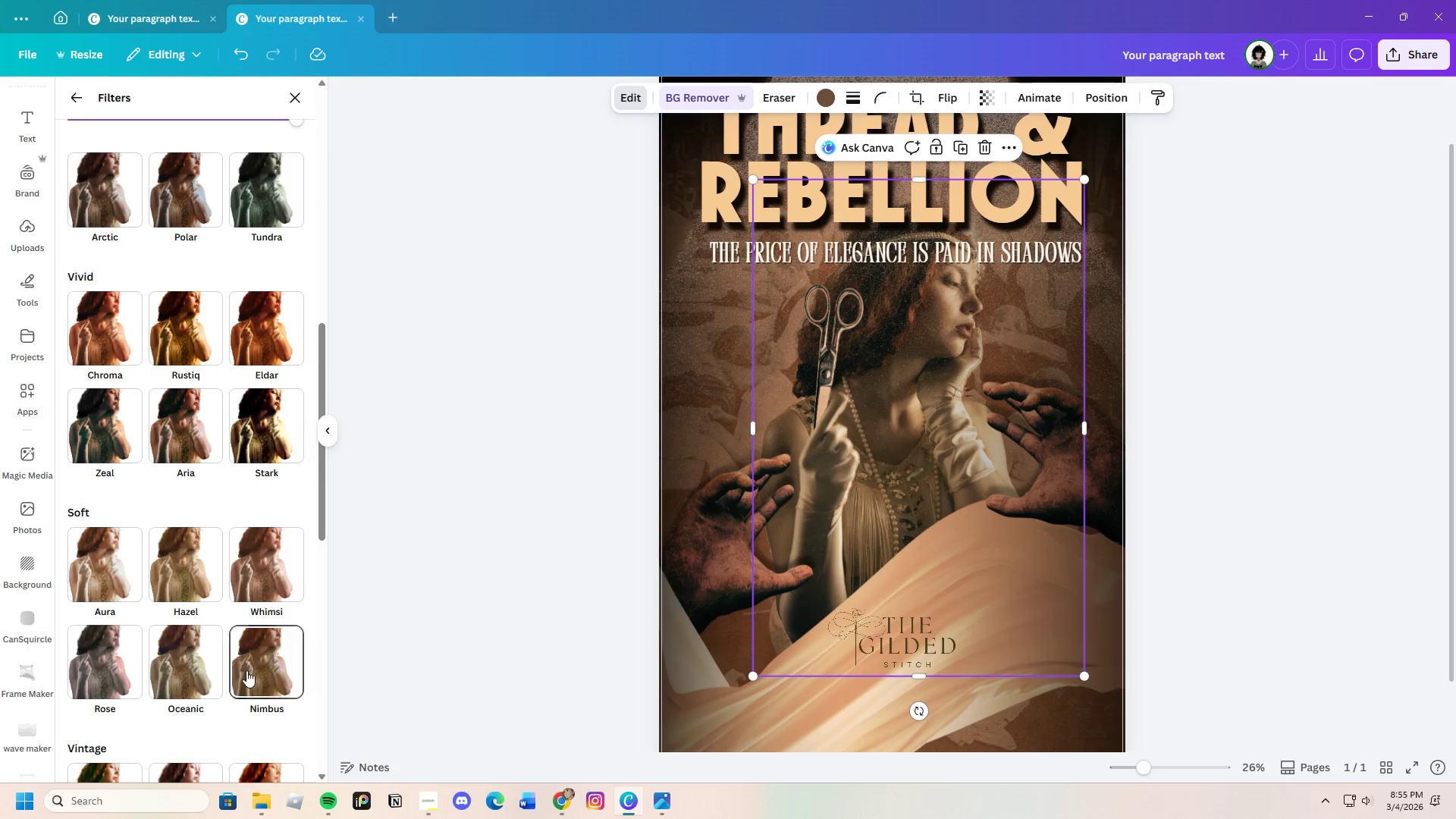 
left_click([182, 570])
 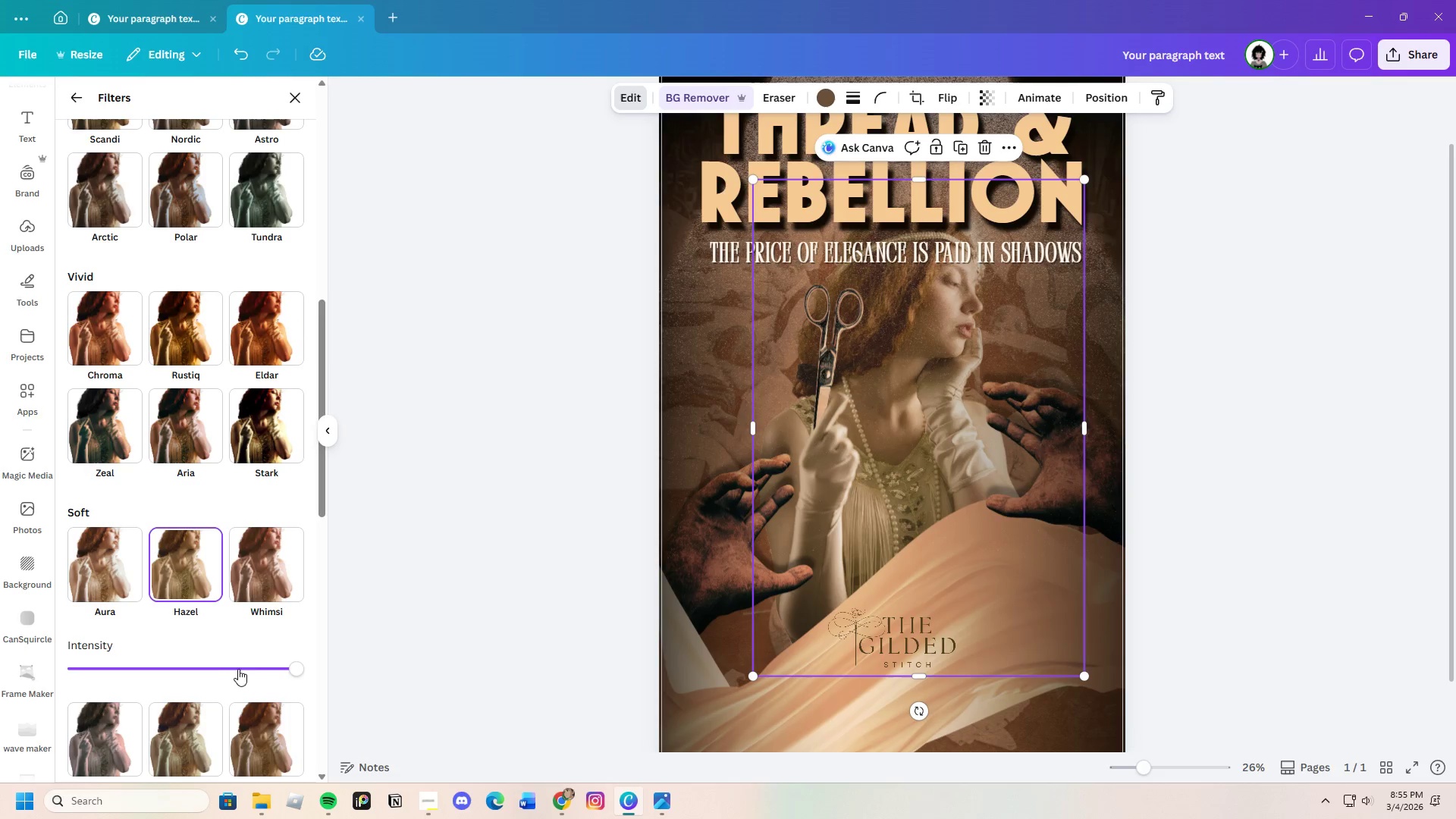 
scroll: coordinate [240, 672], scroll_direction: down, amount: 3.0
 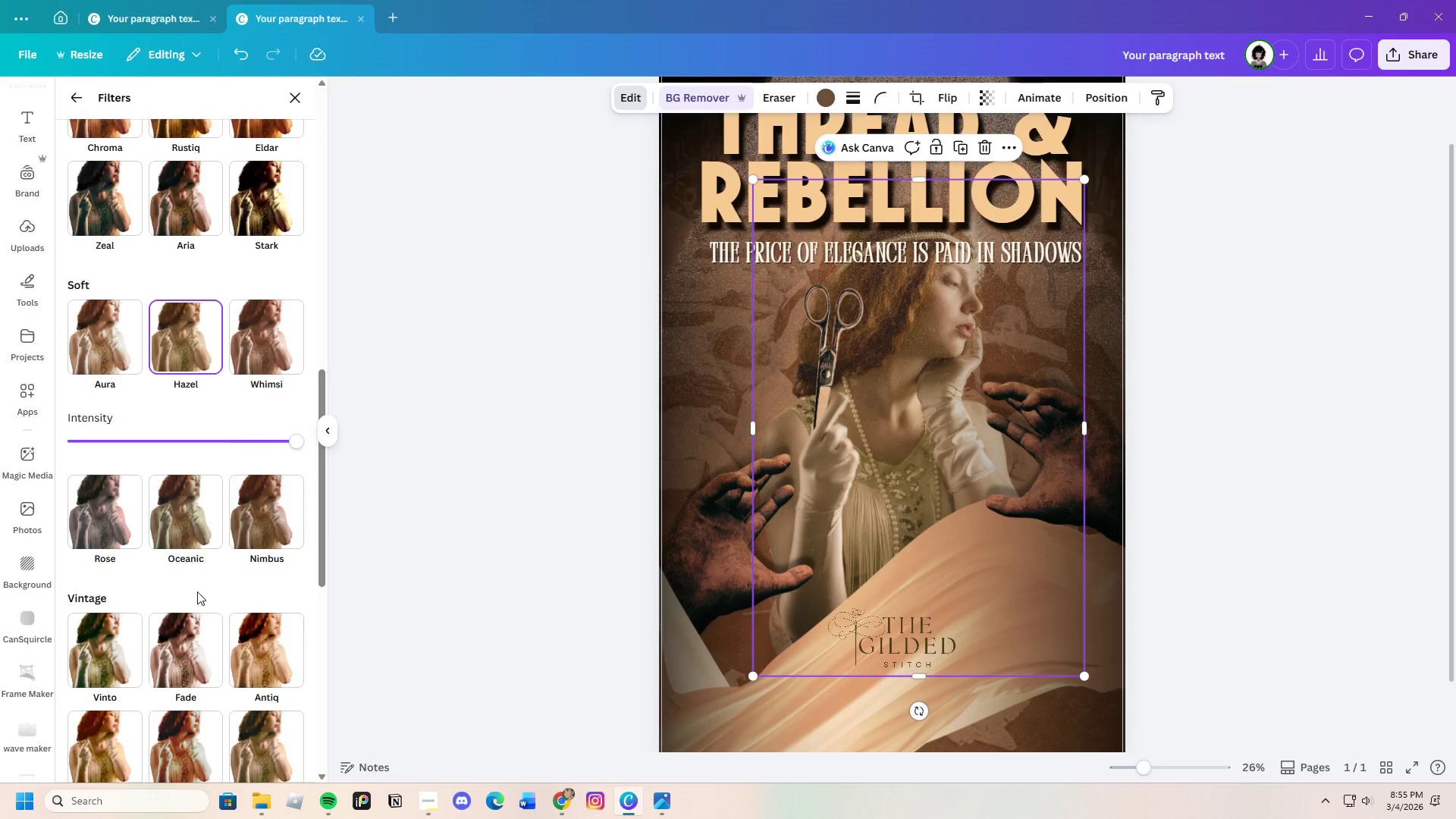 
left_click([187, 521])
 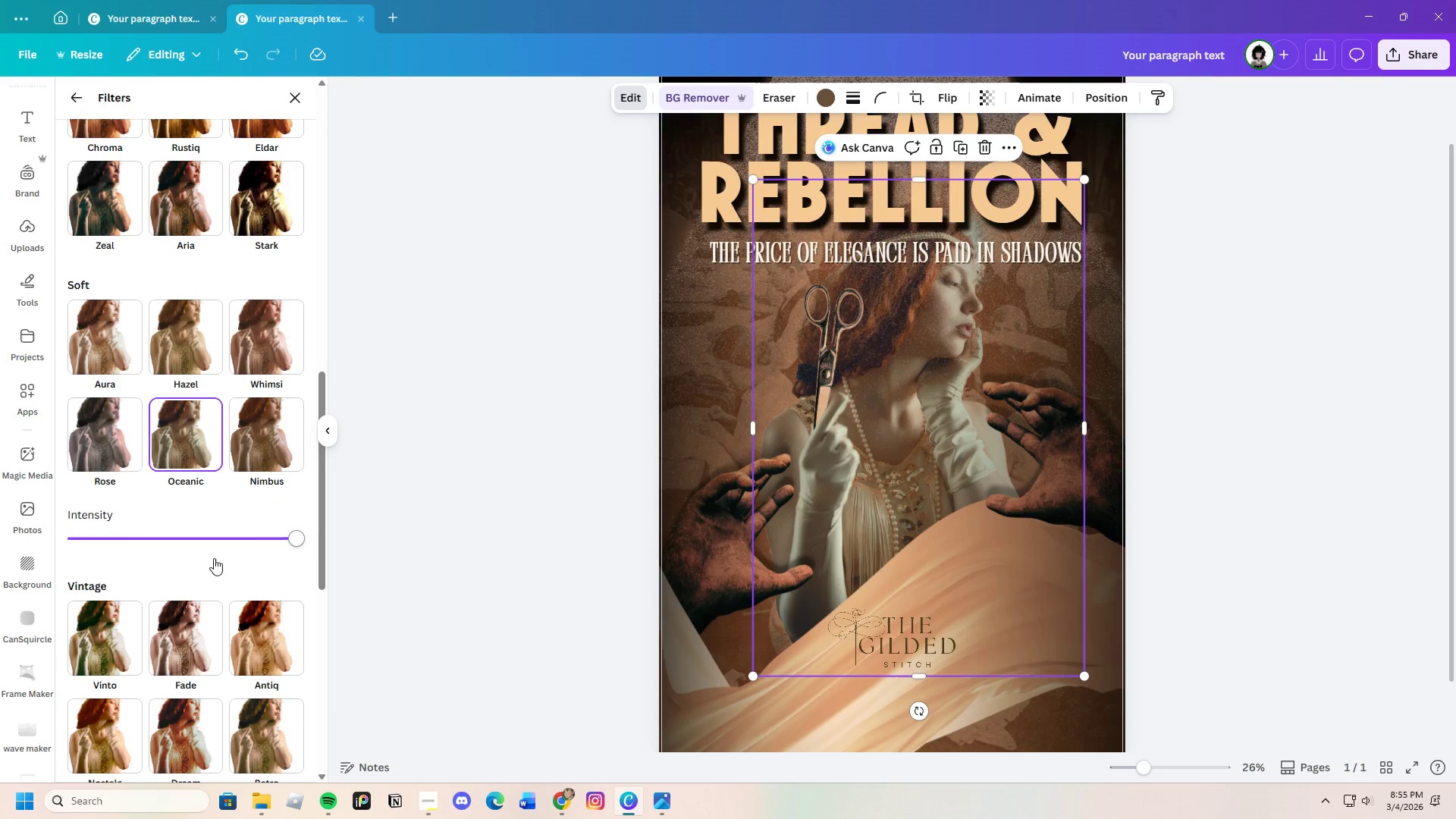 
scroll: coordinate [239, 683], scroll_direction: down, amount: 3.0
 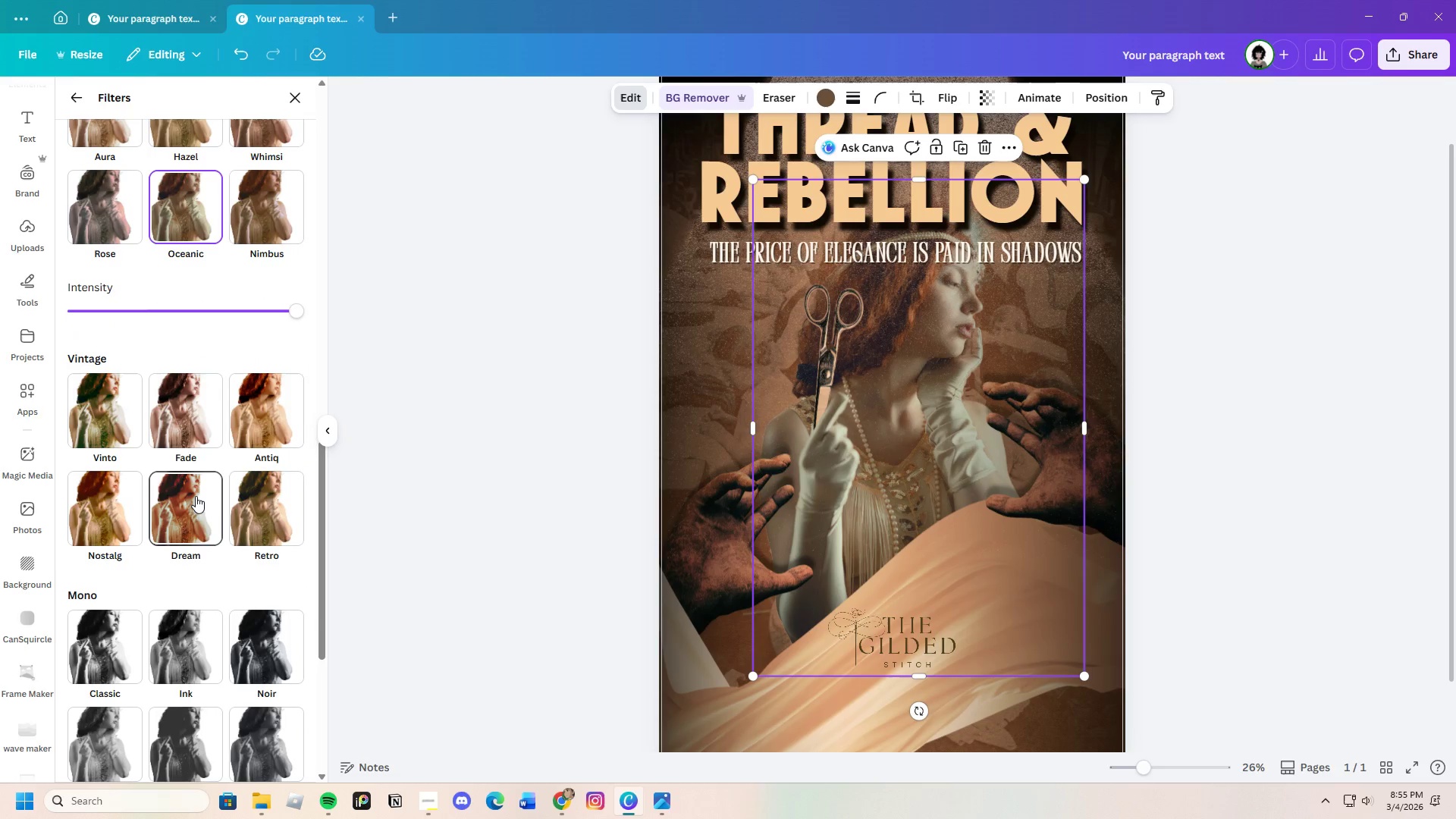 
left_click([273, 501])
 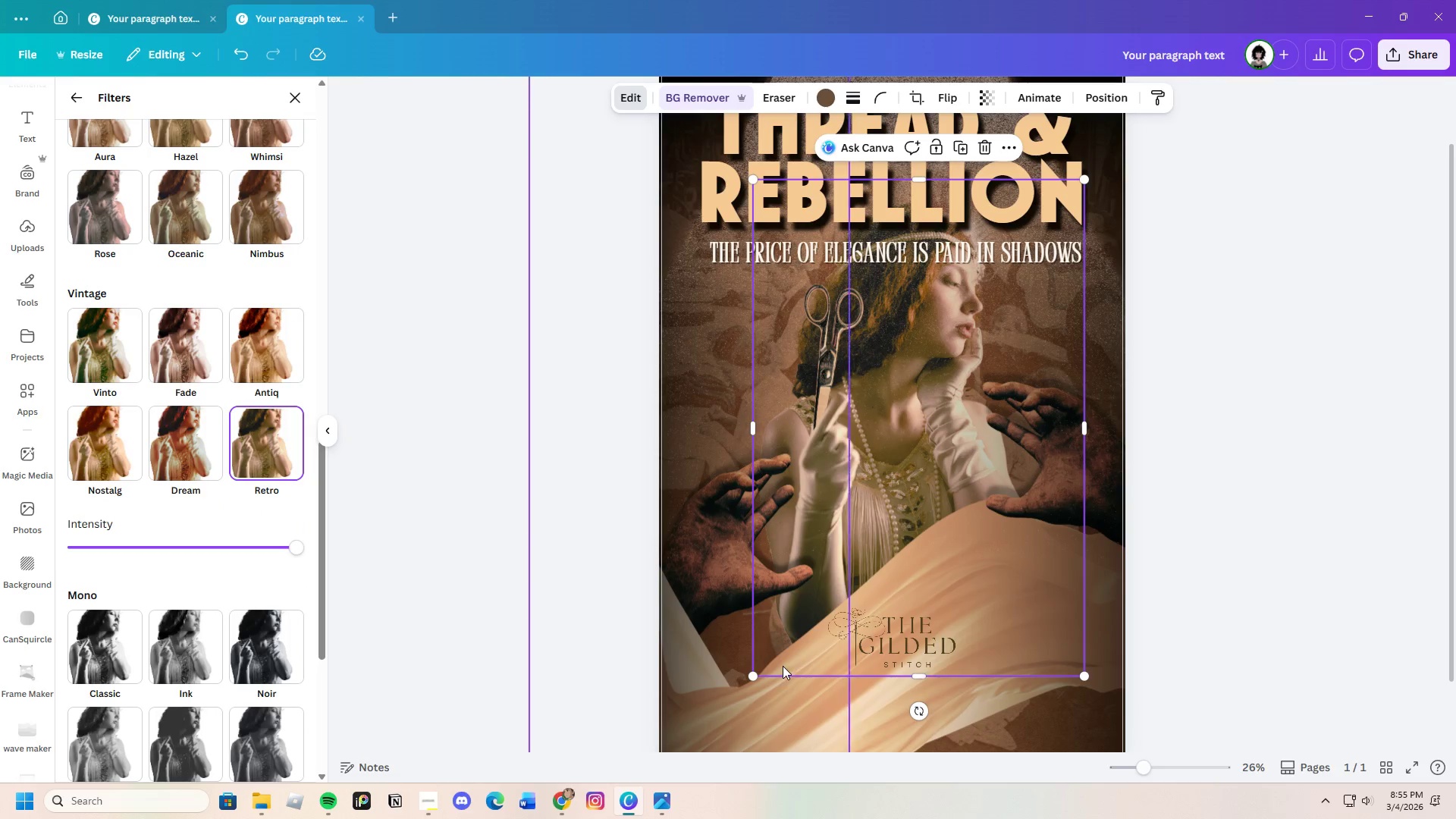 
scroll: coordinate [193, 648], scroll_direction: down, amount: 8.0
 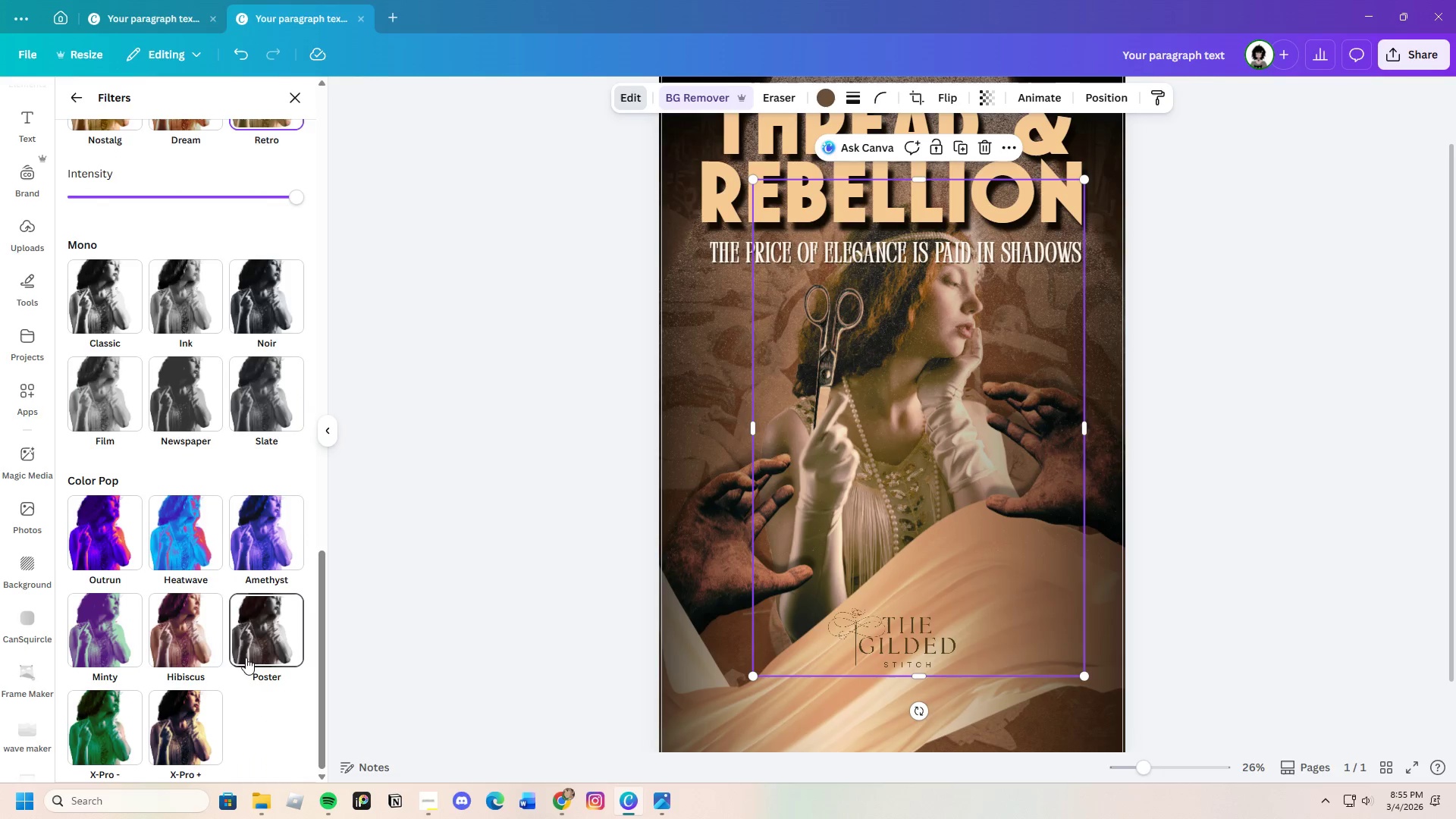 
scroll: coordinate [237, 645], scroll_direction: up, amount: 5.0
 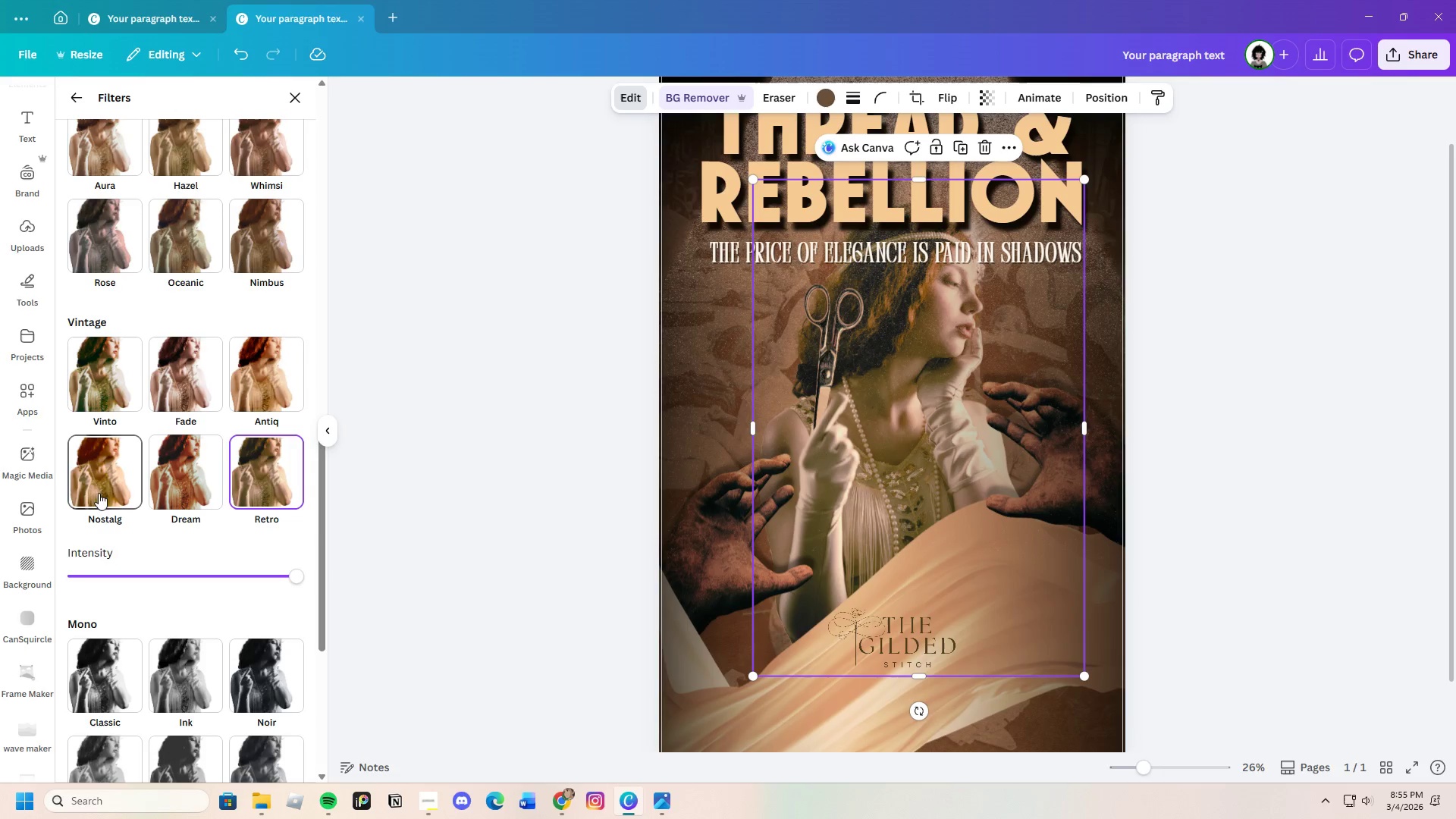 
left_click([103, 478])
 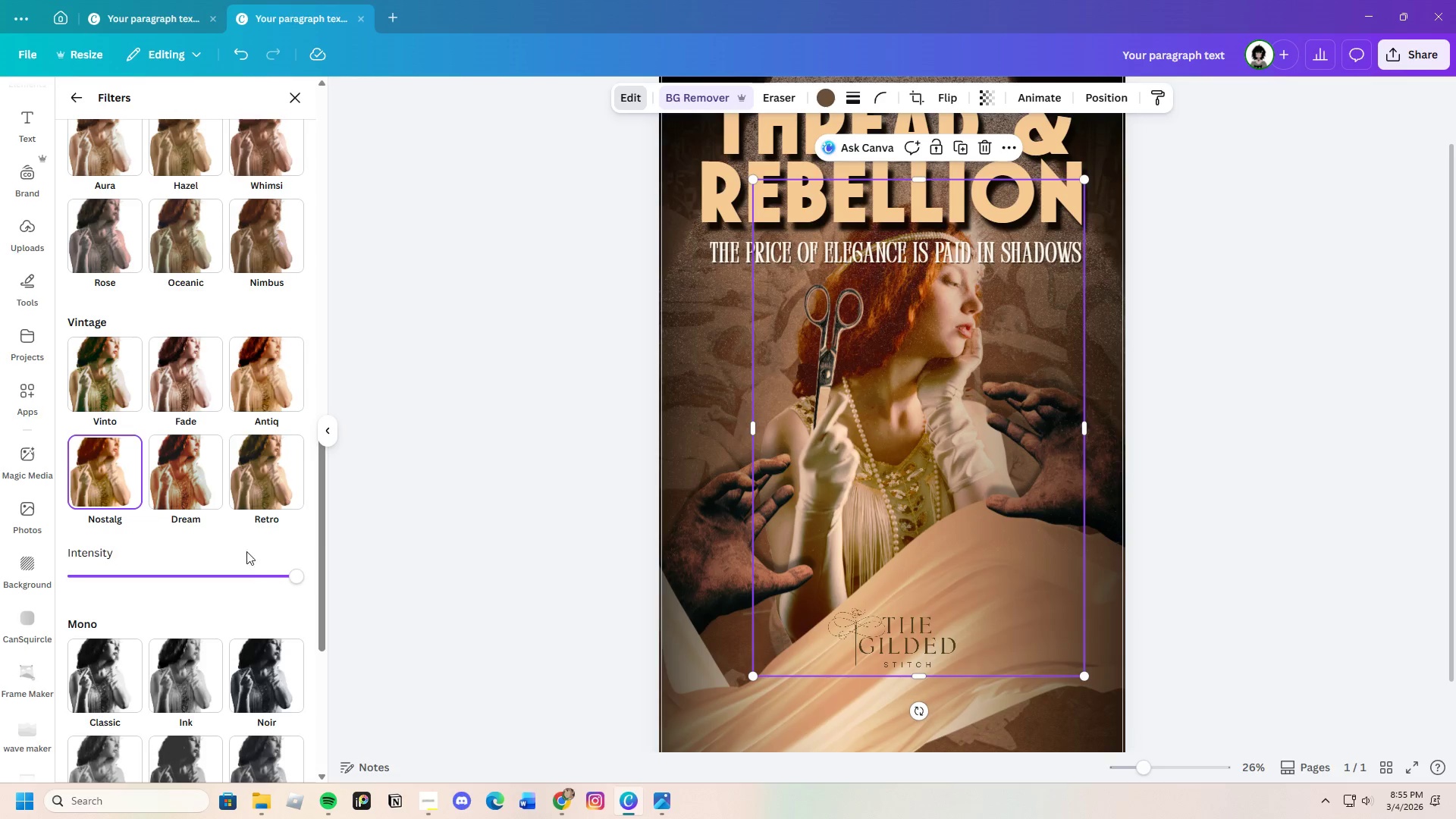 
scroll: coordinate [159, 547], scroll_direction: up, amount: 9.0
 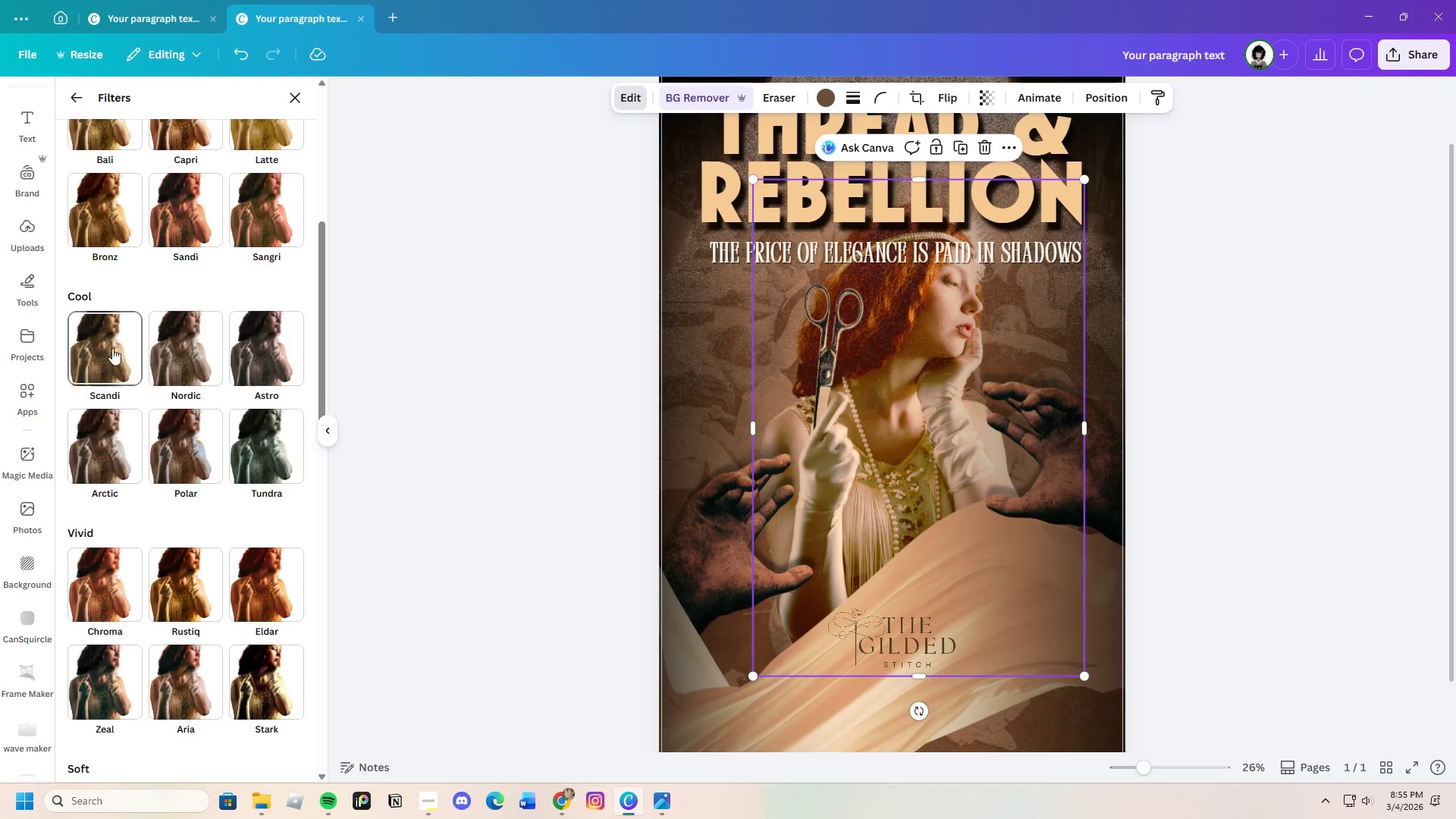 
left_click([111, 347])
 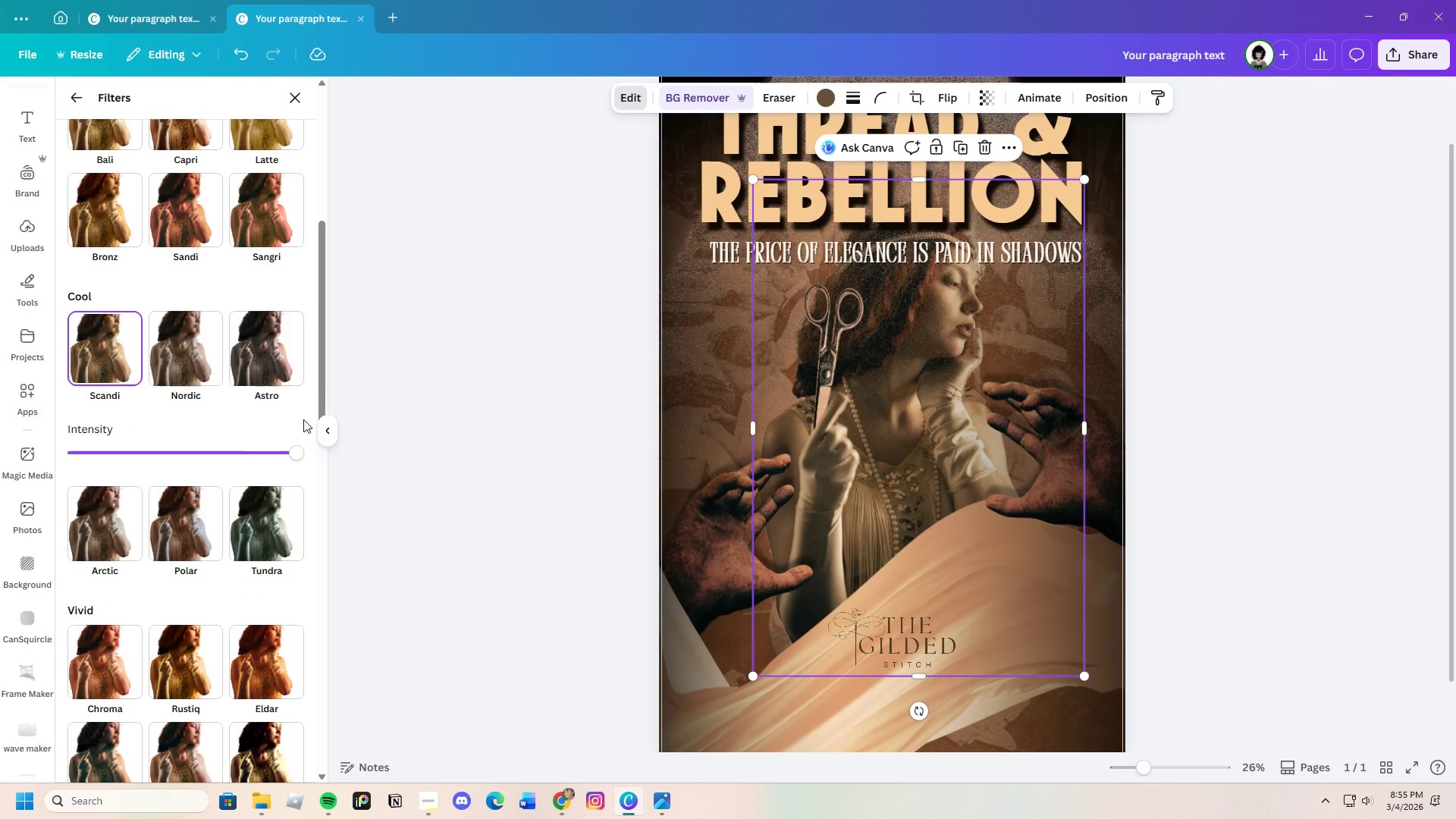 
scroll: coordinate [141, 565], scroll_direction: up, amount: 2.0
 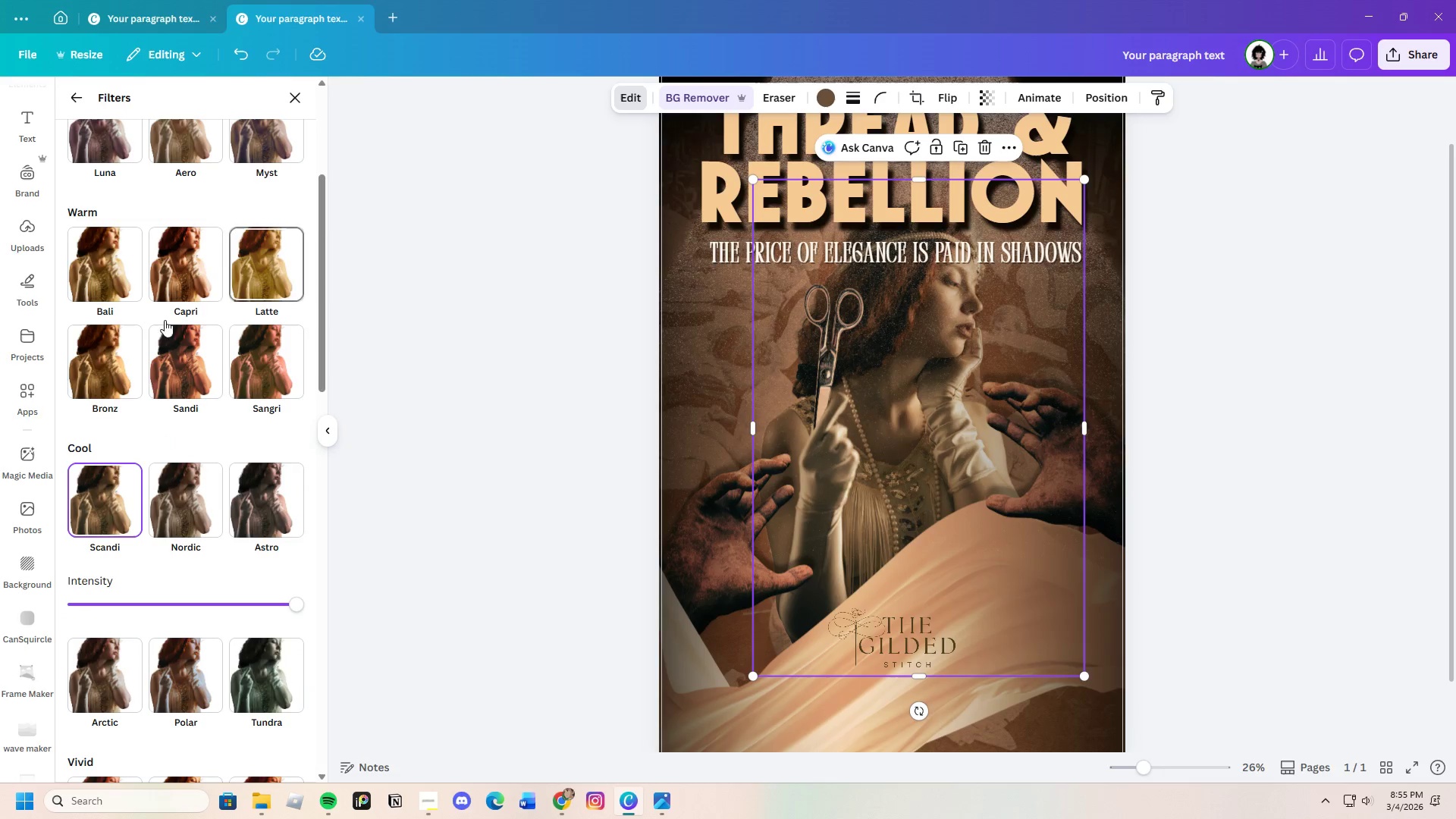 
left_click([94, 350])
 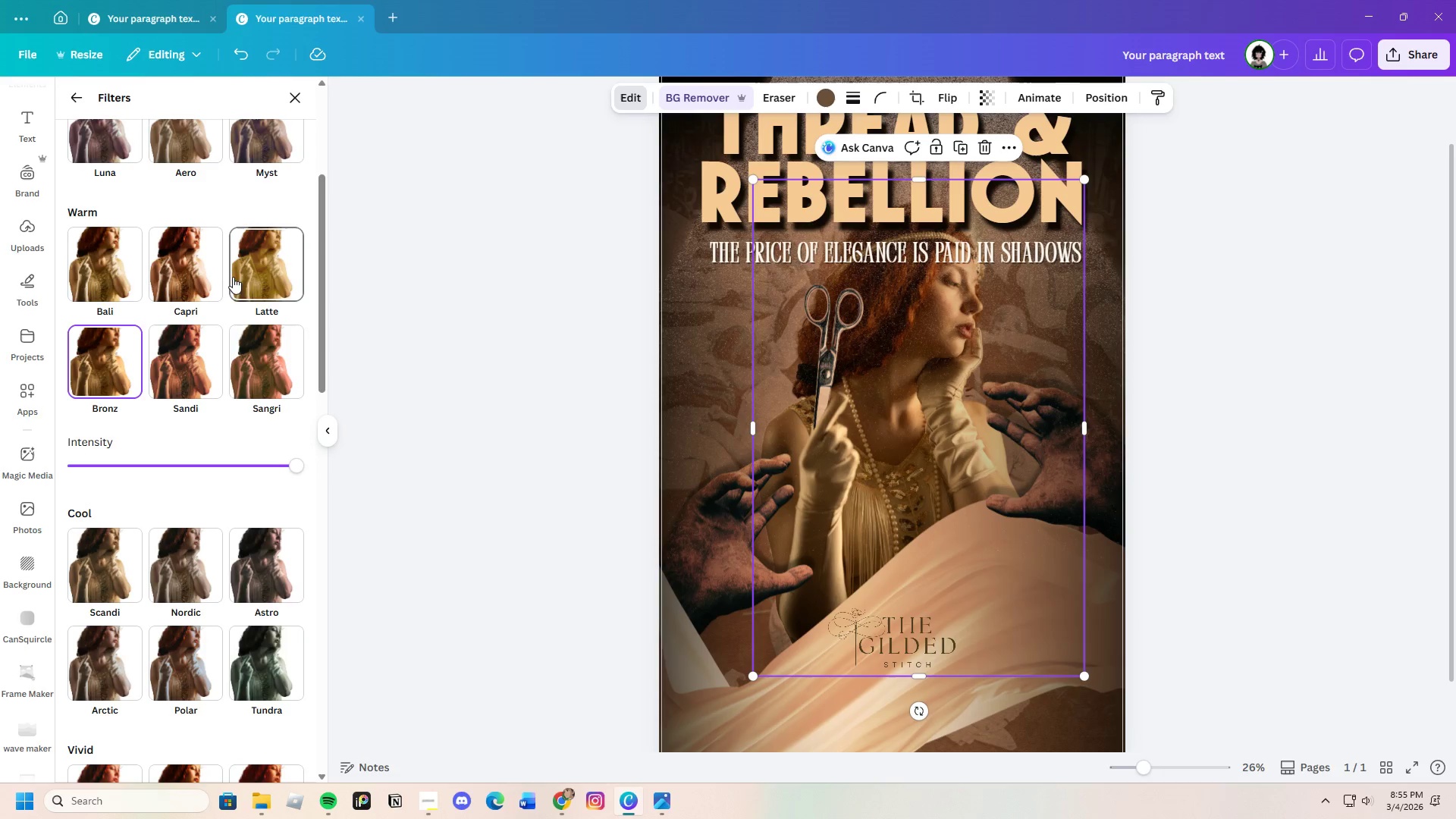 
left_click([267, 360])
 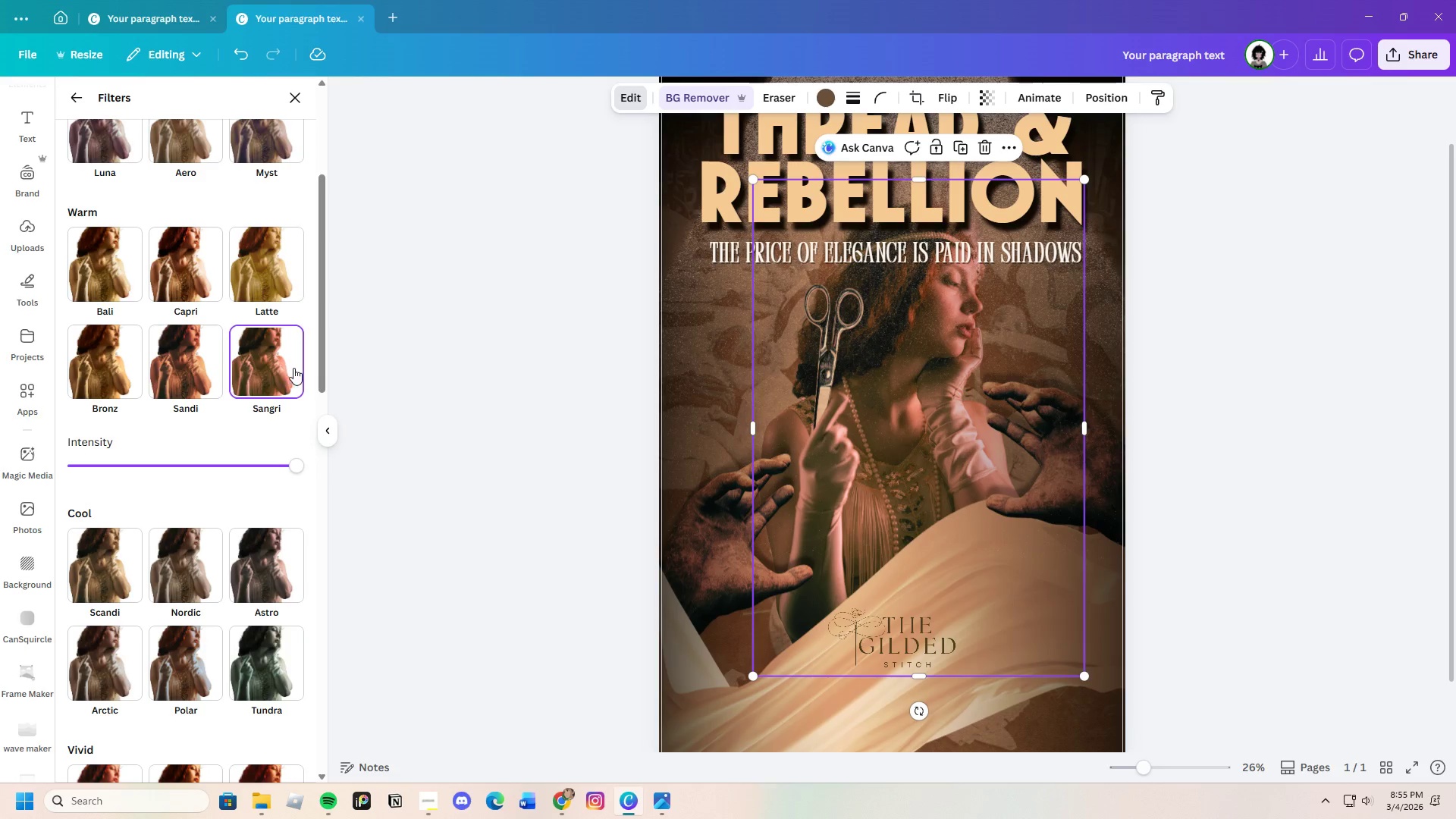 
scroll: coordinate [252, 435], scroll_direction: up, amount: 1.0
 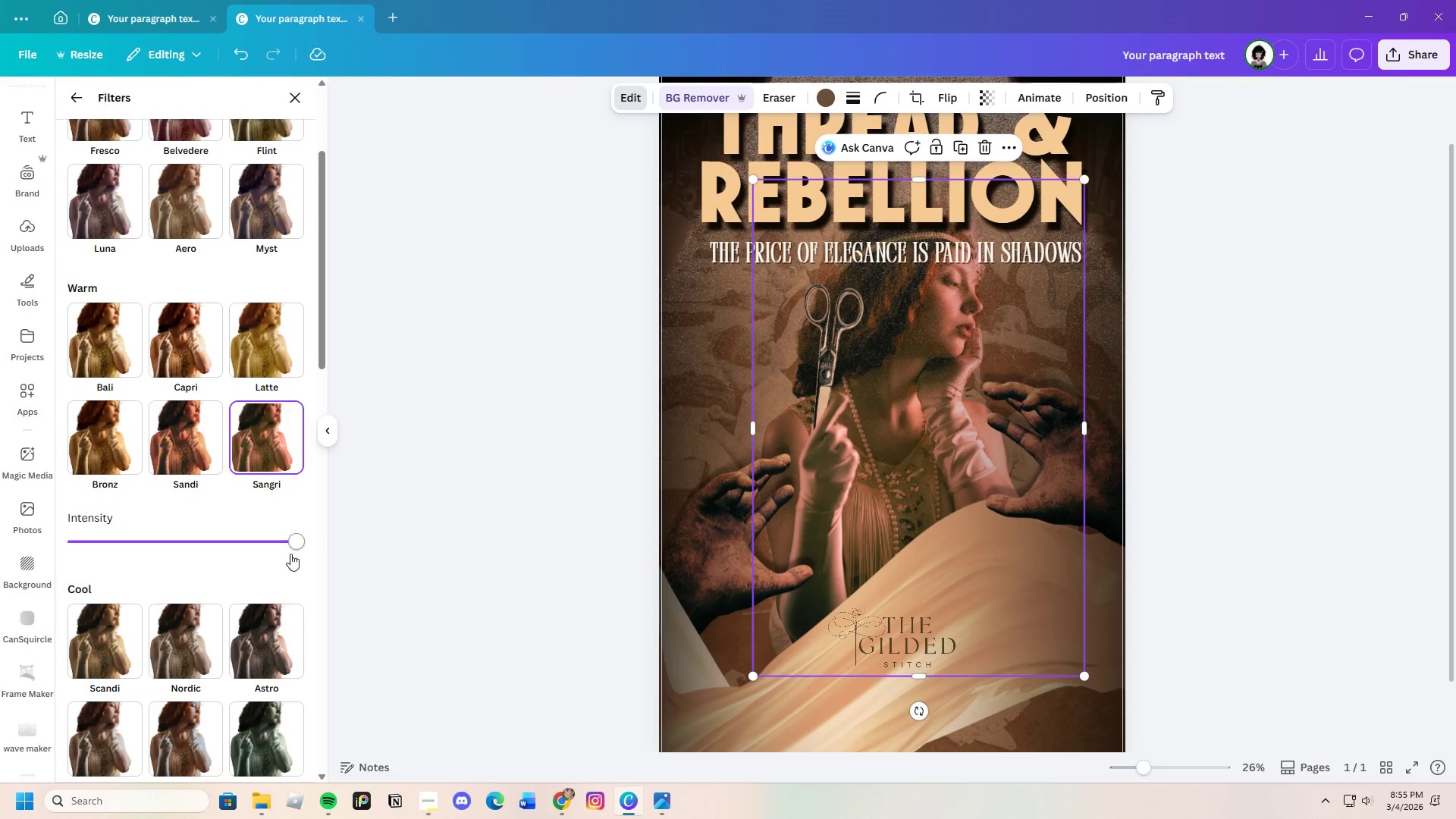 
left_click_drag(start_coordinate=[283, 534], to_coordinate=[231, 560])
 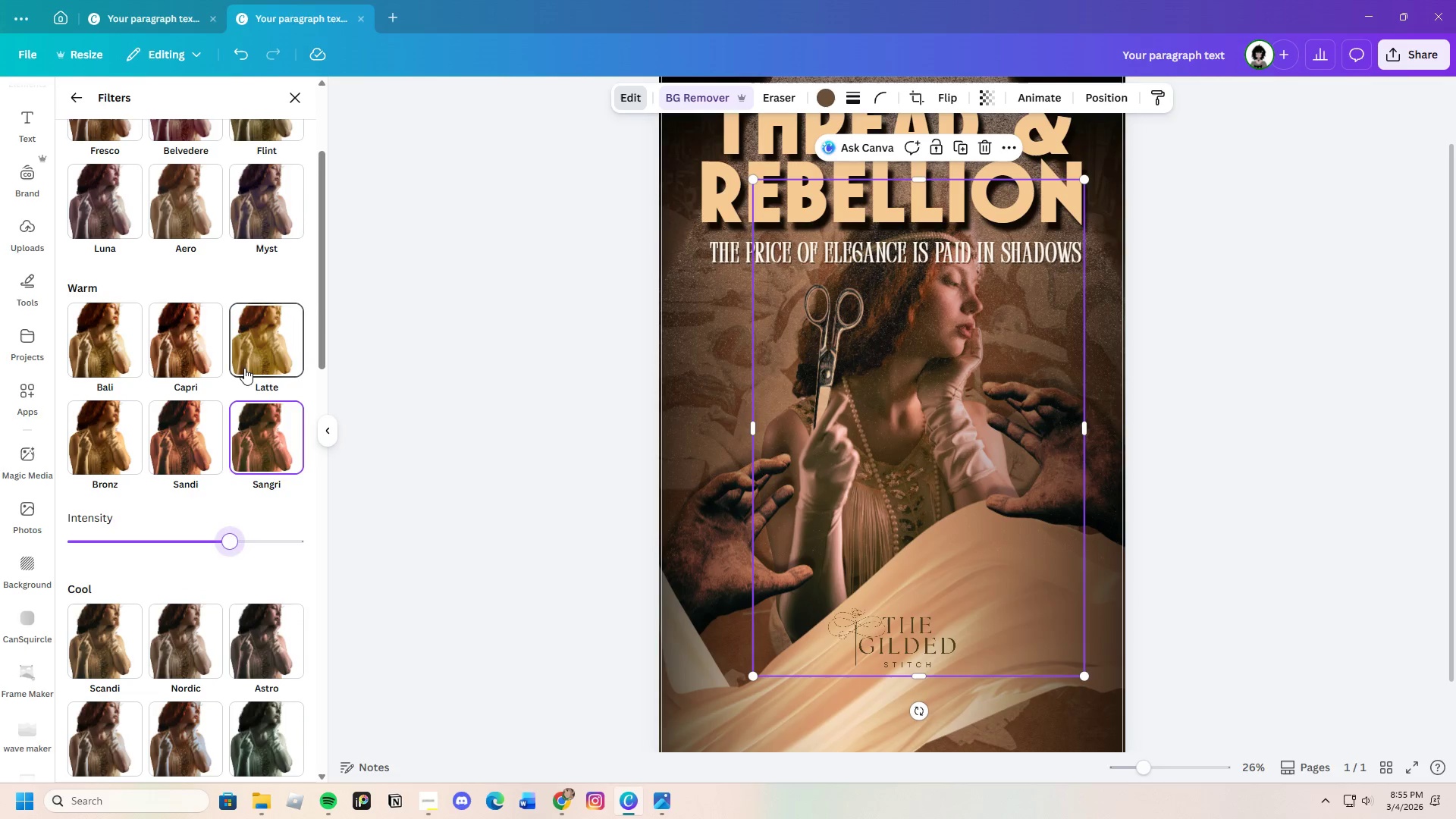 
left_click([244, 368])
 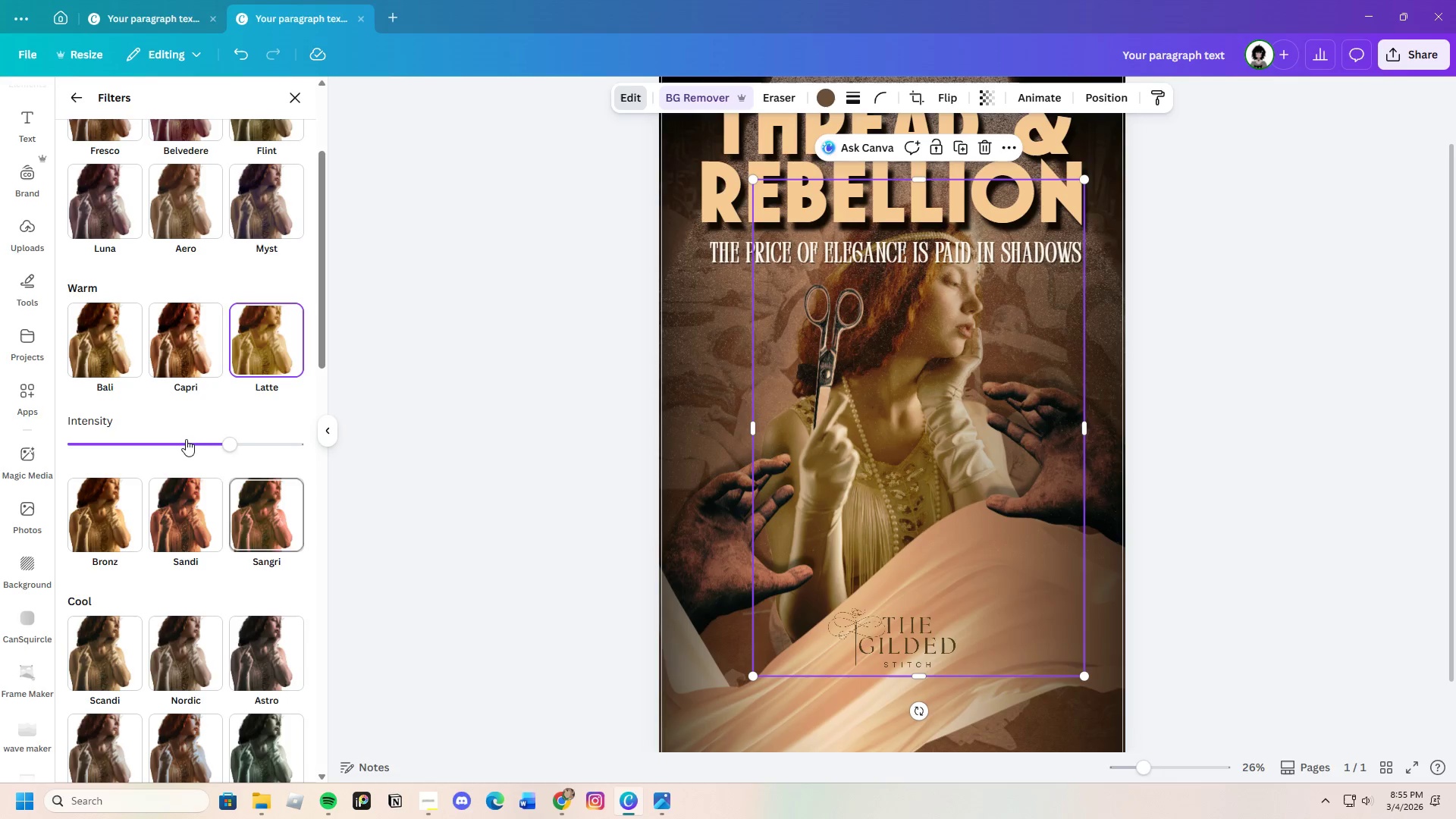 
left_click_drag(start_coordinate=[222, 453], to_coordinate=[153, 475])
 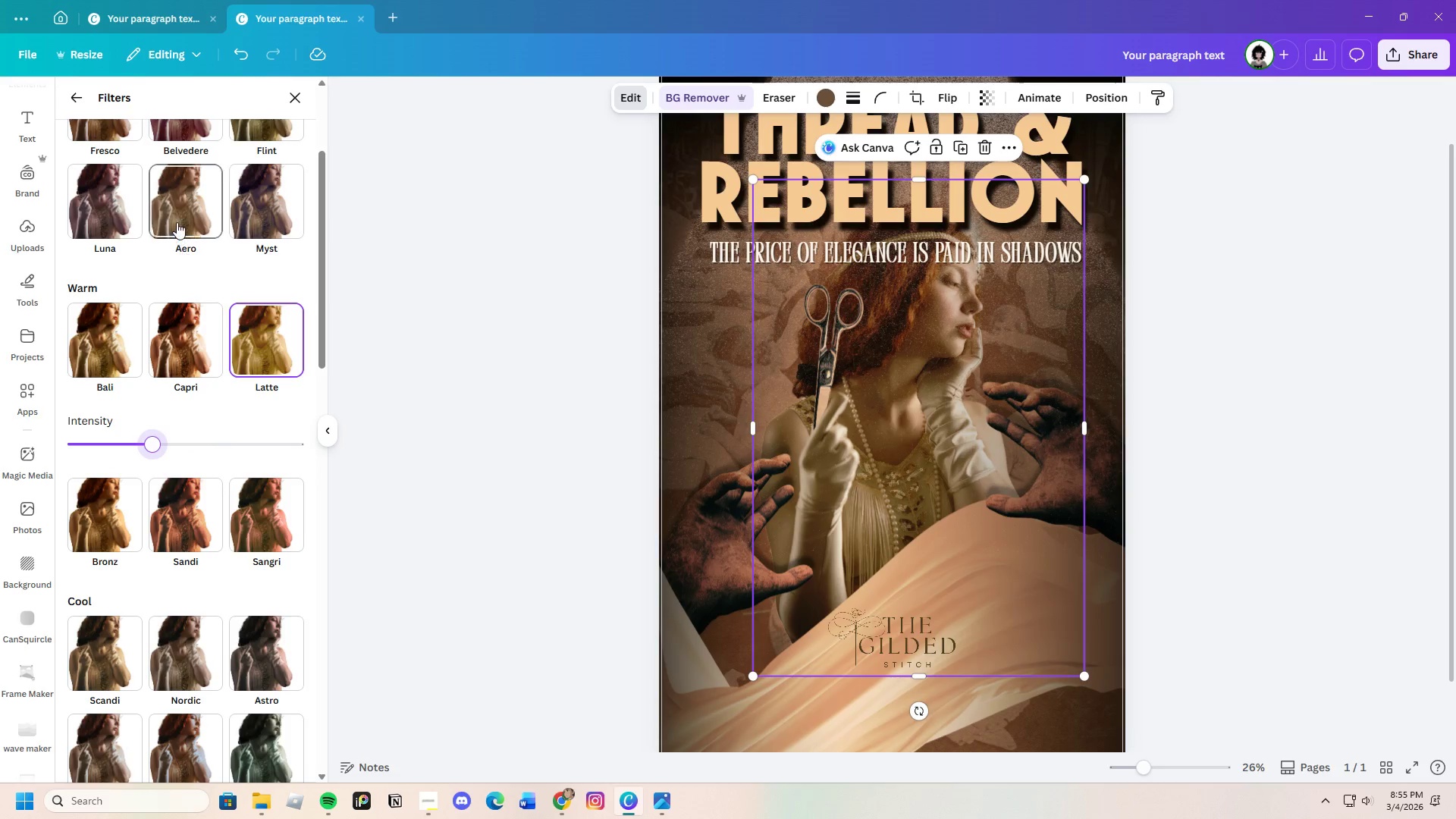 
left_click([177, 222])
 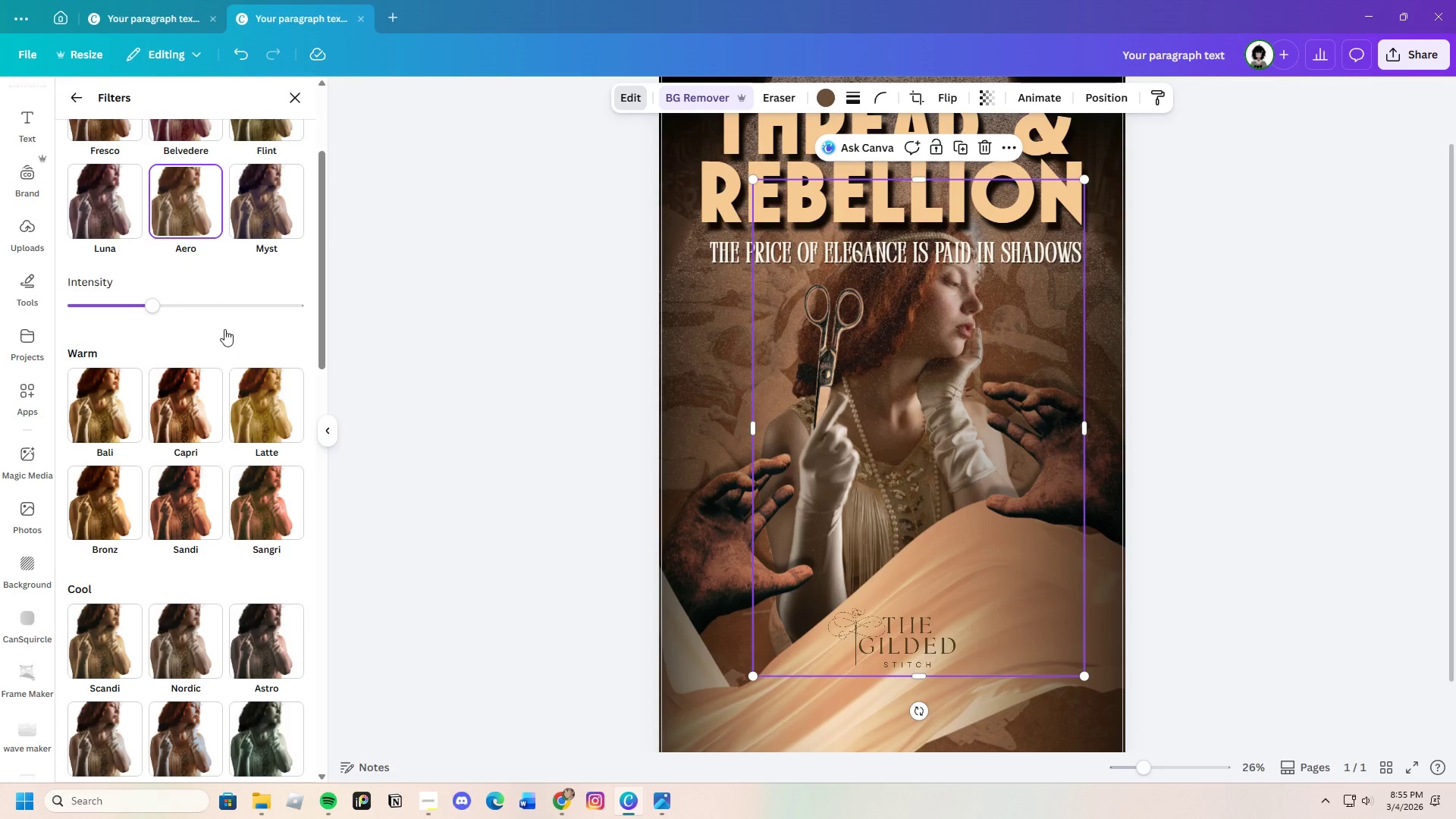 
scroll: coordinate [246, 507], scroll_direction: up, amount: 2.0
 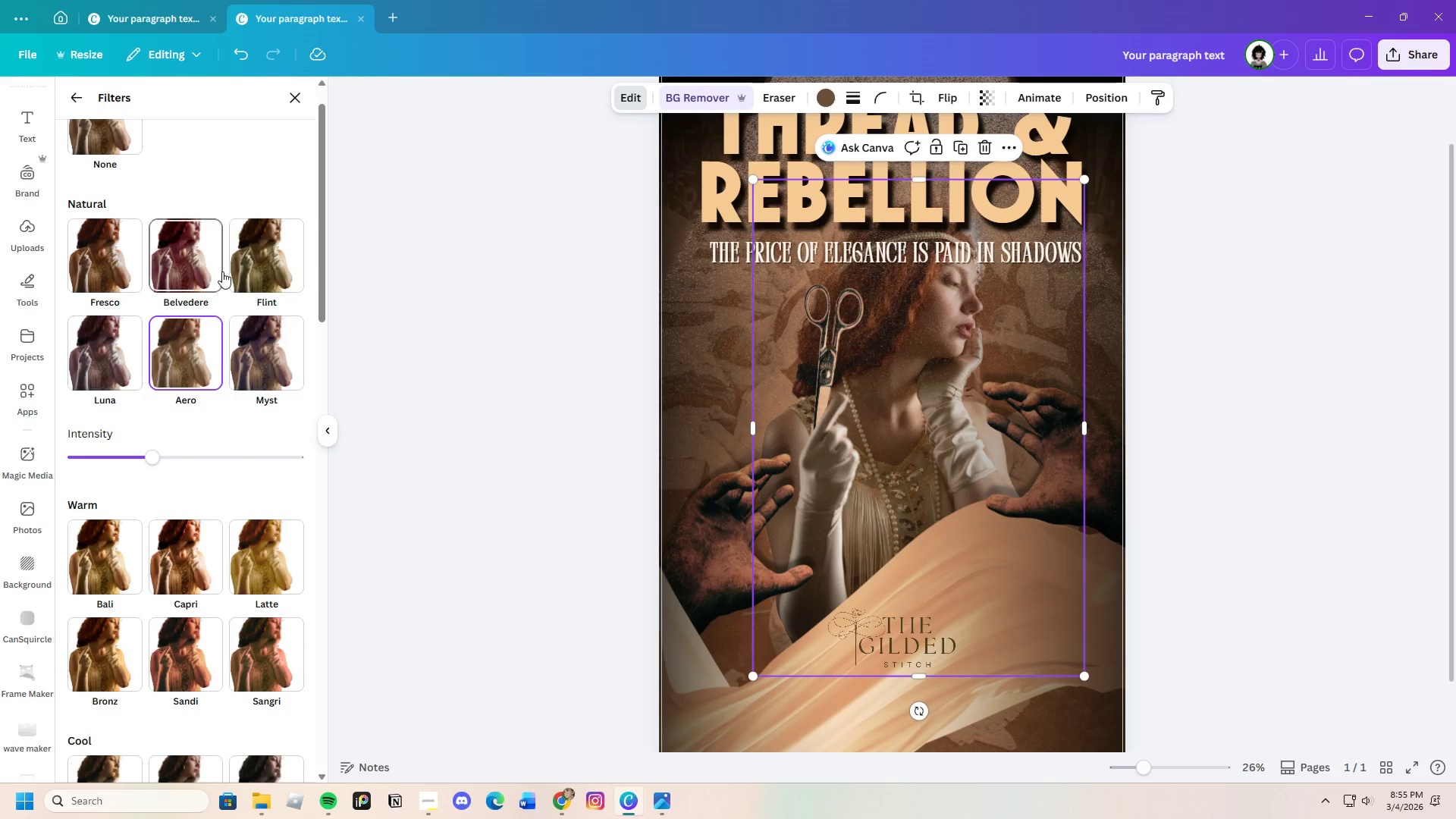 
left_click([246, 262])
 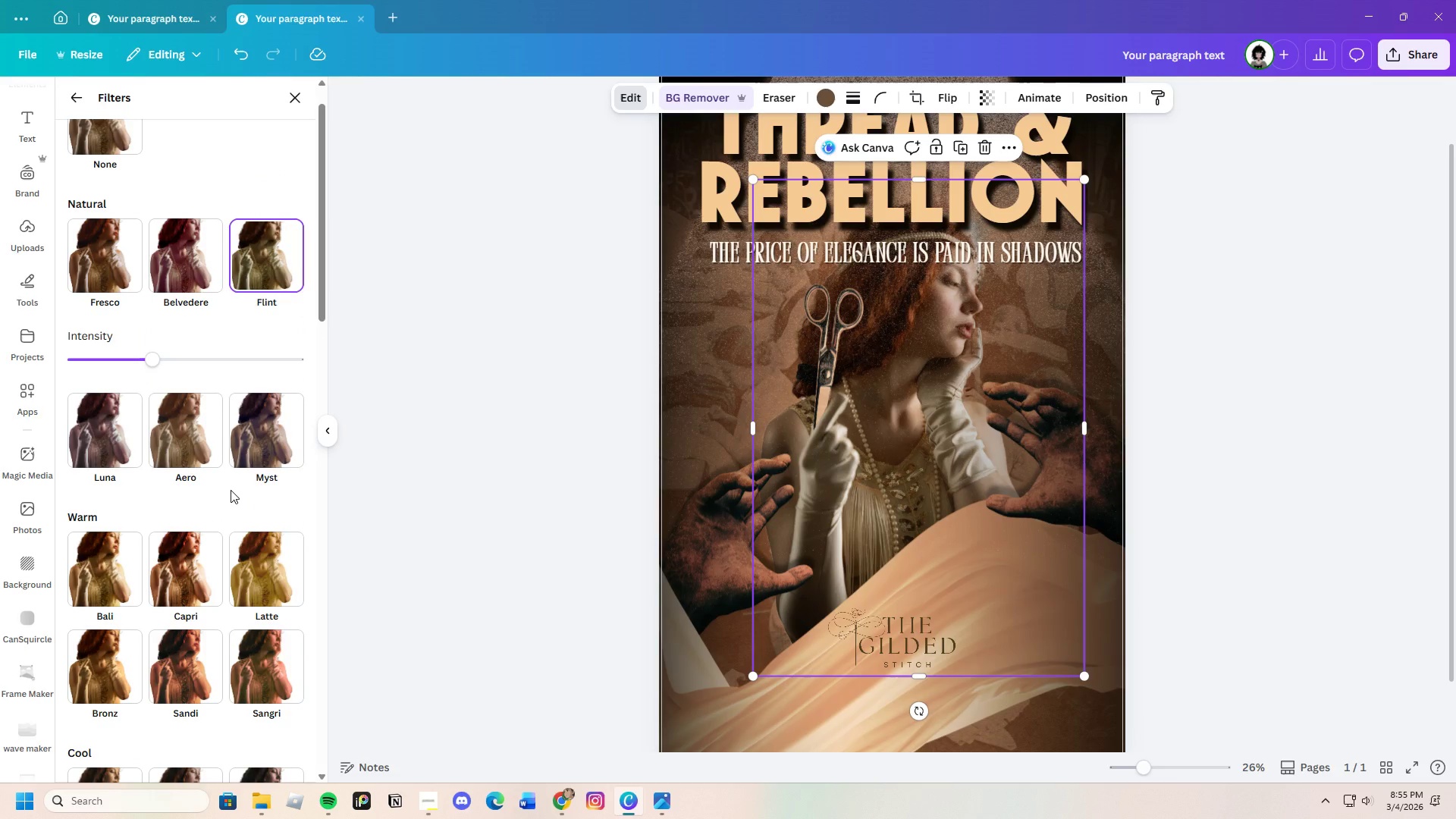 
scroll: coordinate [297, 568], scroll_direction: down, amount: 2.0
 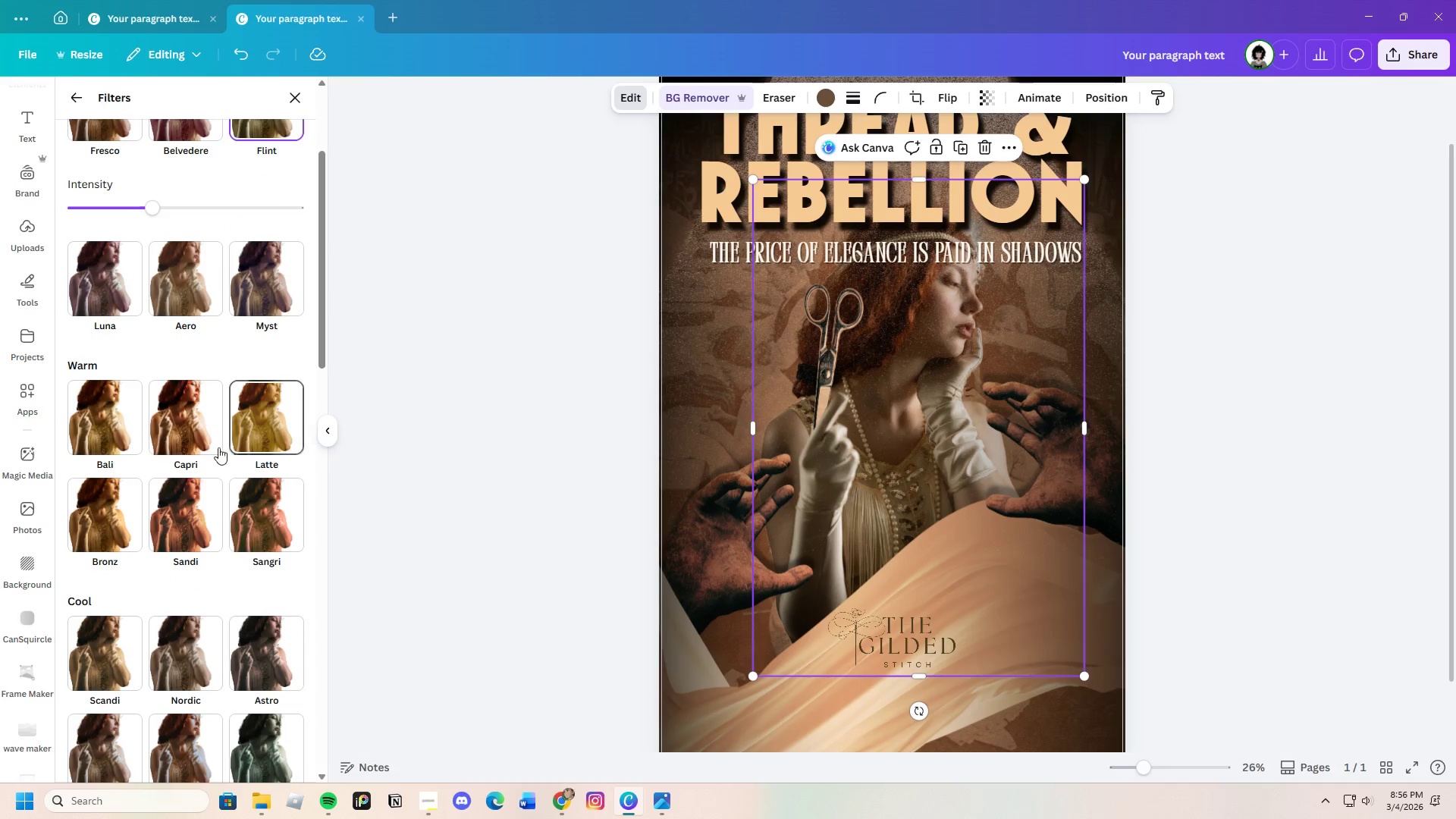 
left_click([181, 421])
 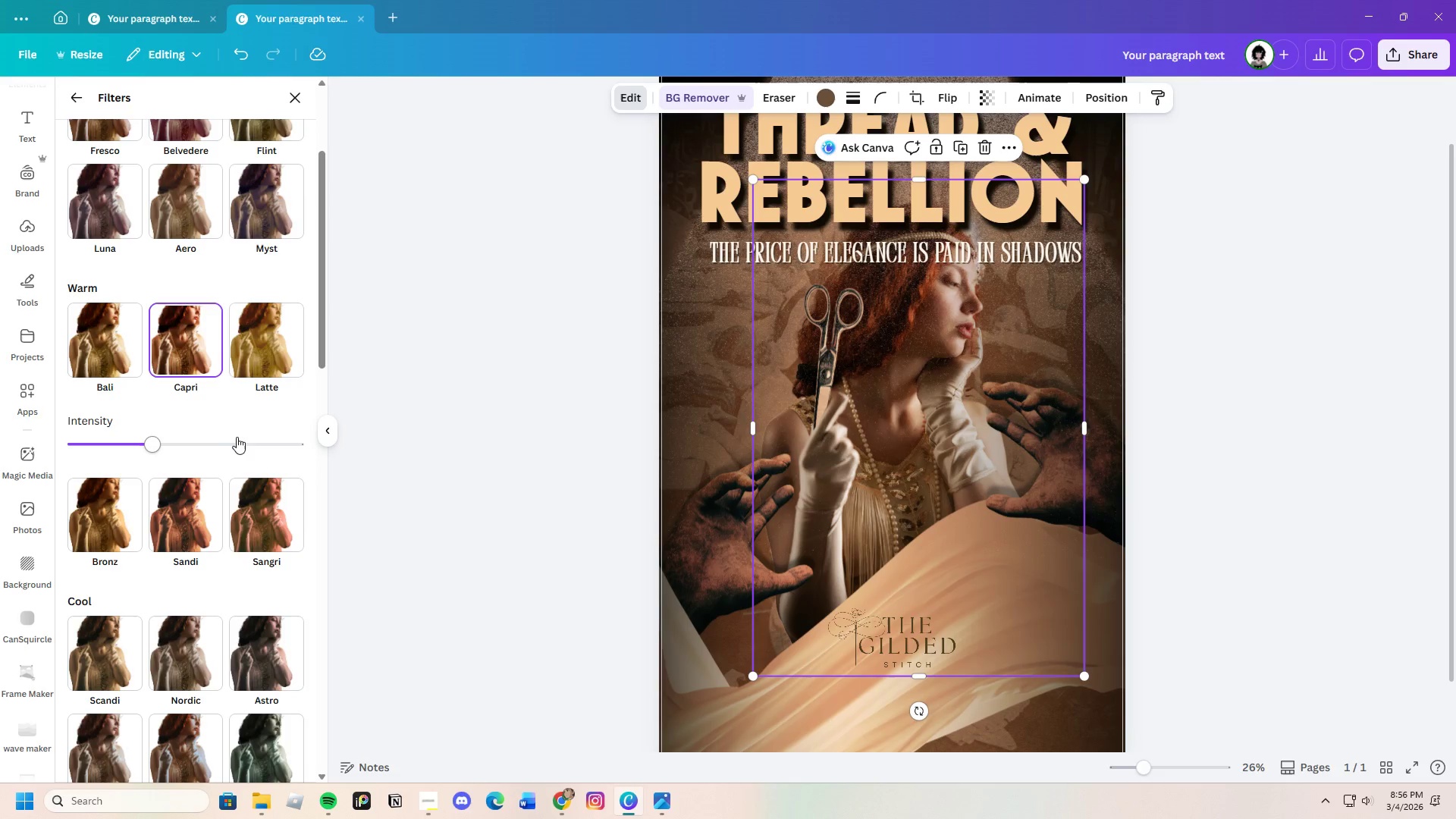 
wait(5.75)
 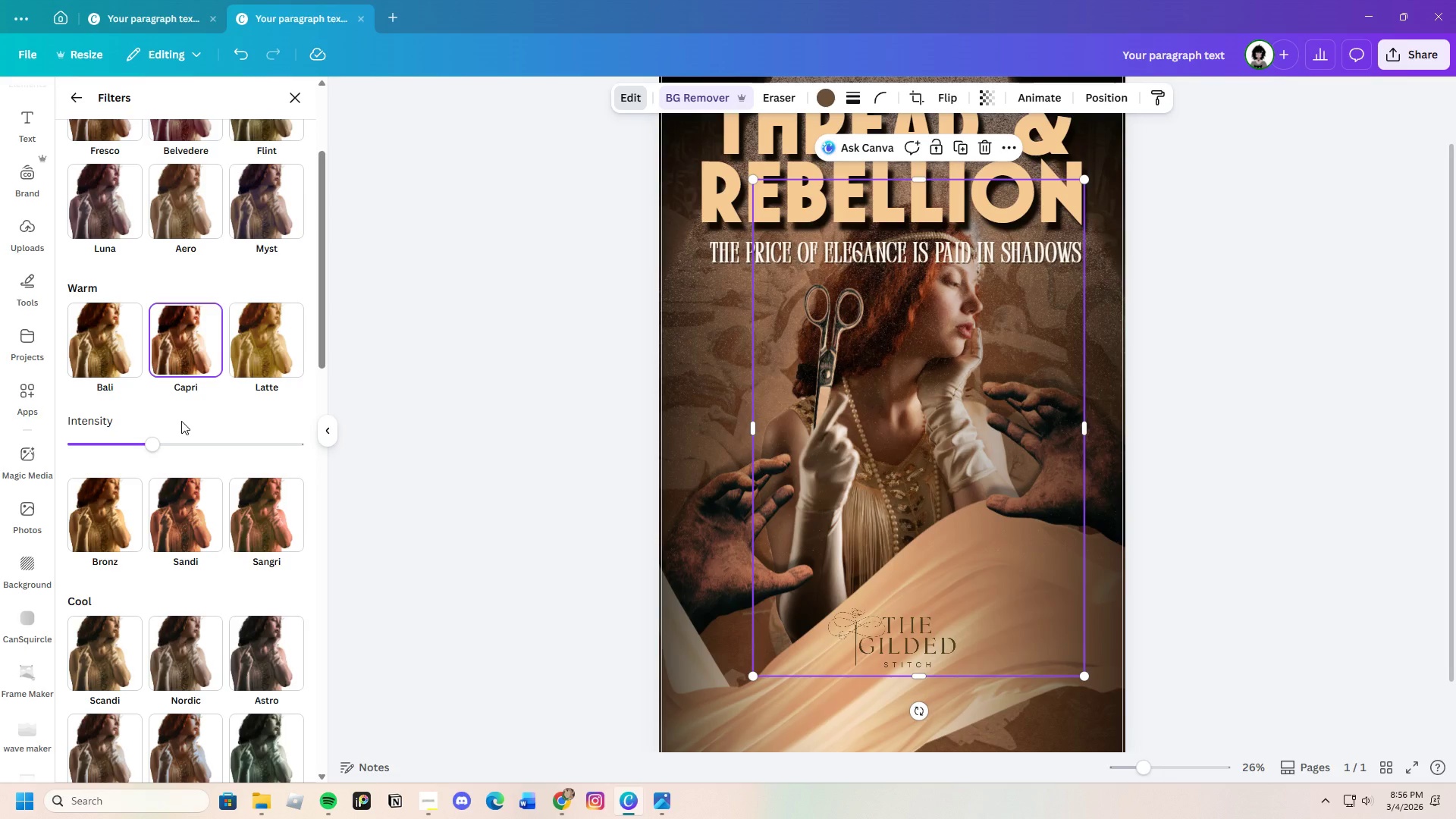 
left_click([185, 517])
 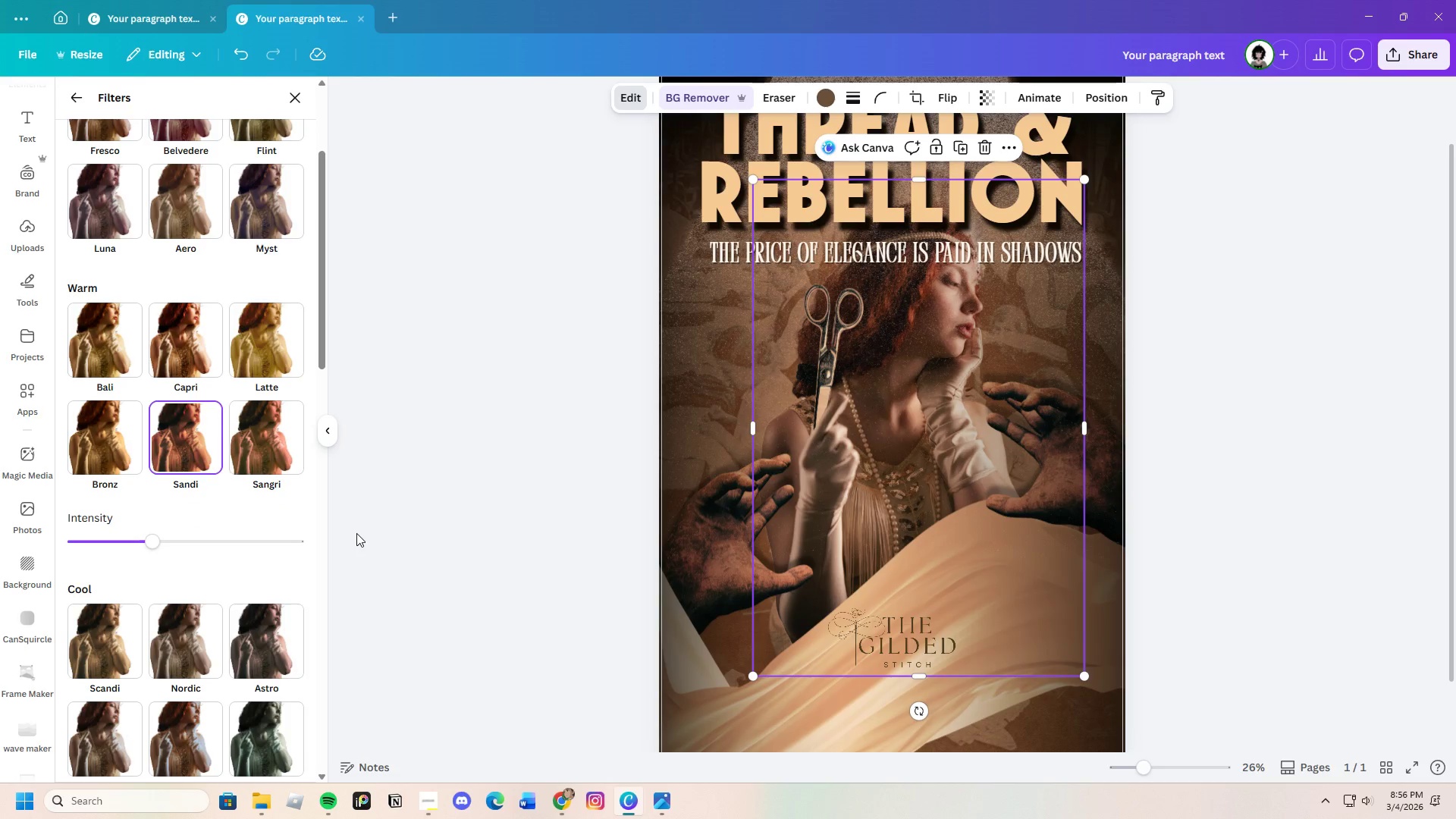 
wait(8.38)
 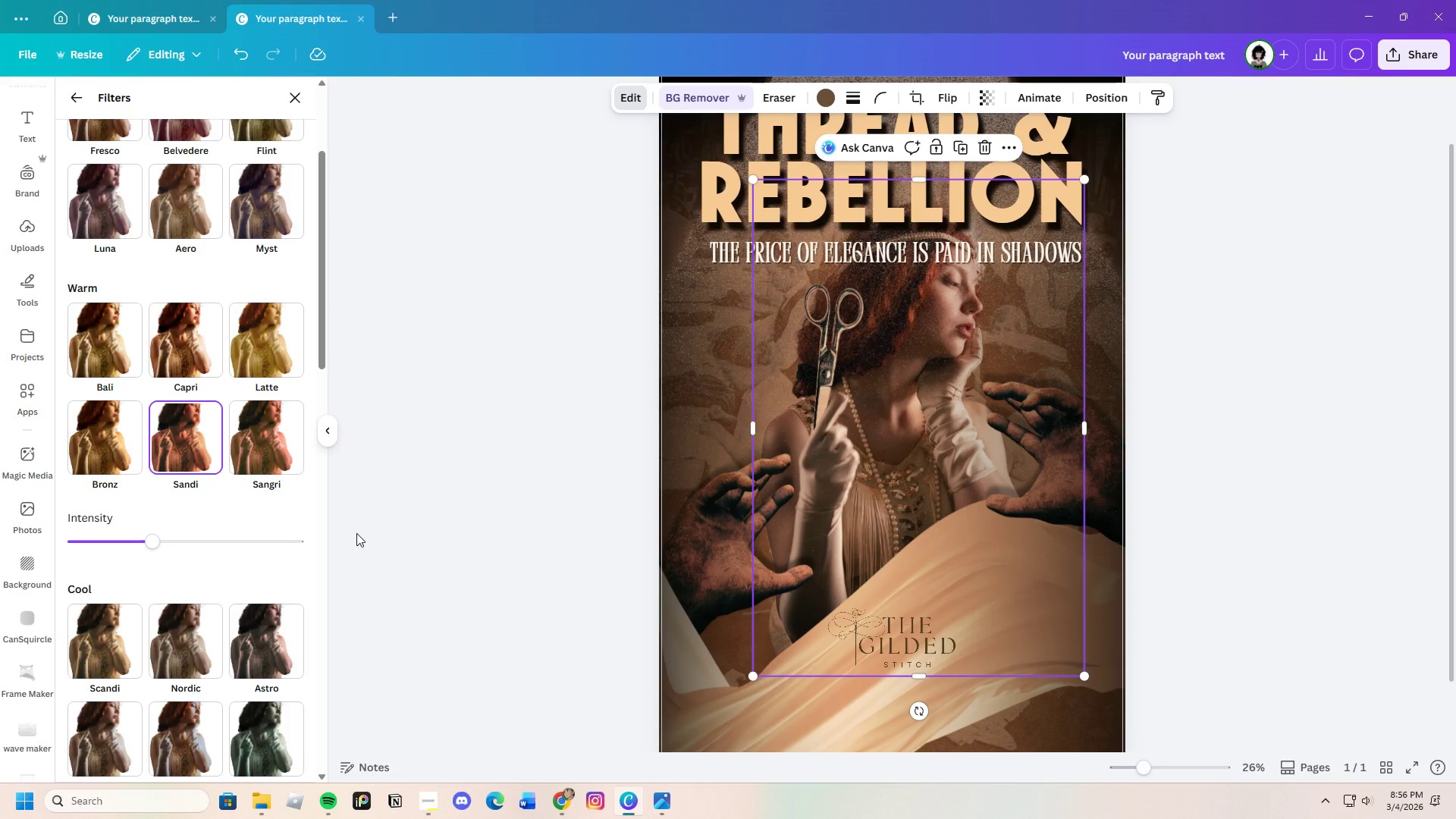 
left_click([267, 450])
 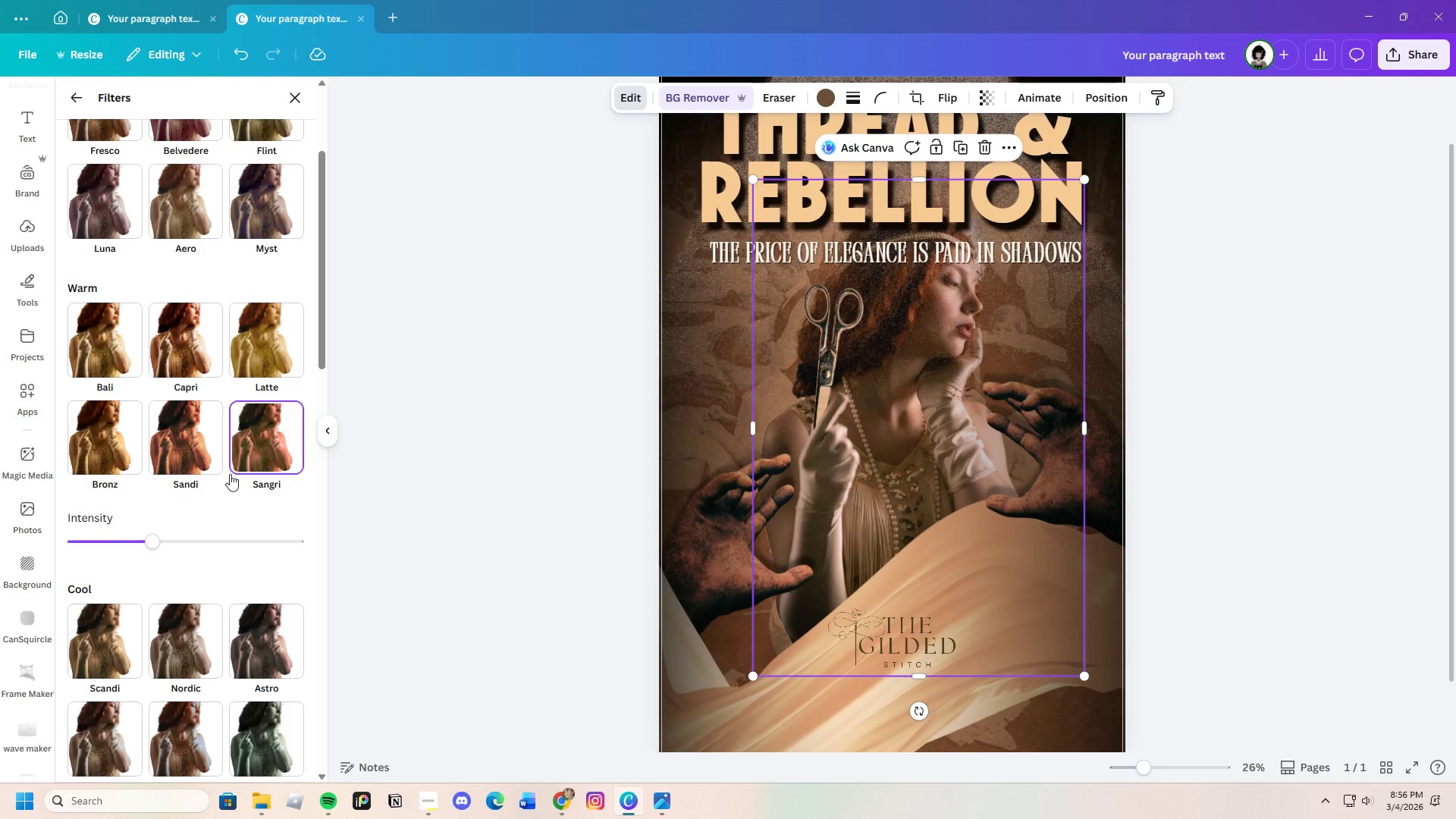 
left_click([186, 444])
 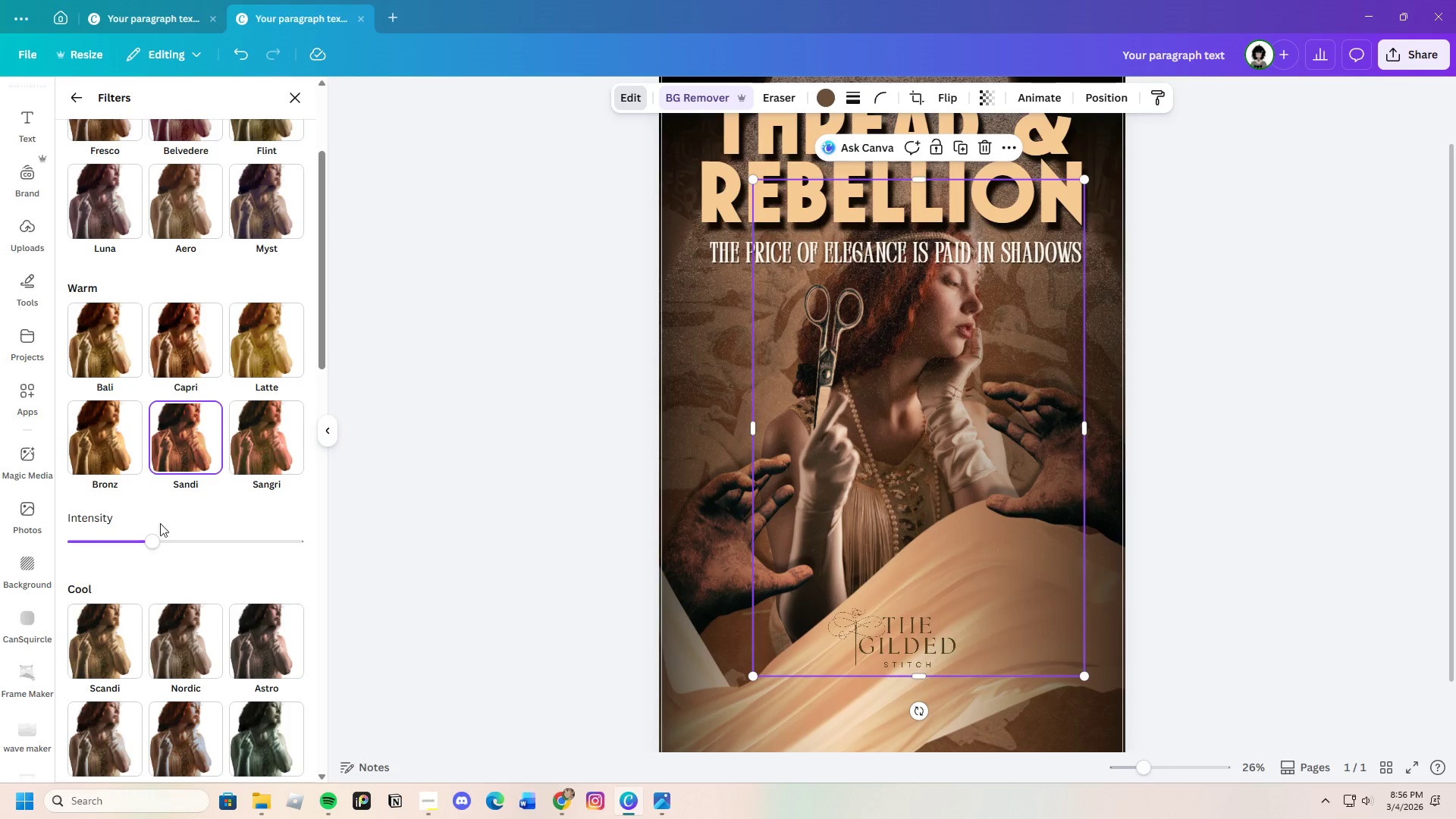 
left_click_drag(start_coordinate=[167, 546], to_coordinate=[143, 553])
 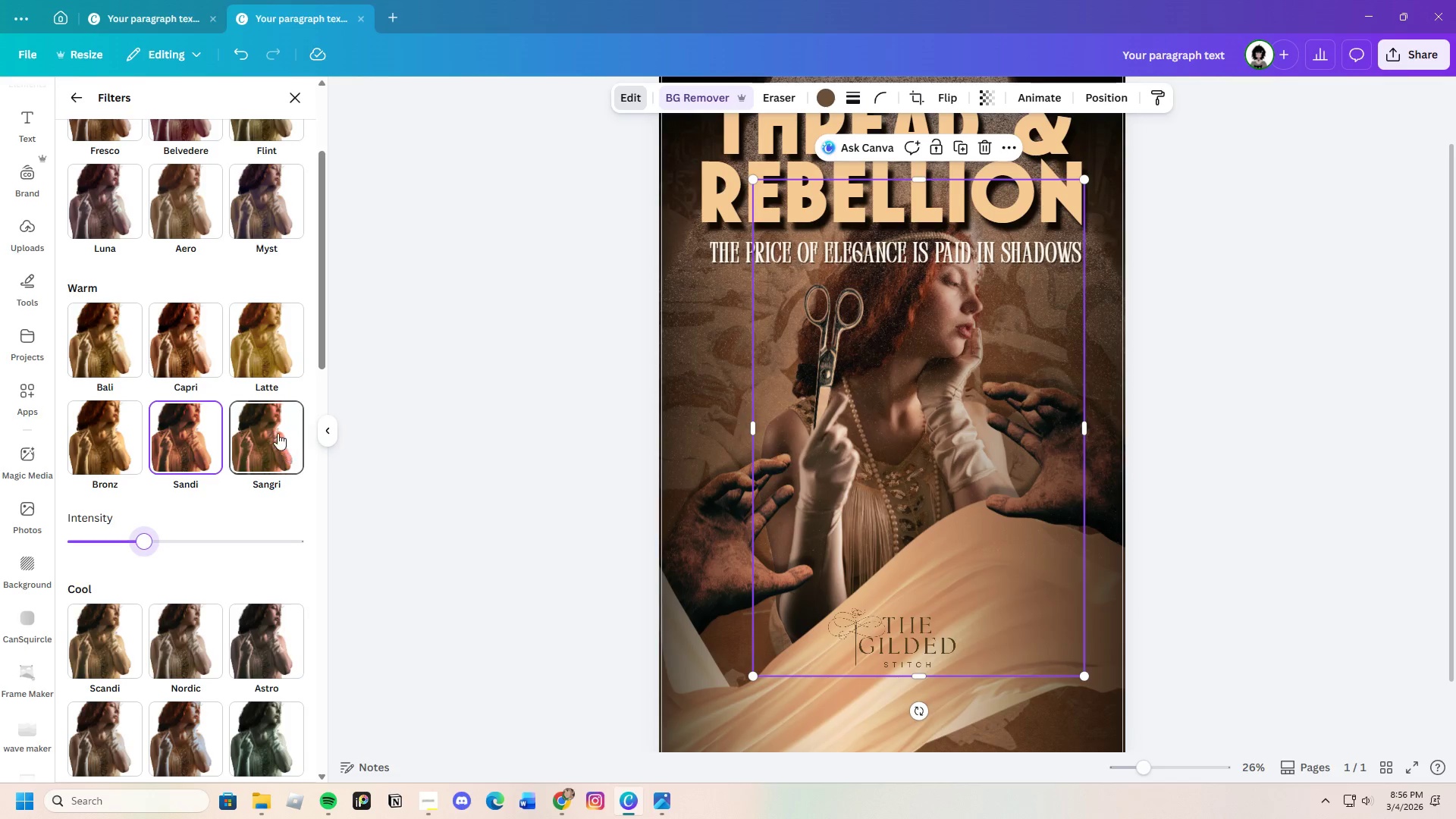 
left_click([275, 431])
 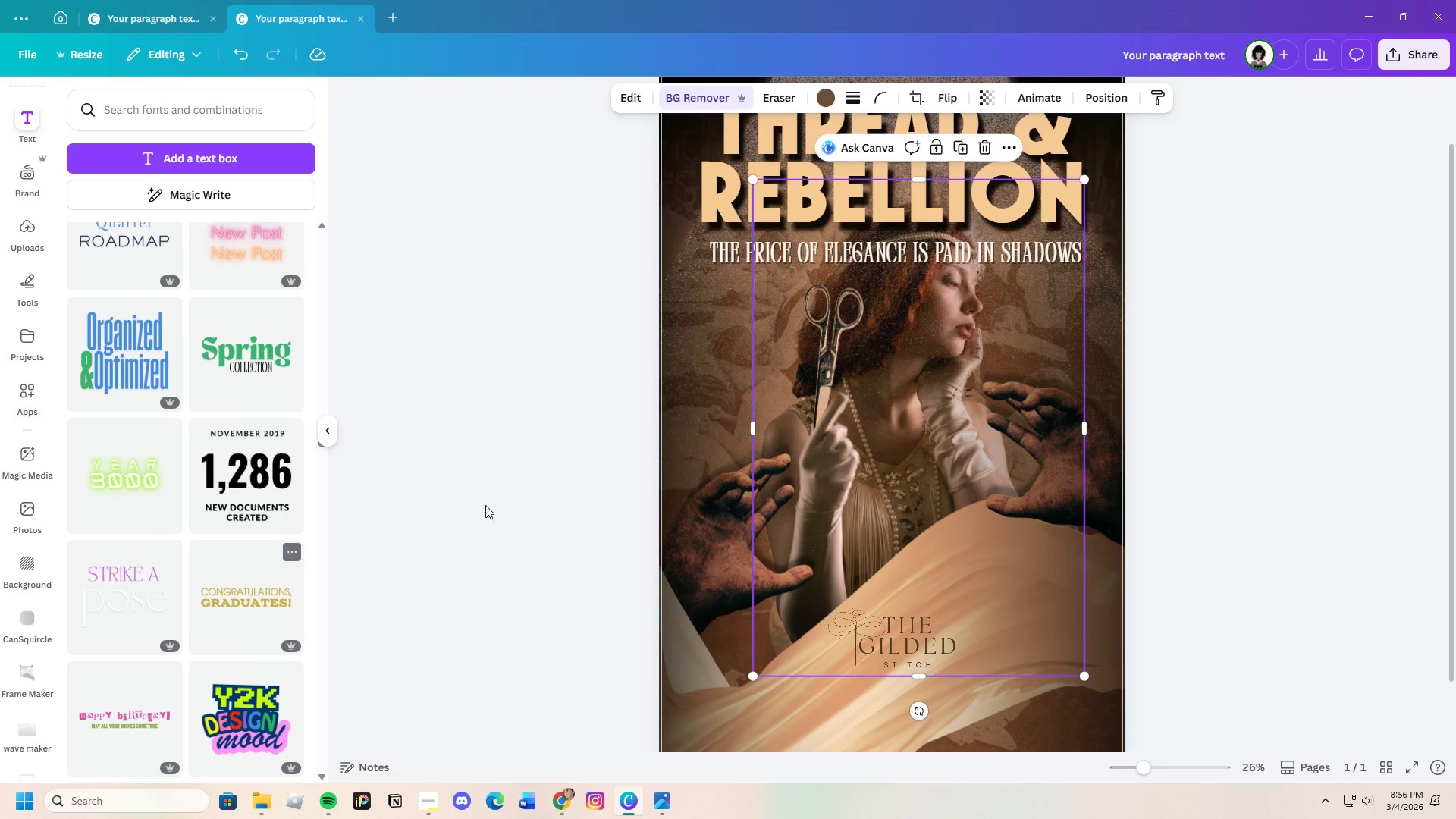 
left_click([632, 96])
 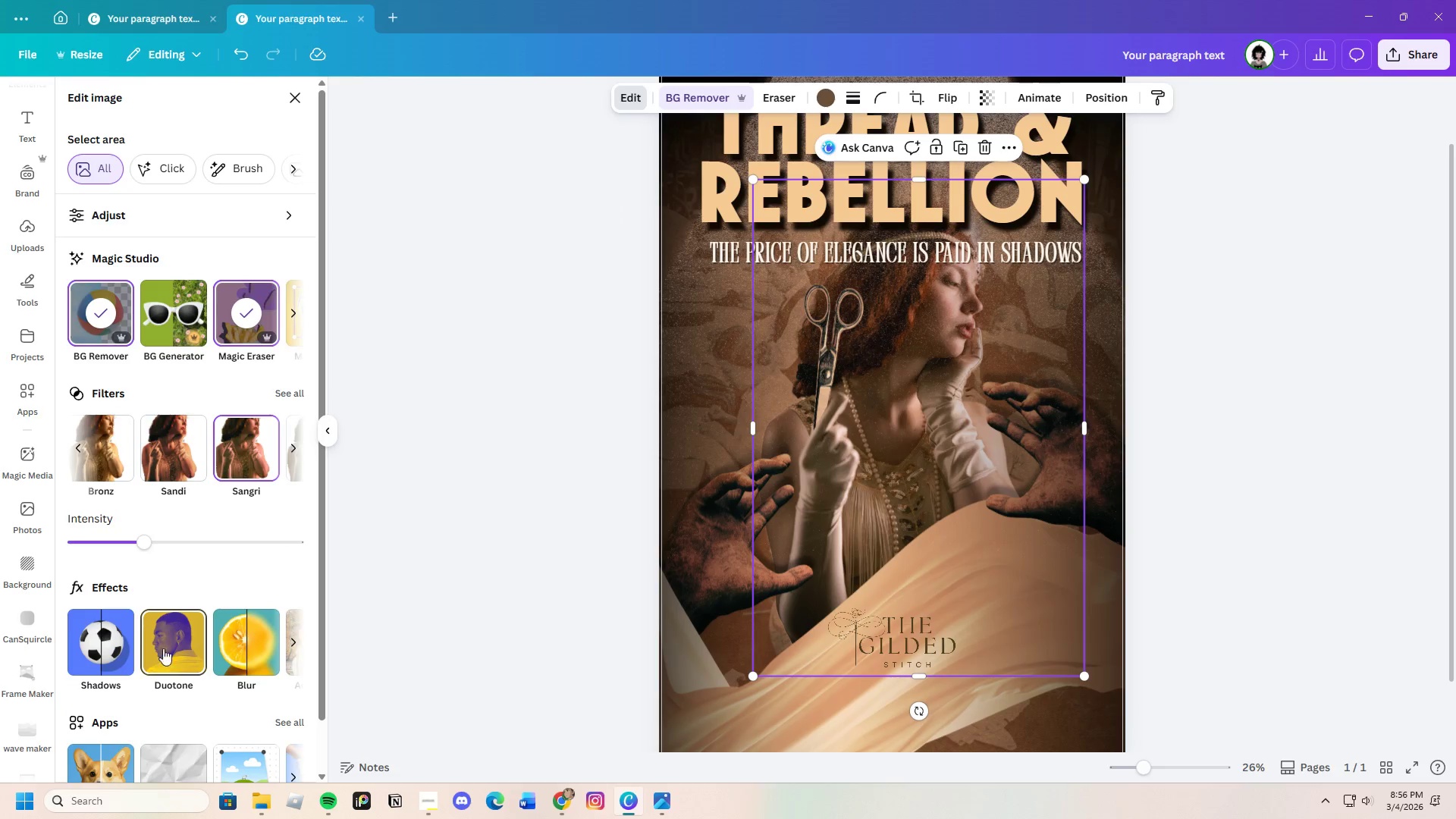 
left_click([177, 638])
 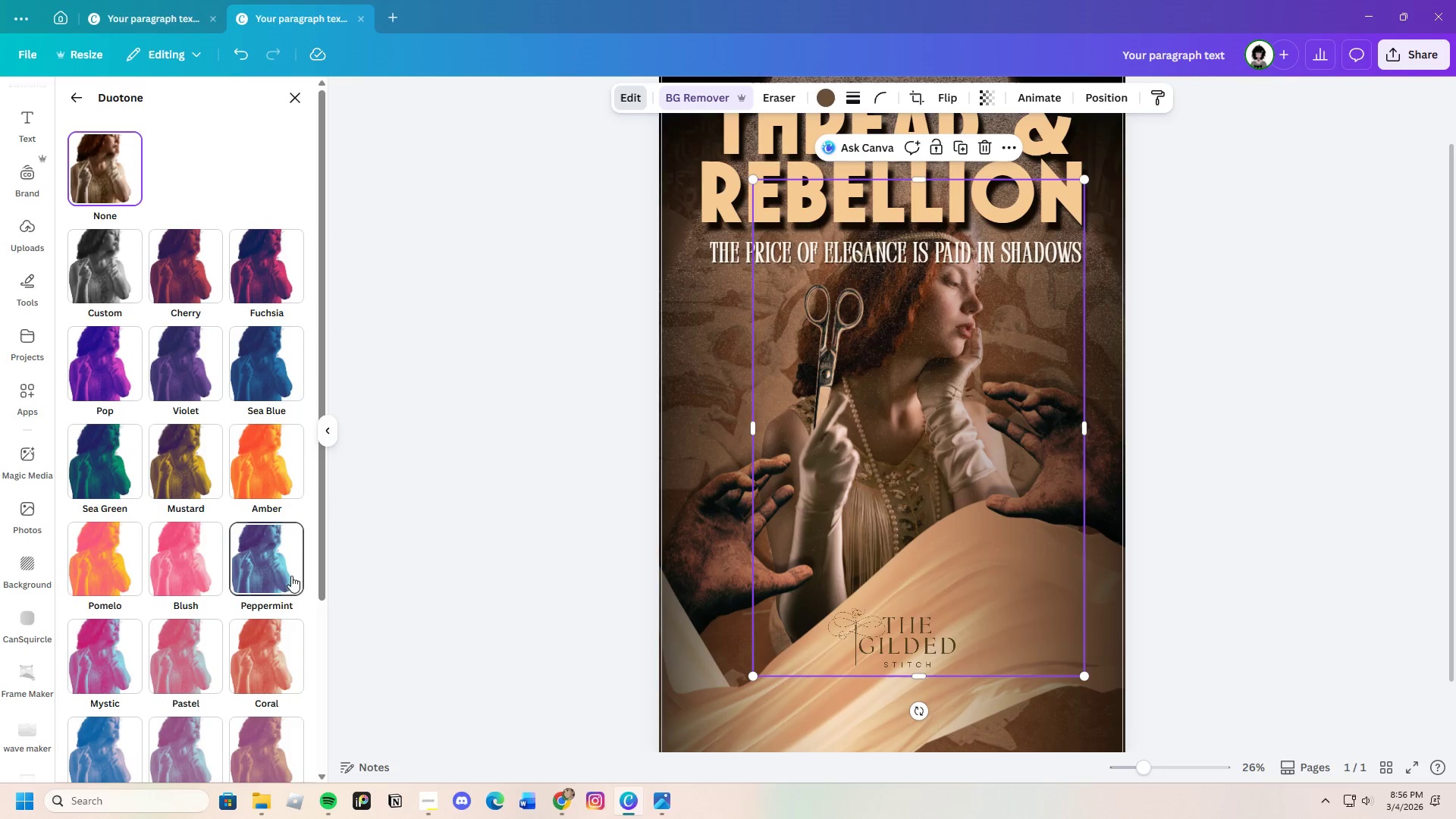 
scroll: coordinate [243, 641], scroll_direction: down, amount: 4.0
 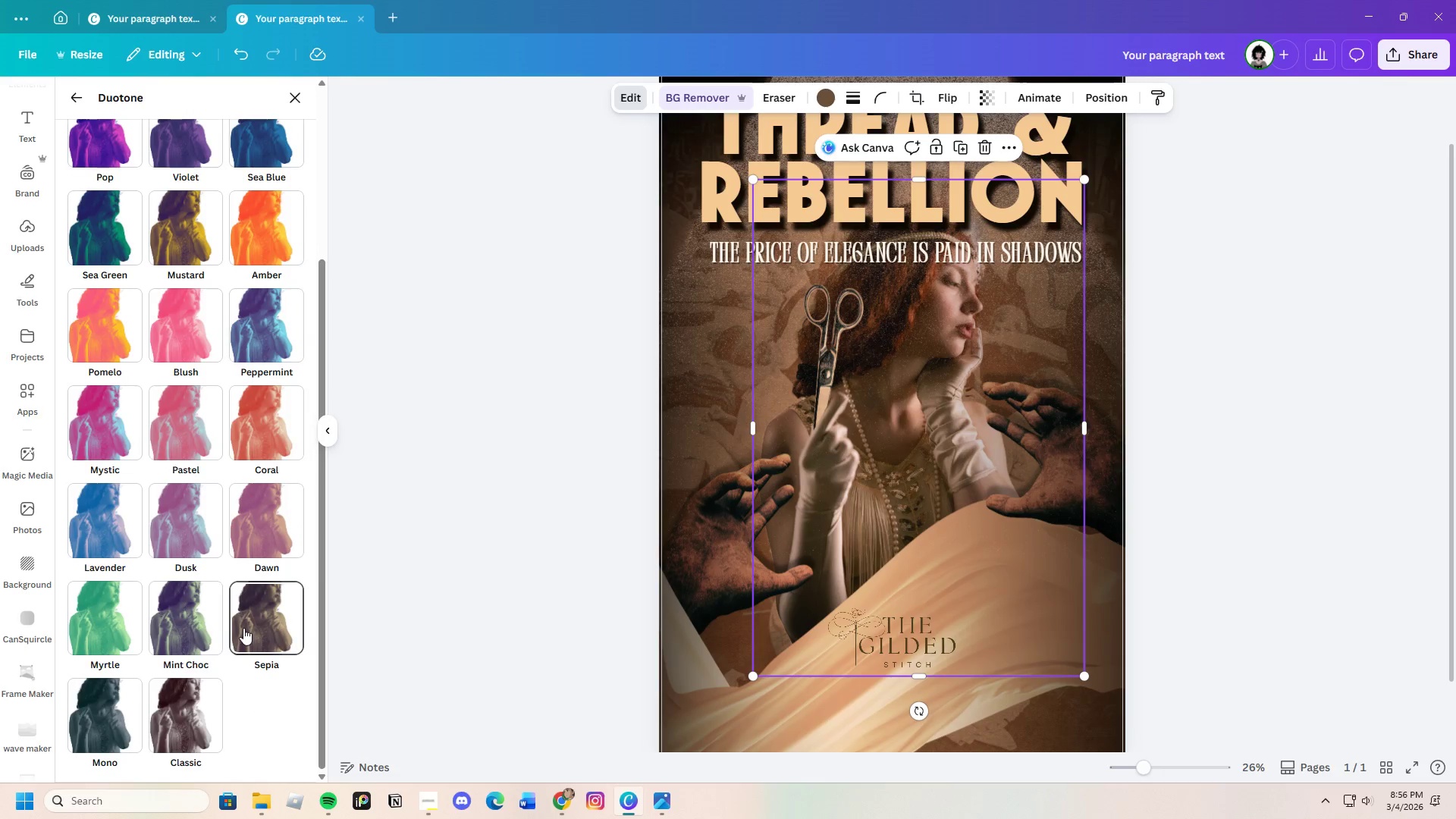 
scroll: coordinate [243, 627], scroll_direction: up, amount: 3.0
 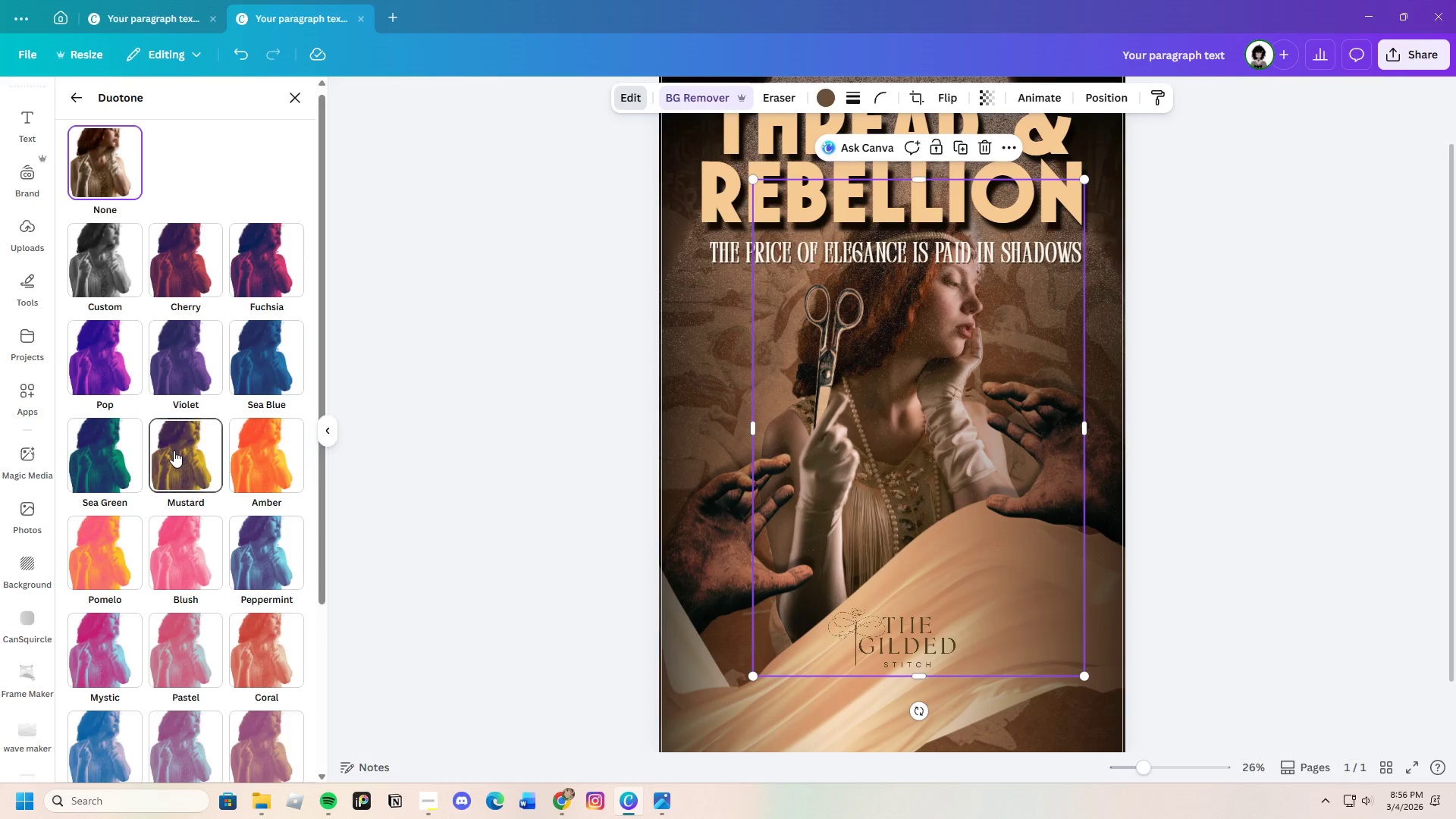 
left_click([182, 458])
 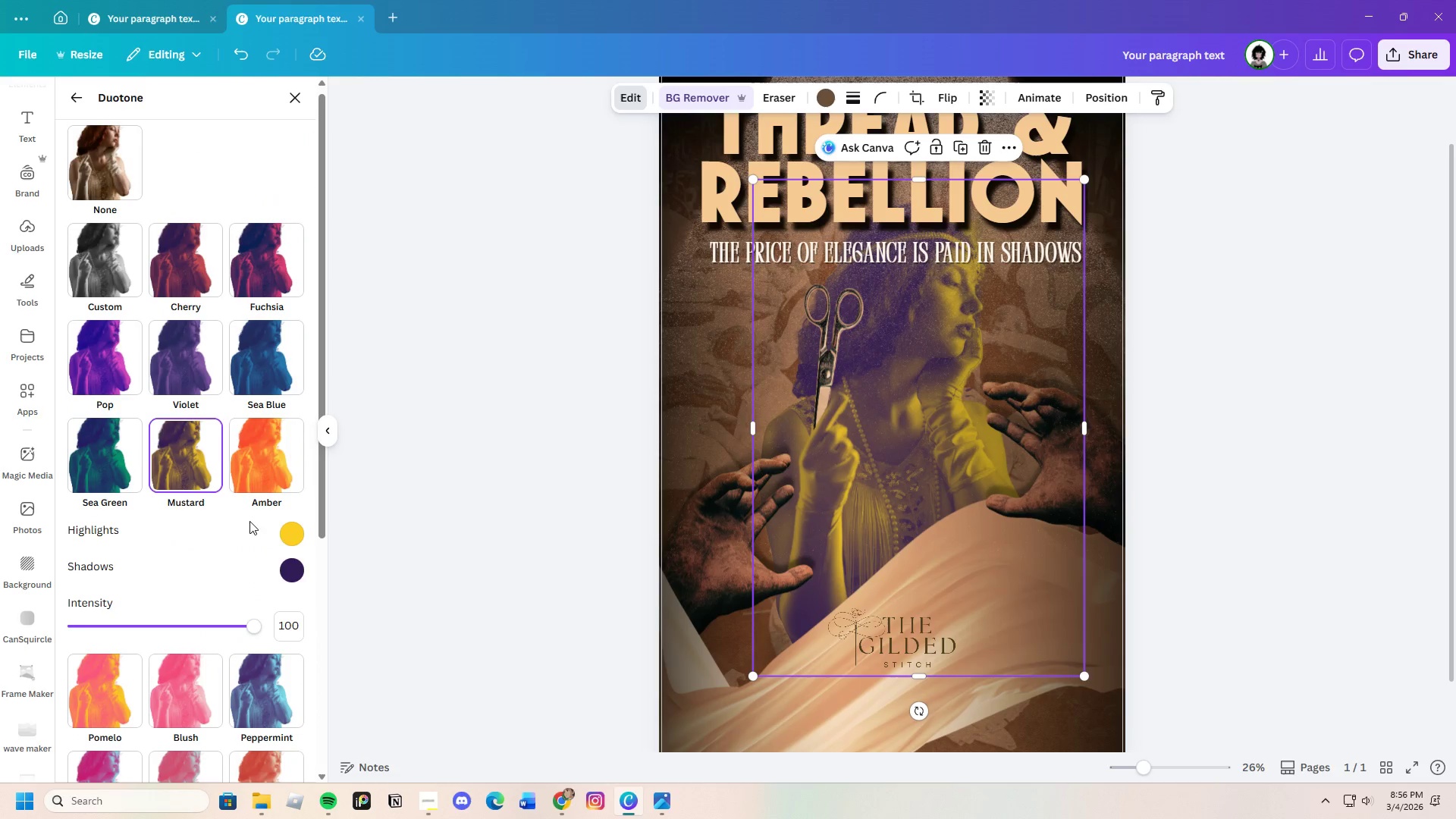 
left_click([294, 540])
 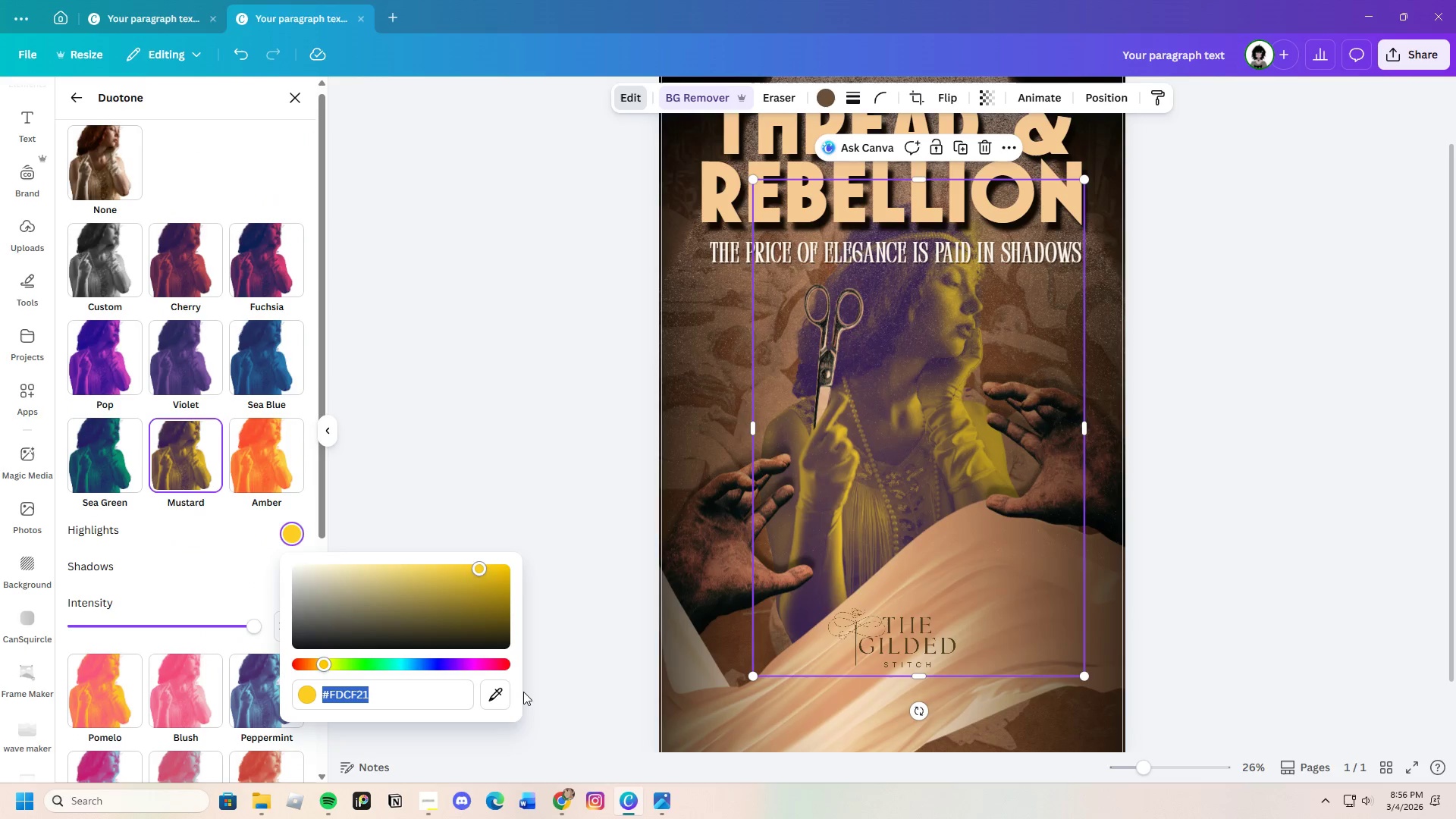 
left_click_drag(start_coordinate=[486, 692], to_coordinate=[490, 692])
 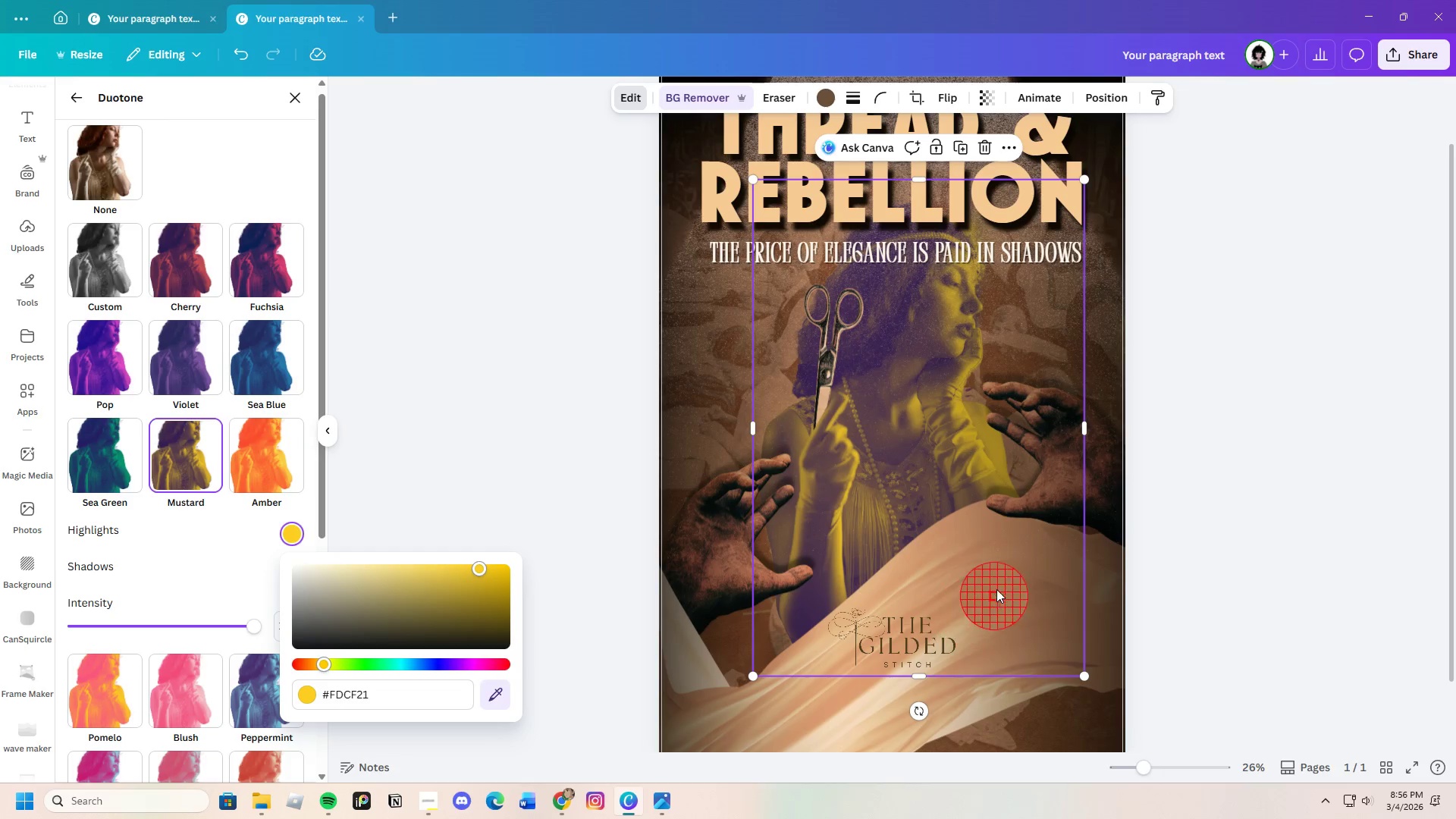 
left_click([956, 572])
 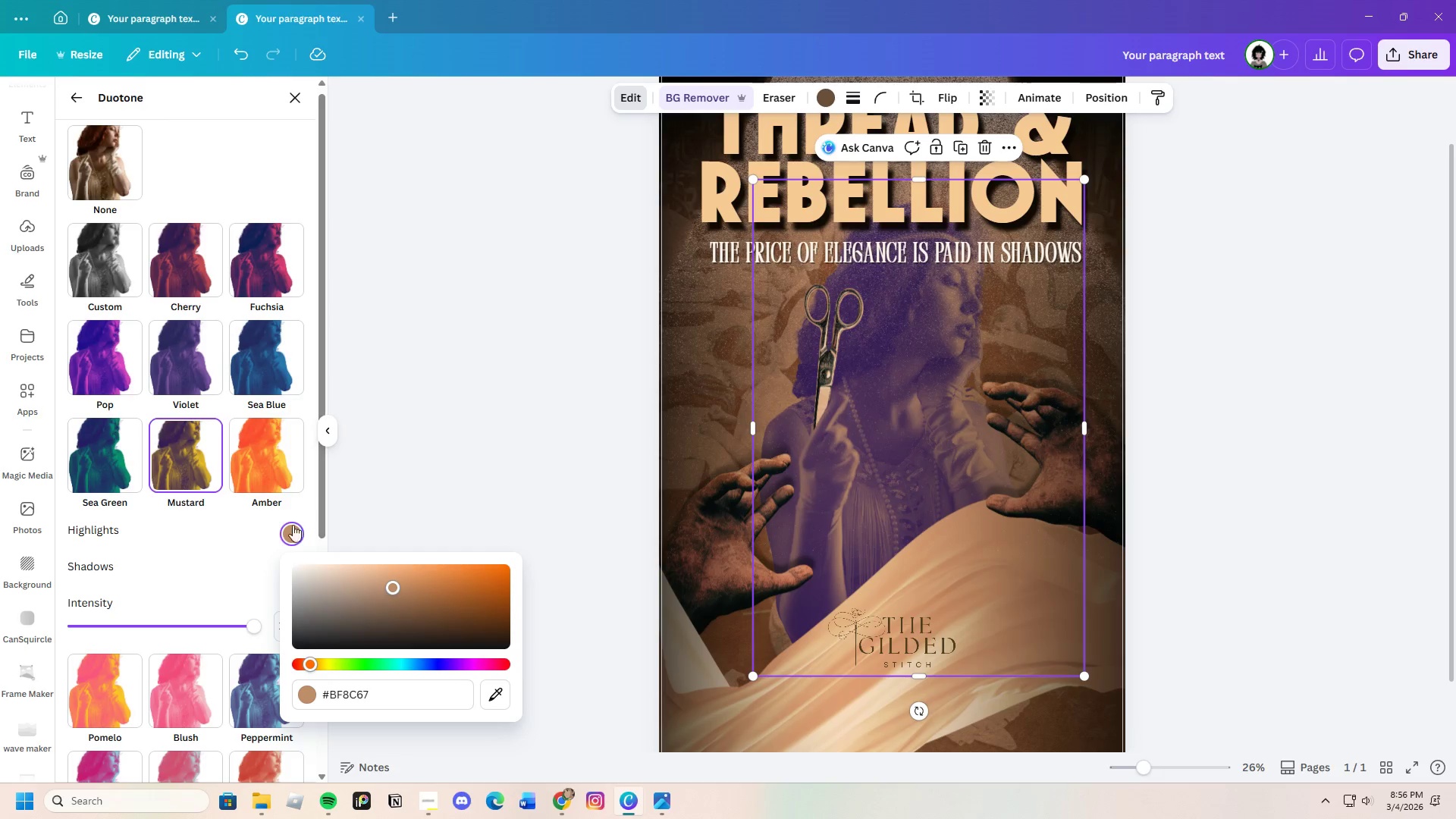 
left_click([271, 543])
 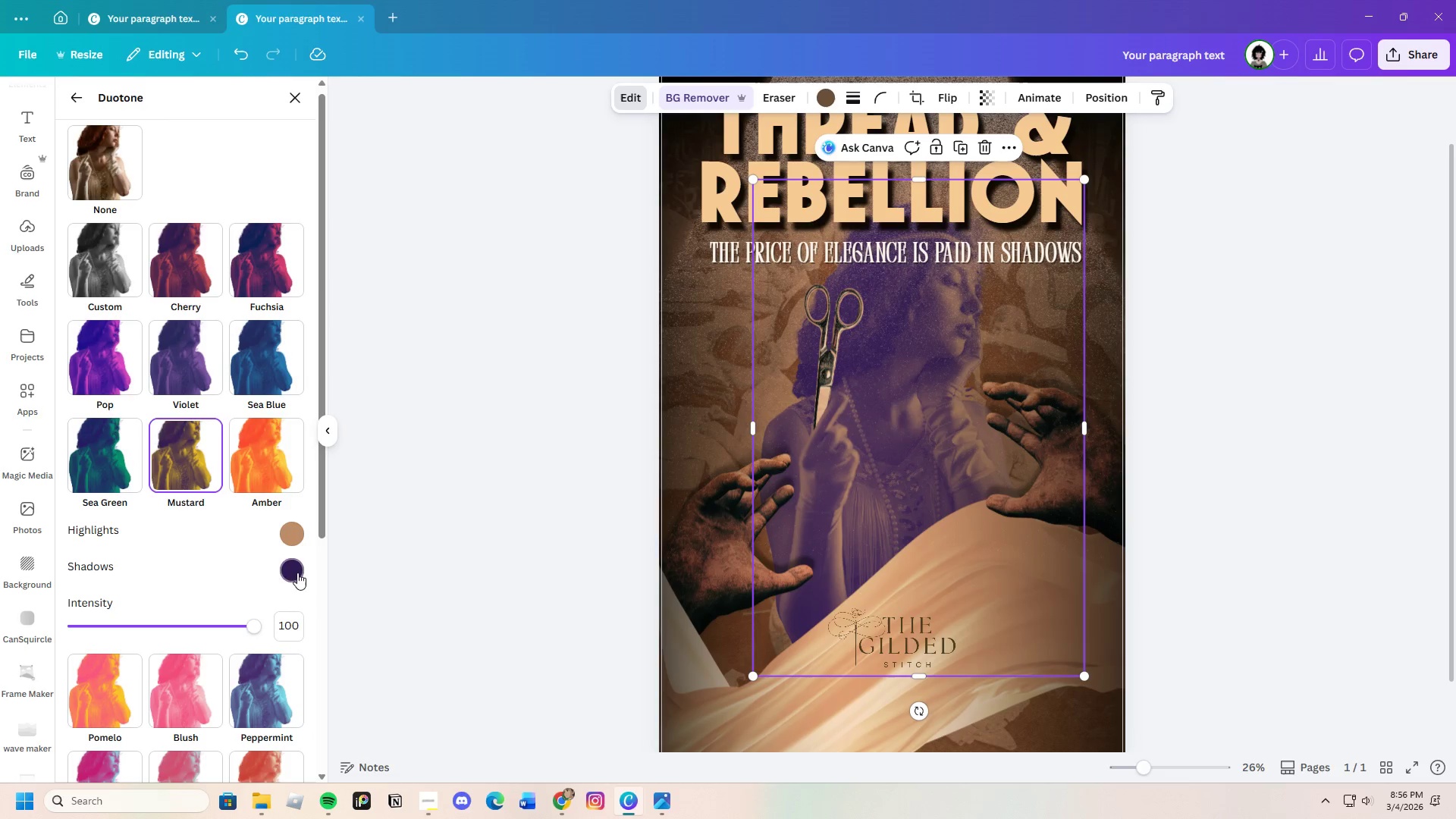 
left_click([298, 572])
 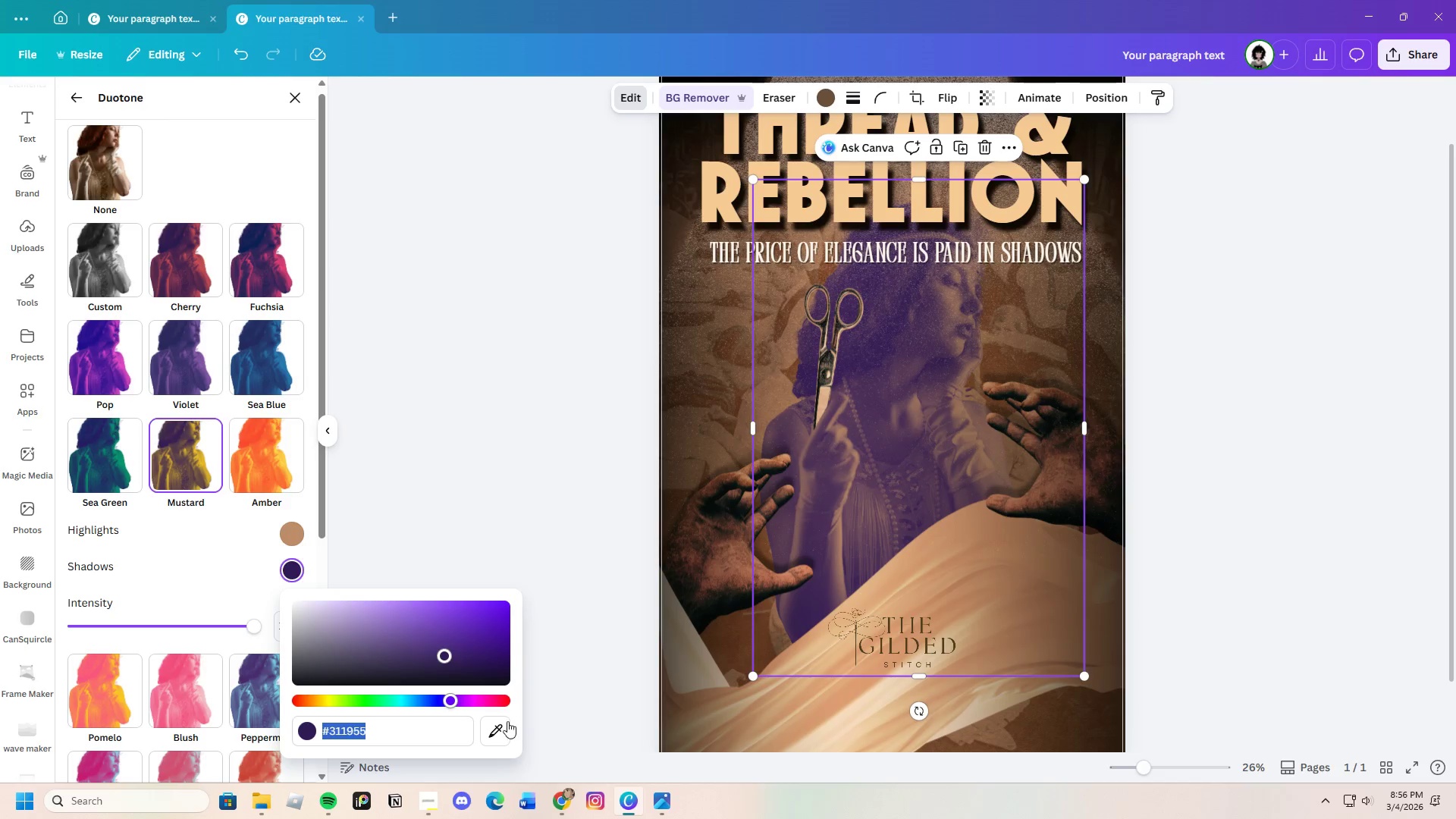 
left_click([500, 723])
 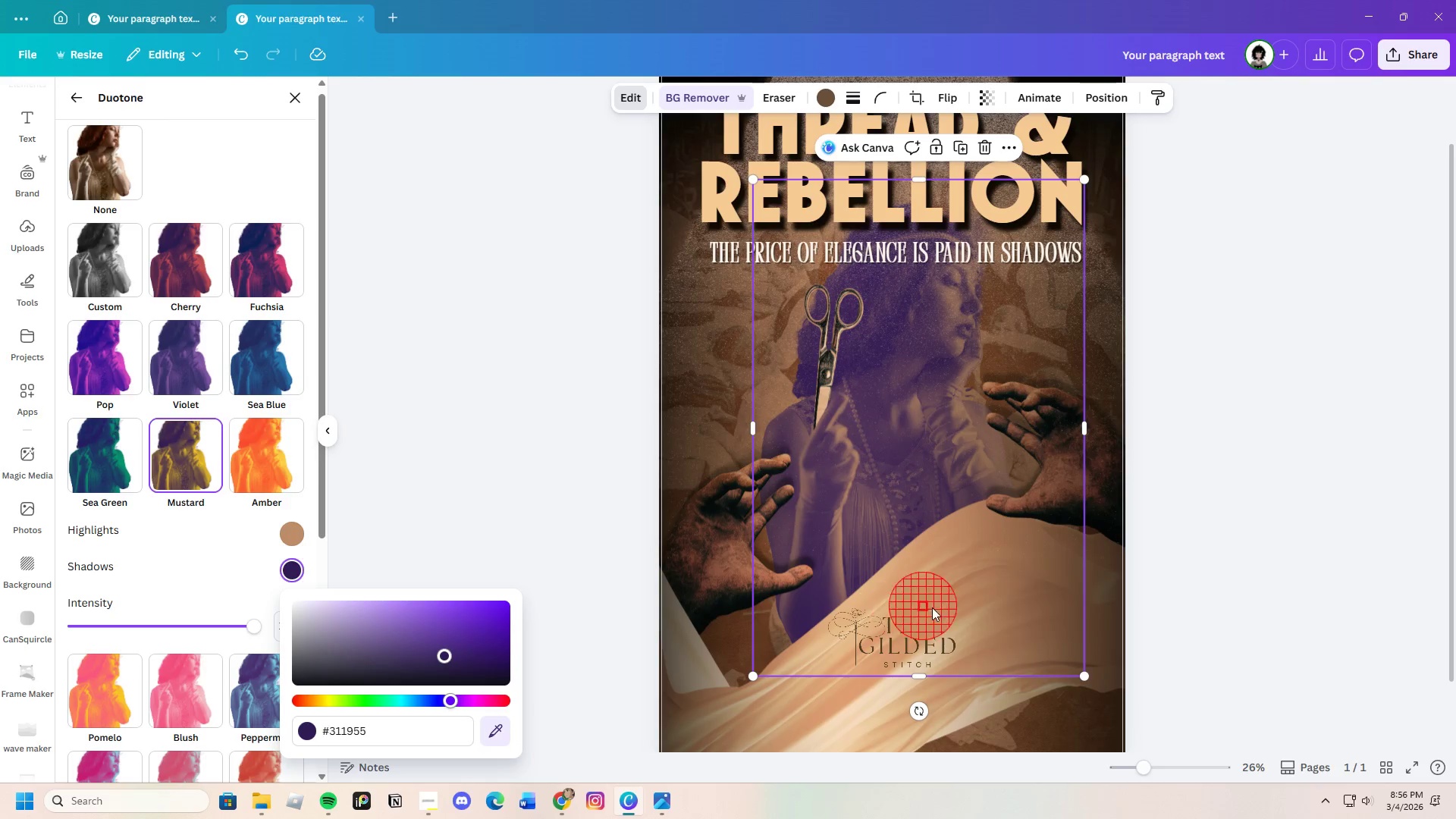 
left_click([977, 605])
 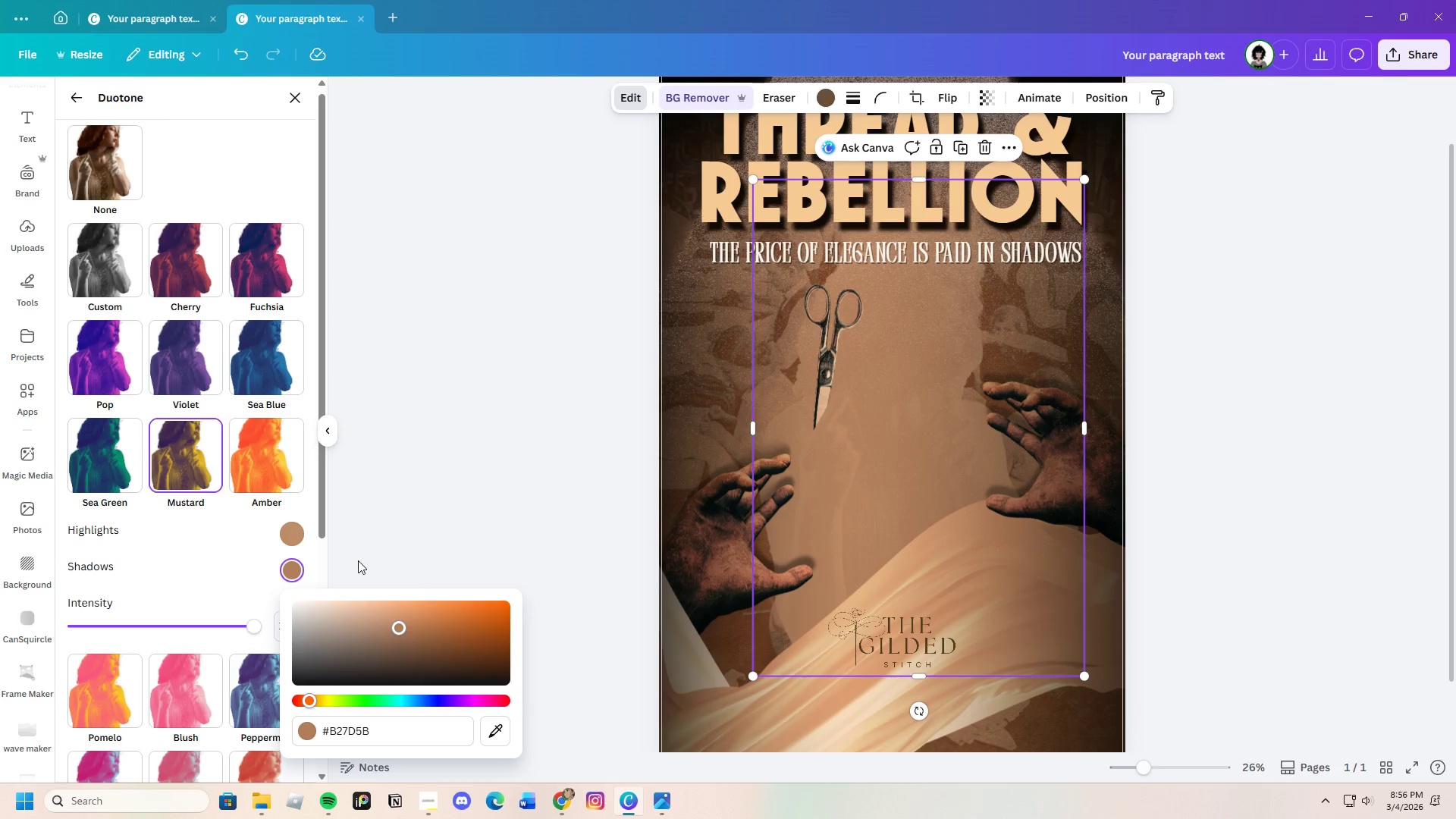 
left_click([288, 526])
 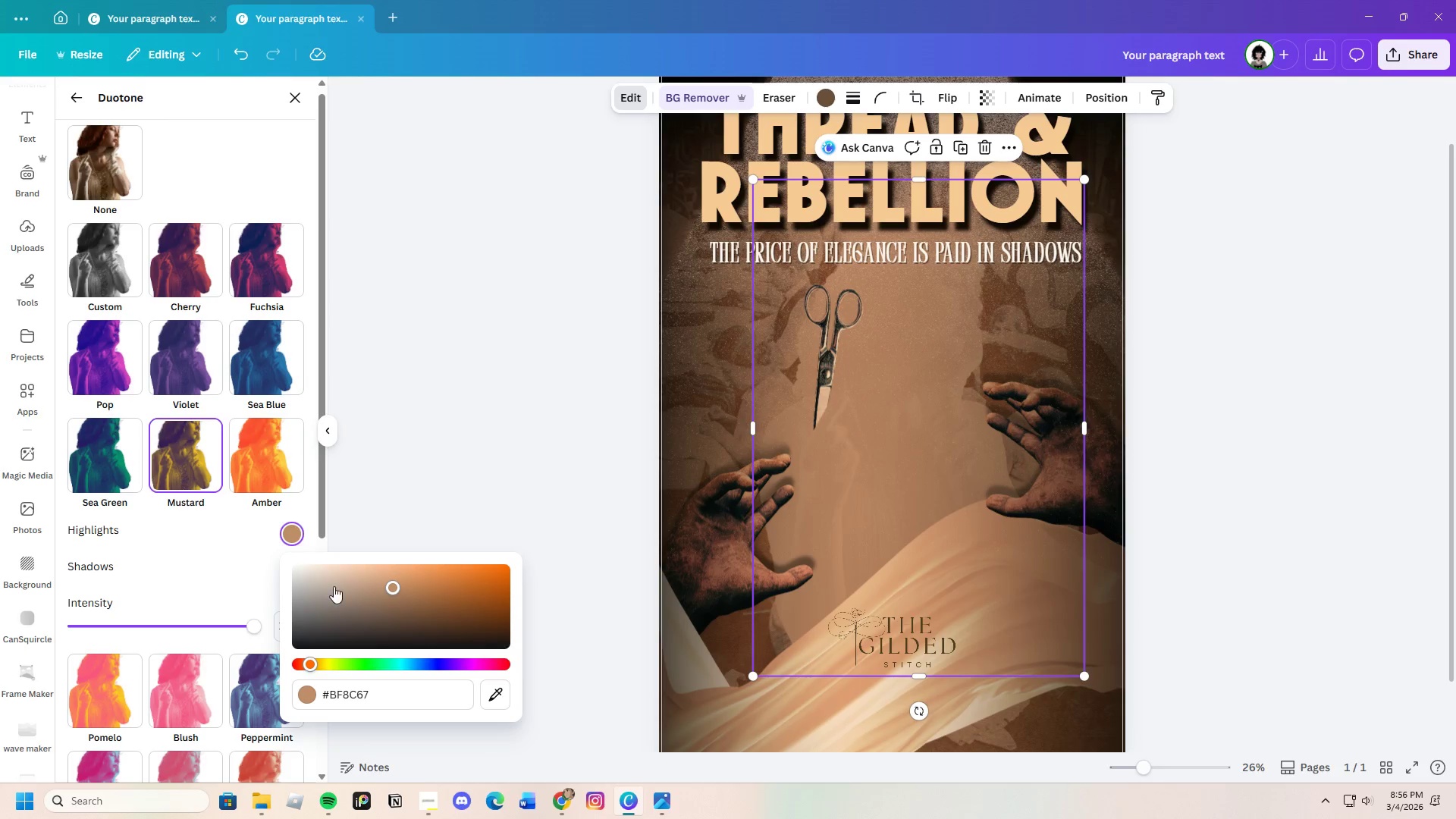 
left_click_drag(start_coordinate=[394, 589], to_coordinate=[395, 622])
 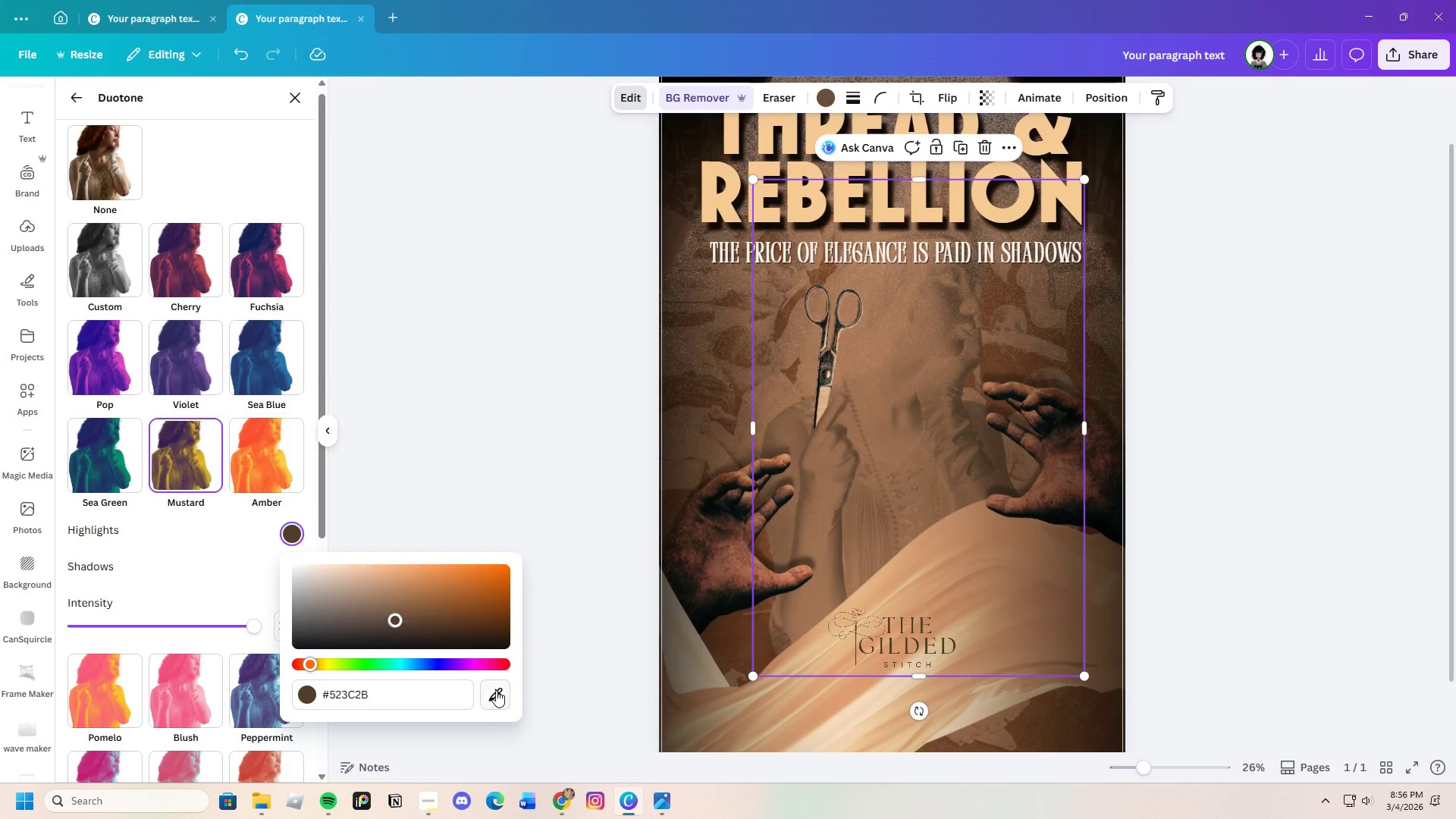 
left_click([492, 690])
 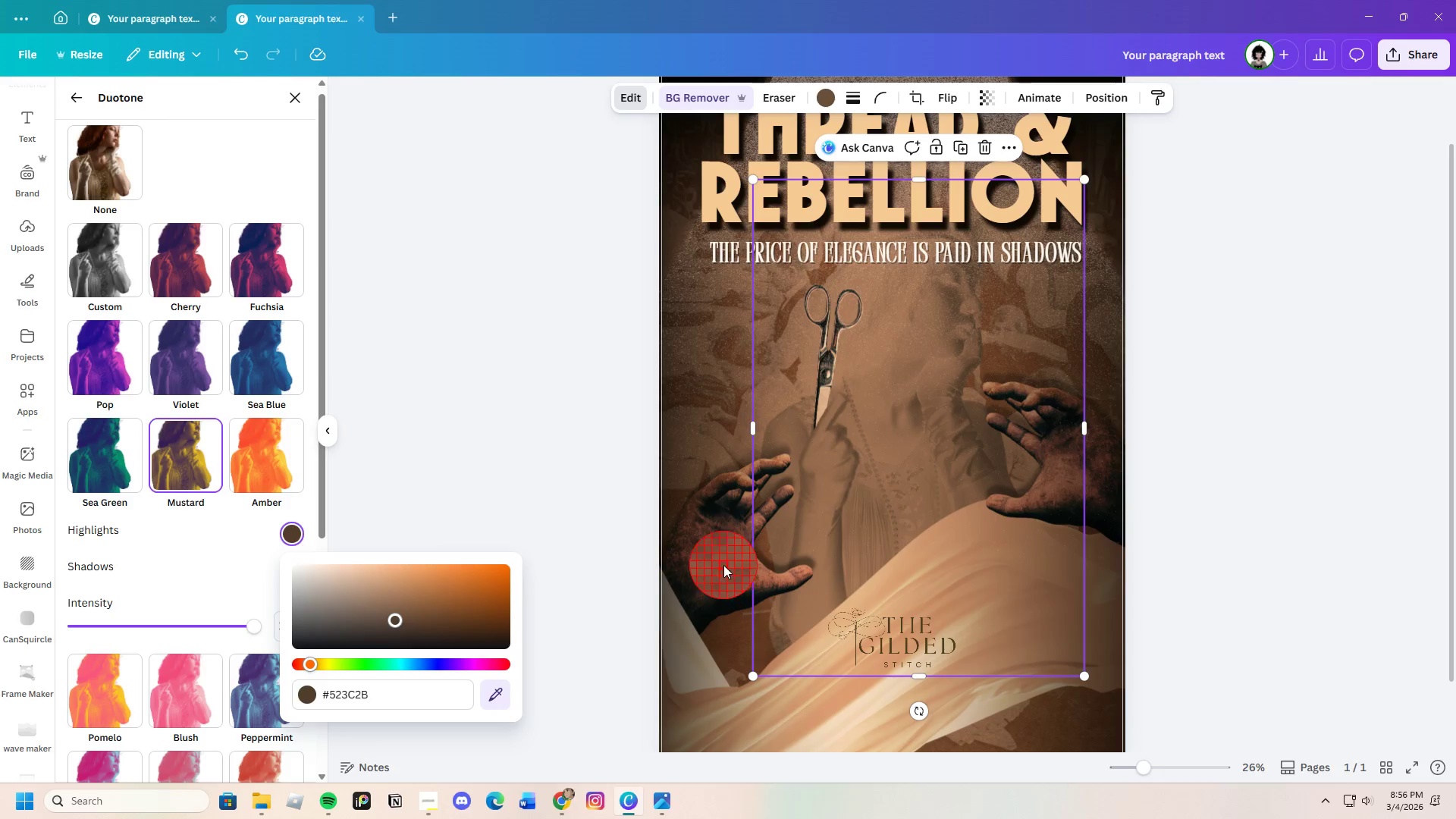 
left_click([714, 538])
 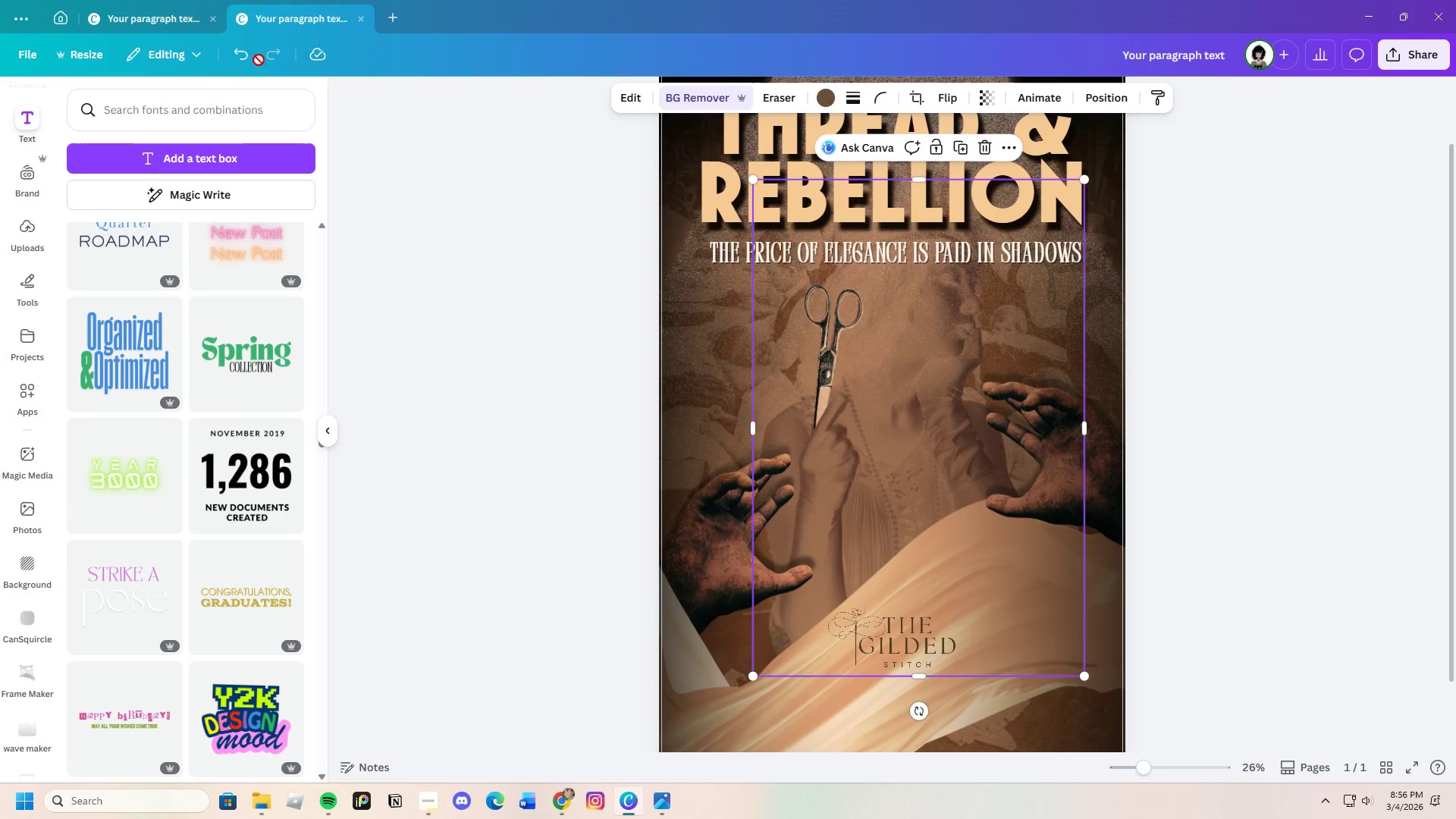 
double_click([246, 55])
 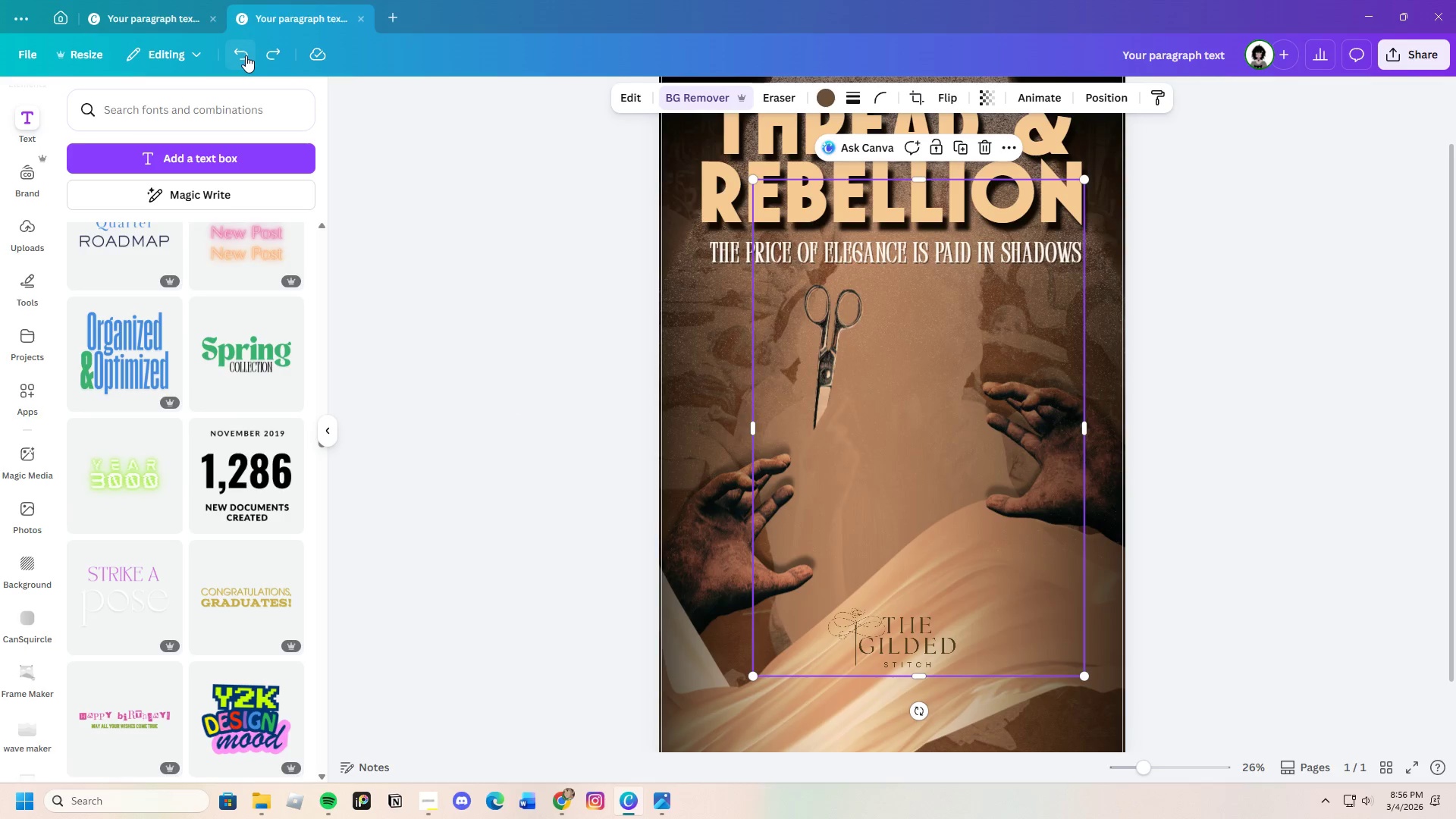 
triple_click([246, 55])
 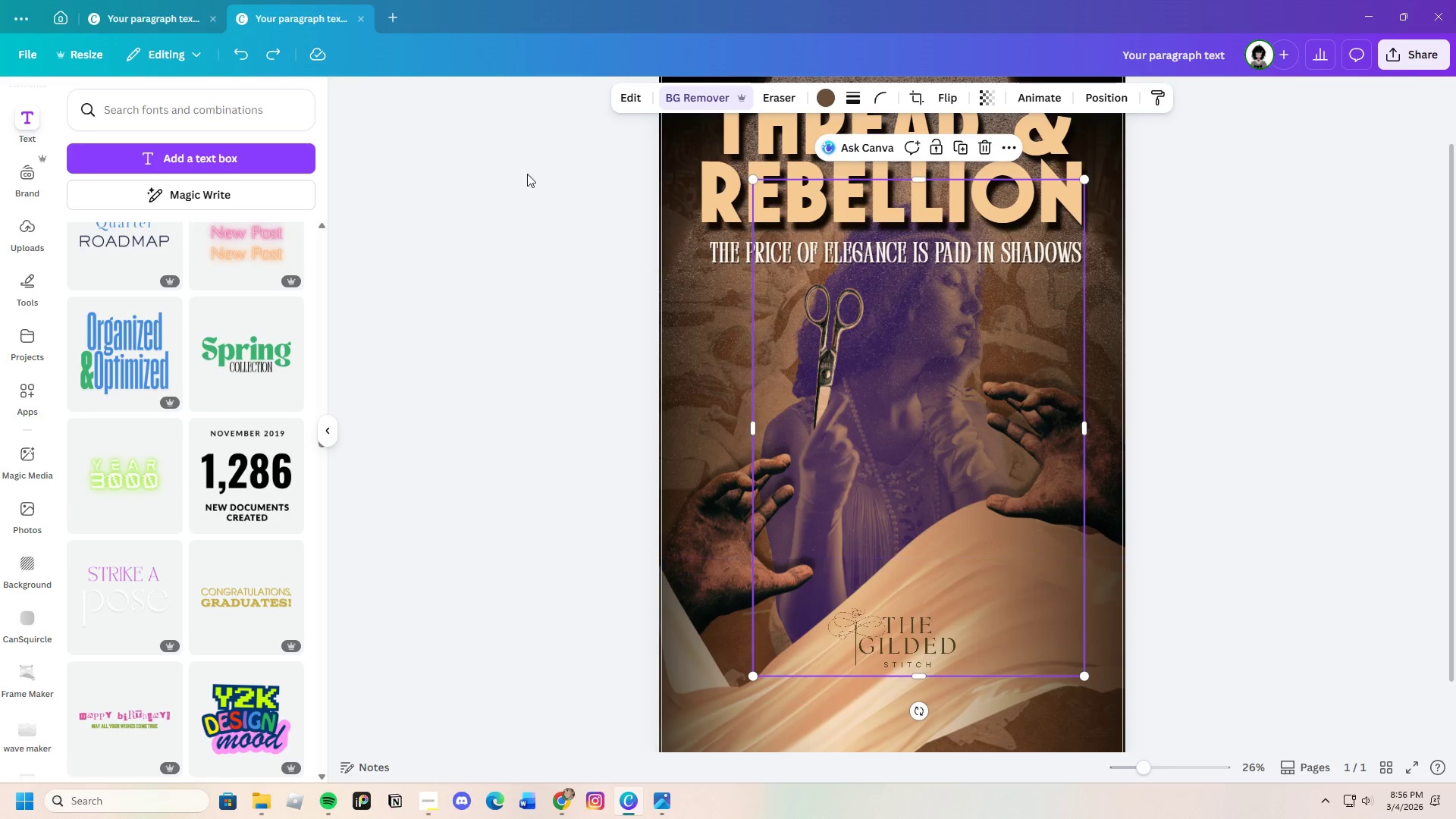 
left_click([633, 98])
 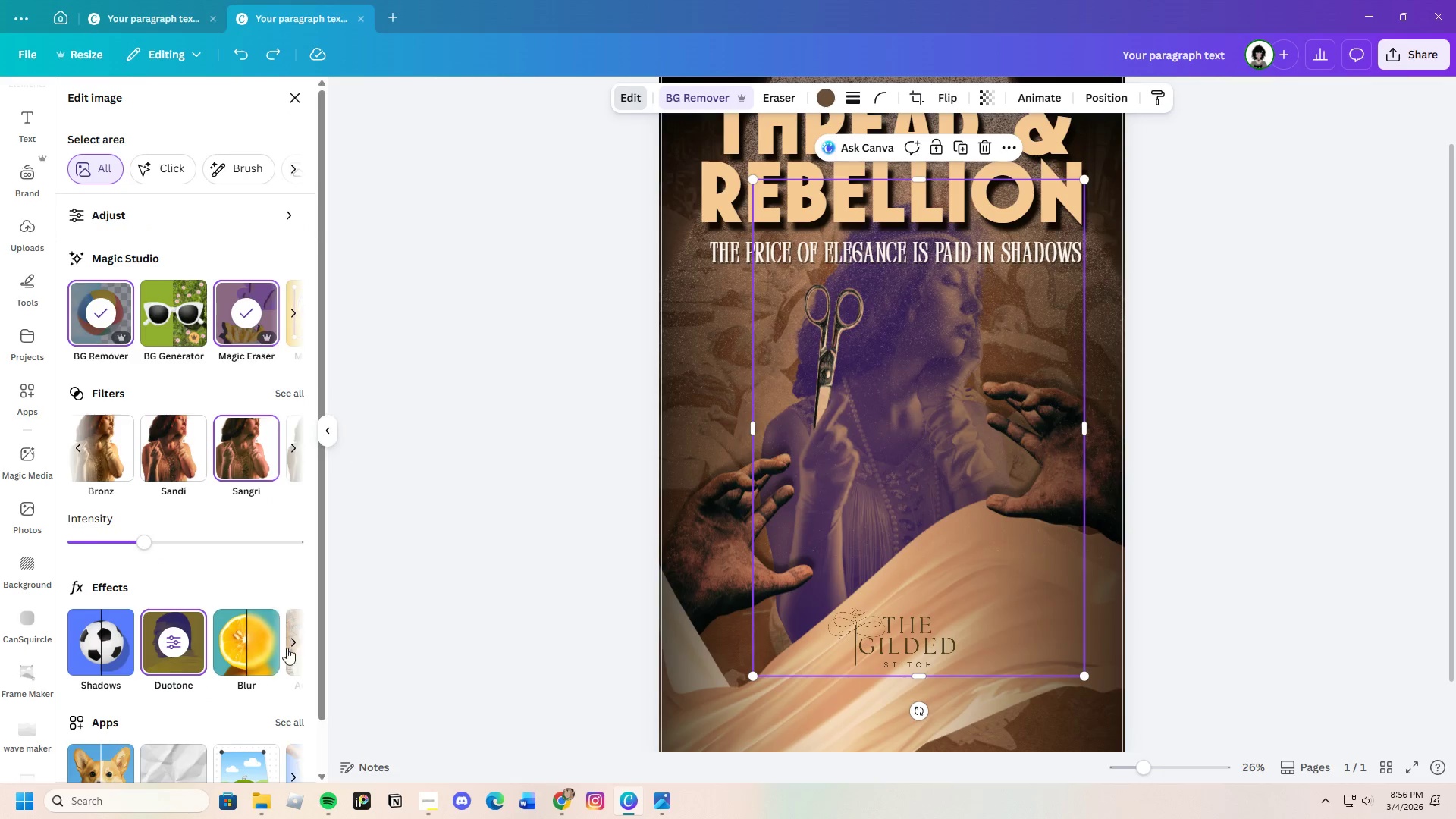 
left_click([158, 637])
 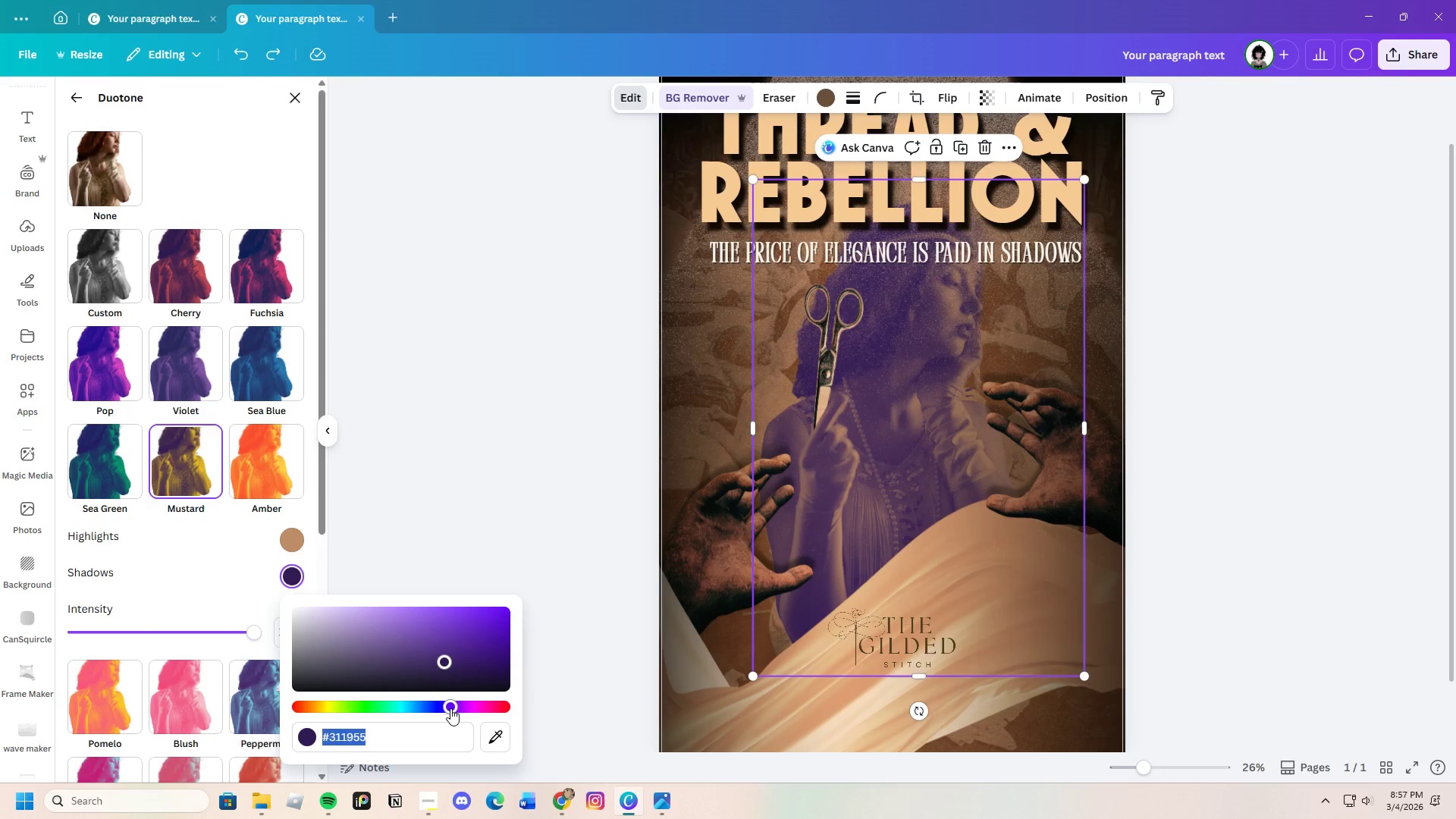 
left_click([507, 735])
 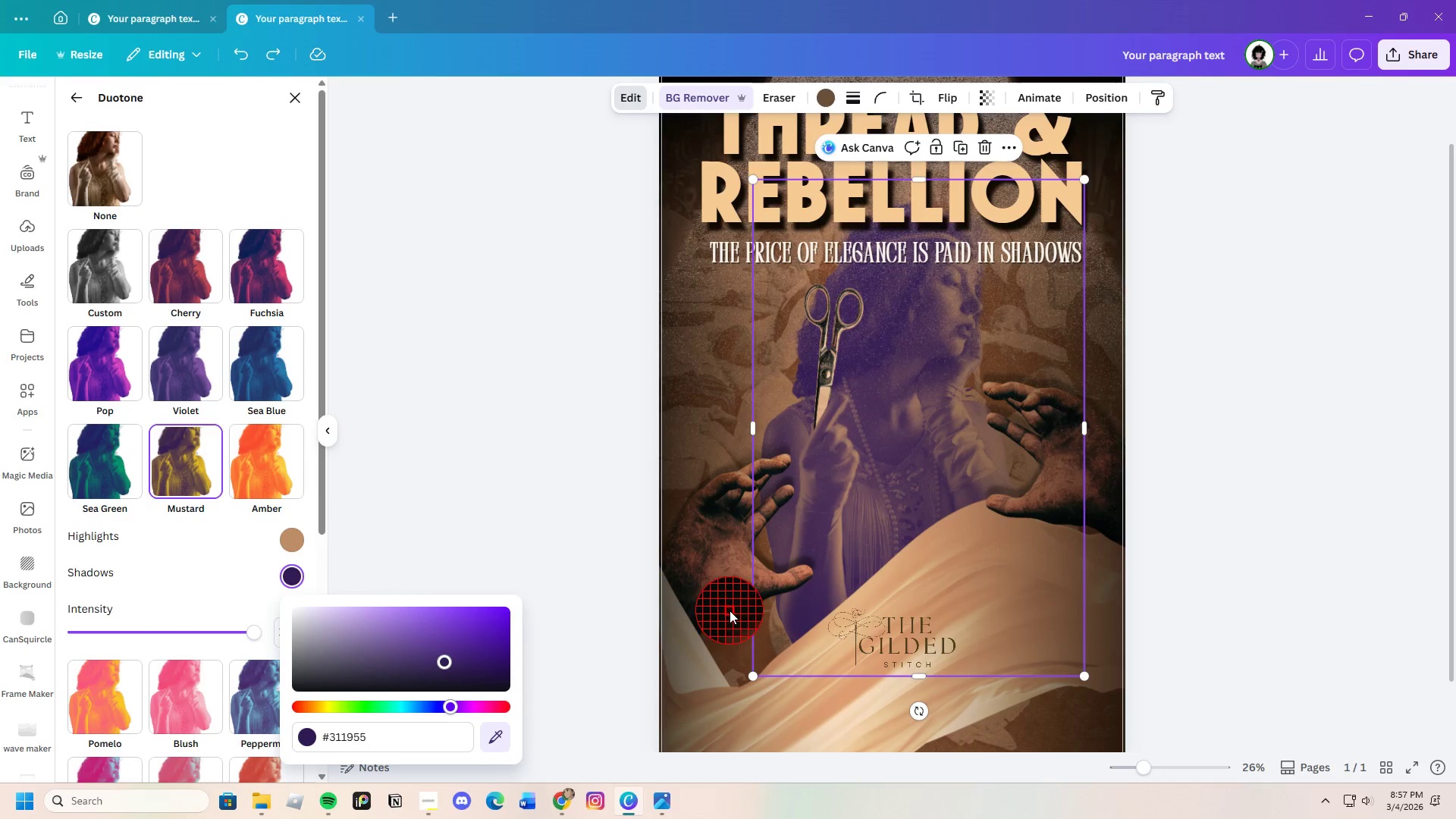 
left_click([729, 604])
 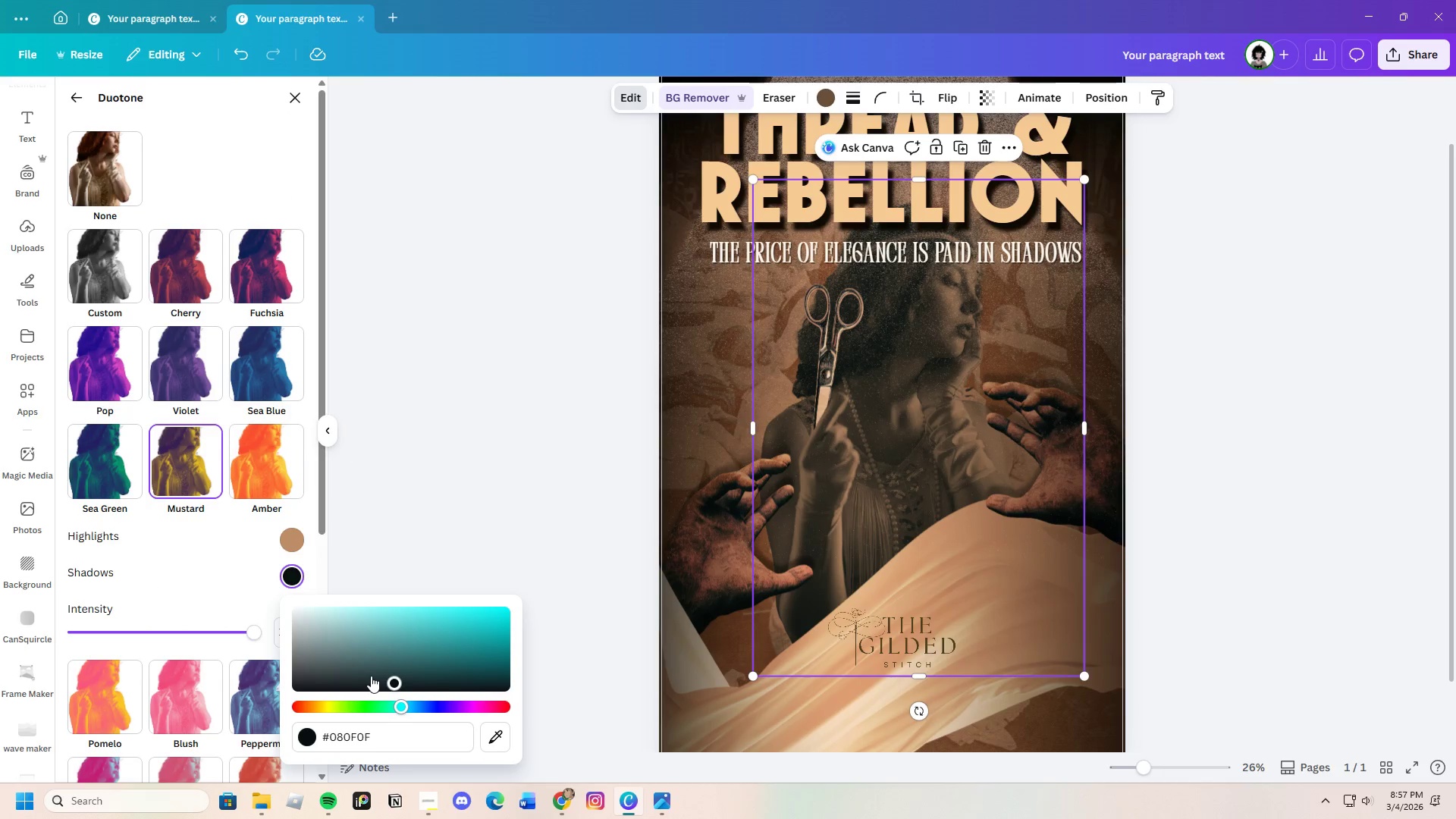 
left_click([307, 705])
 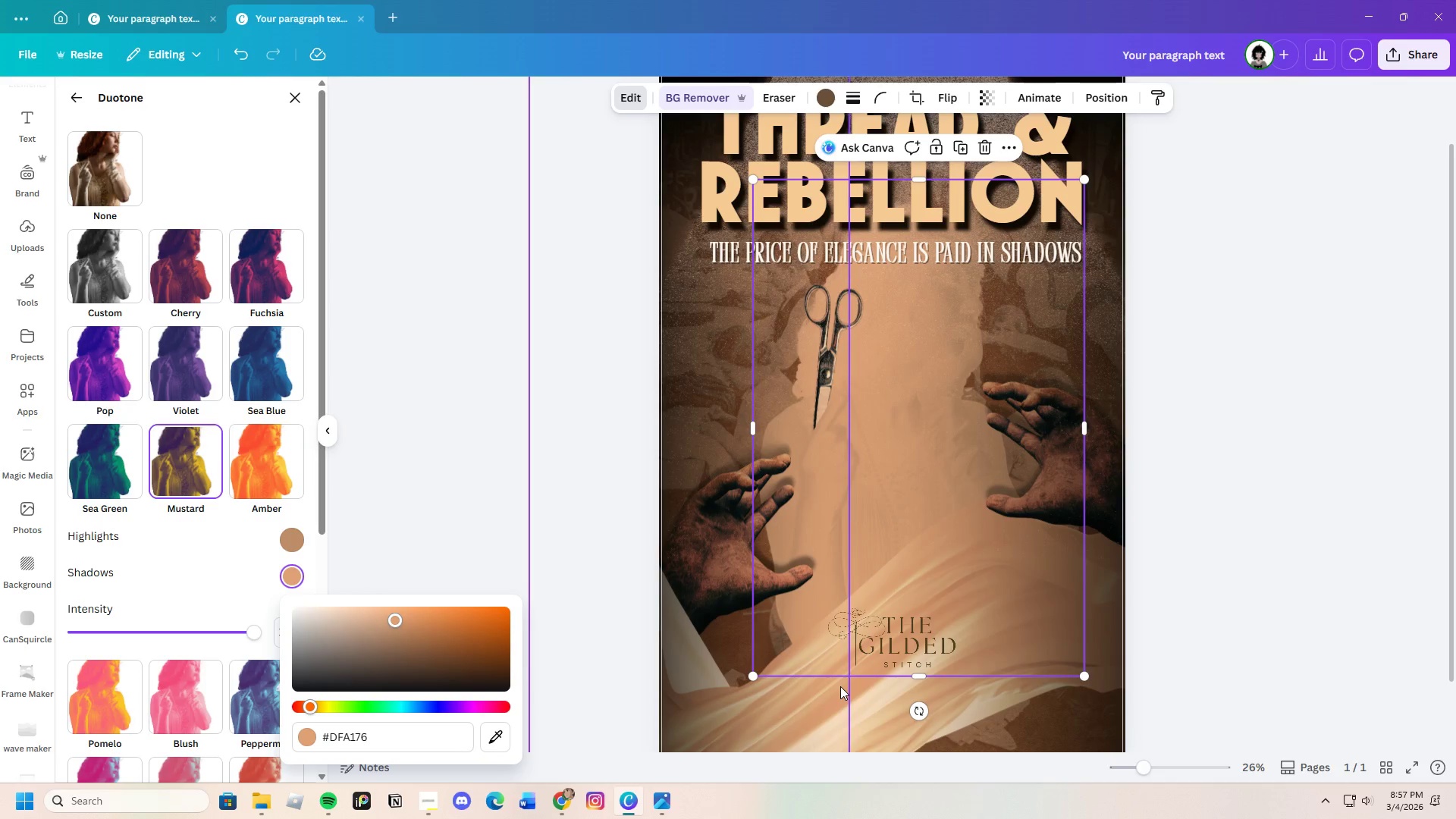 
wait(6.19)
 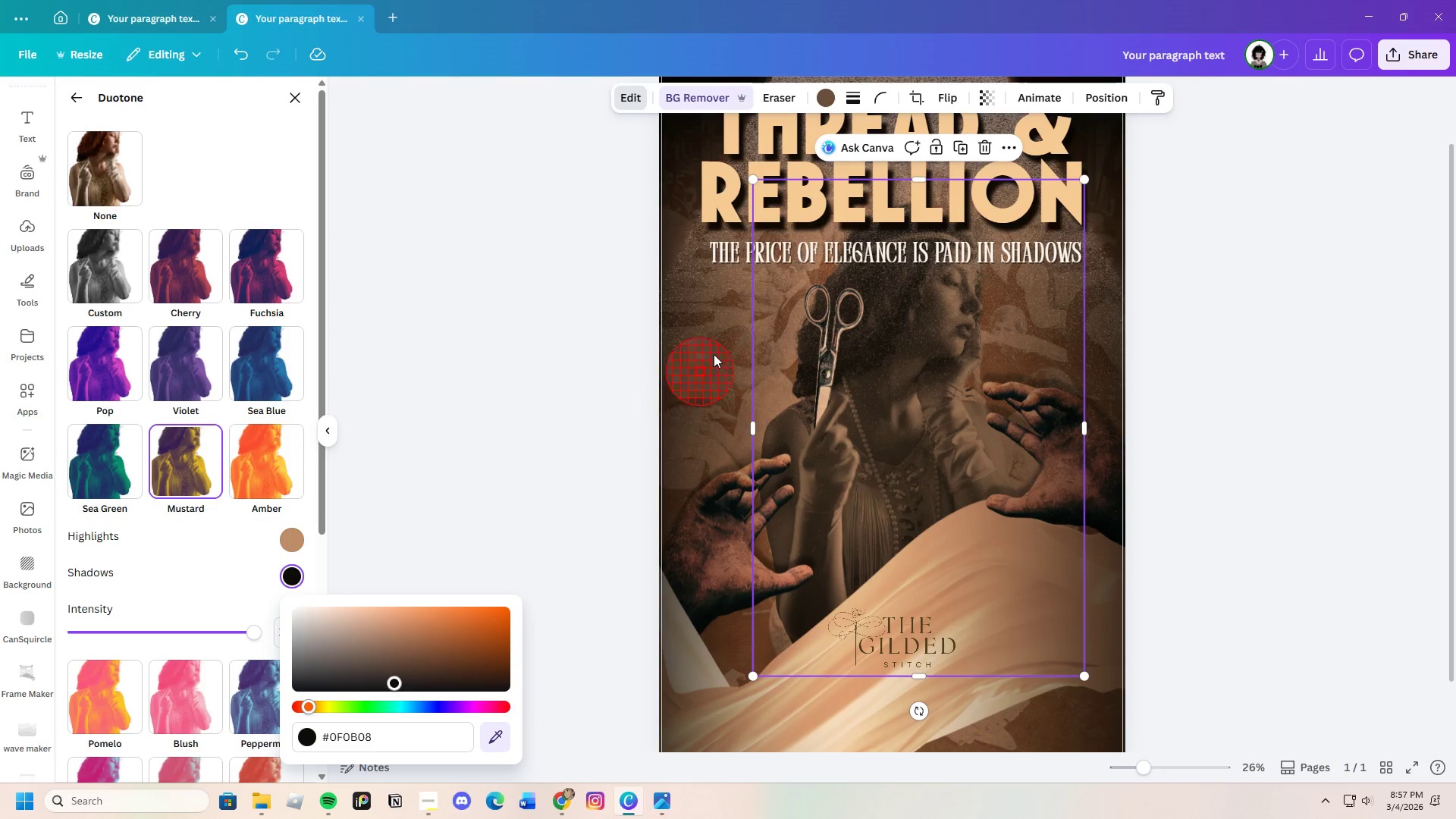 
left_click_drag(start_coordinate=[395, 615], to_coordinate=[406, 670])
 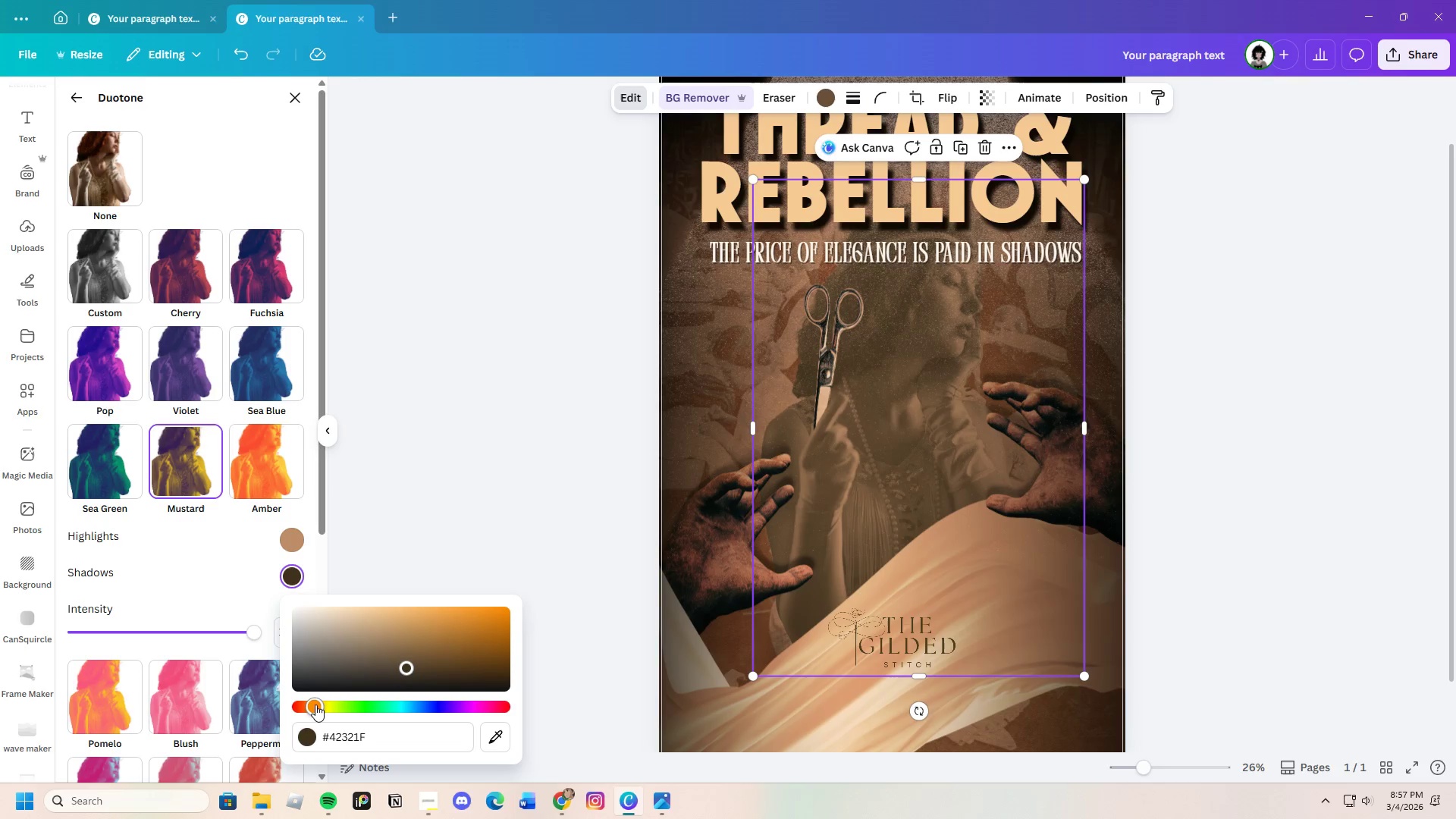 
left_click_drag(start_coordinate=[407, 665], to_coordinate=[477, 647])
 